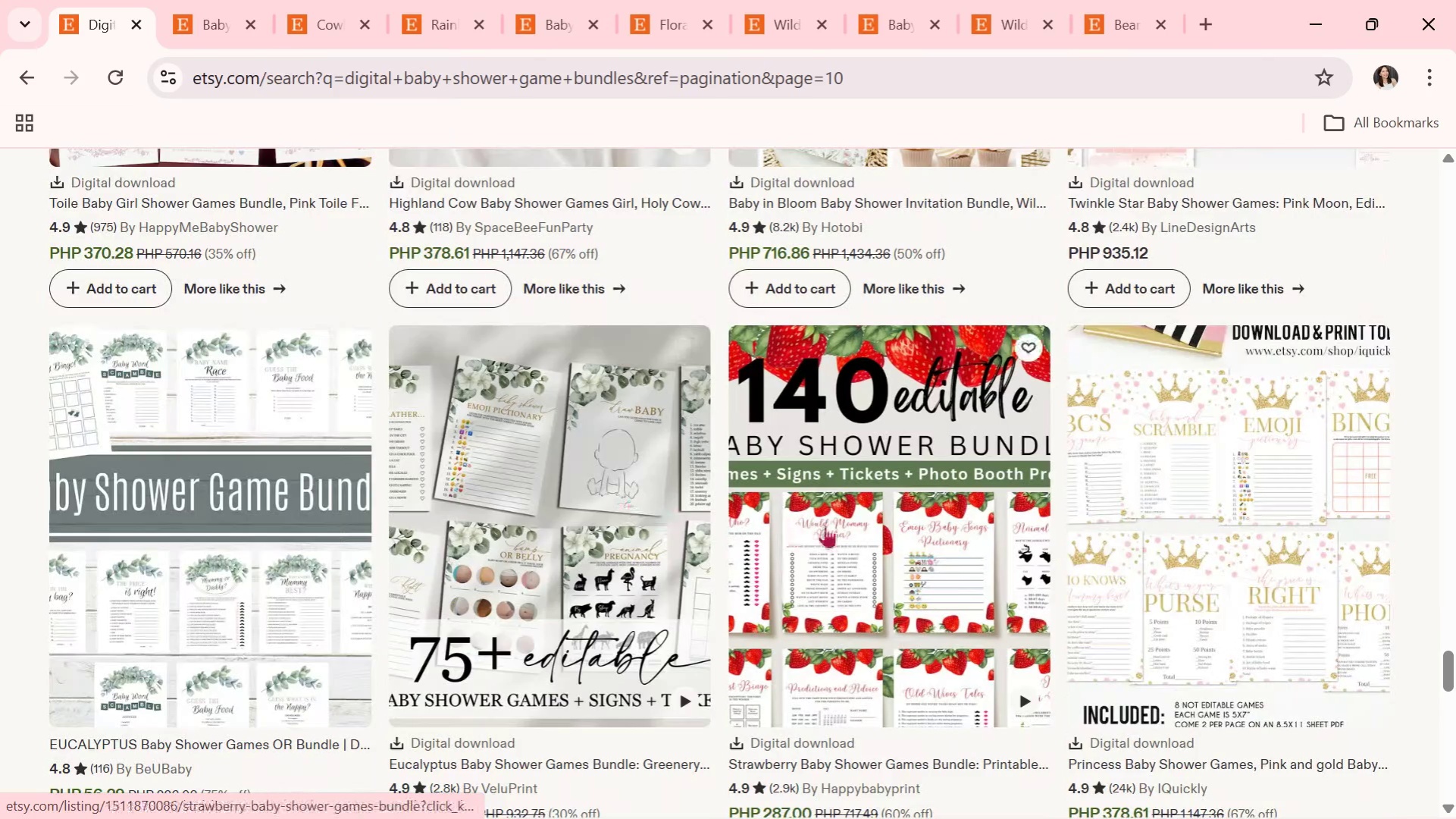 
left_click([825, 525])
 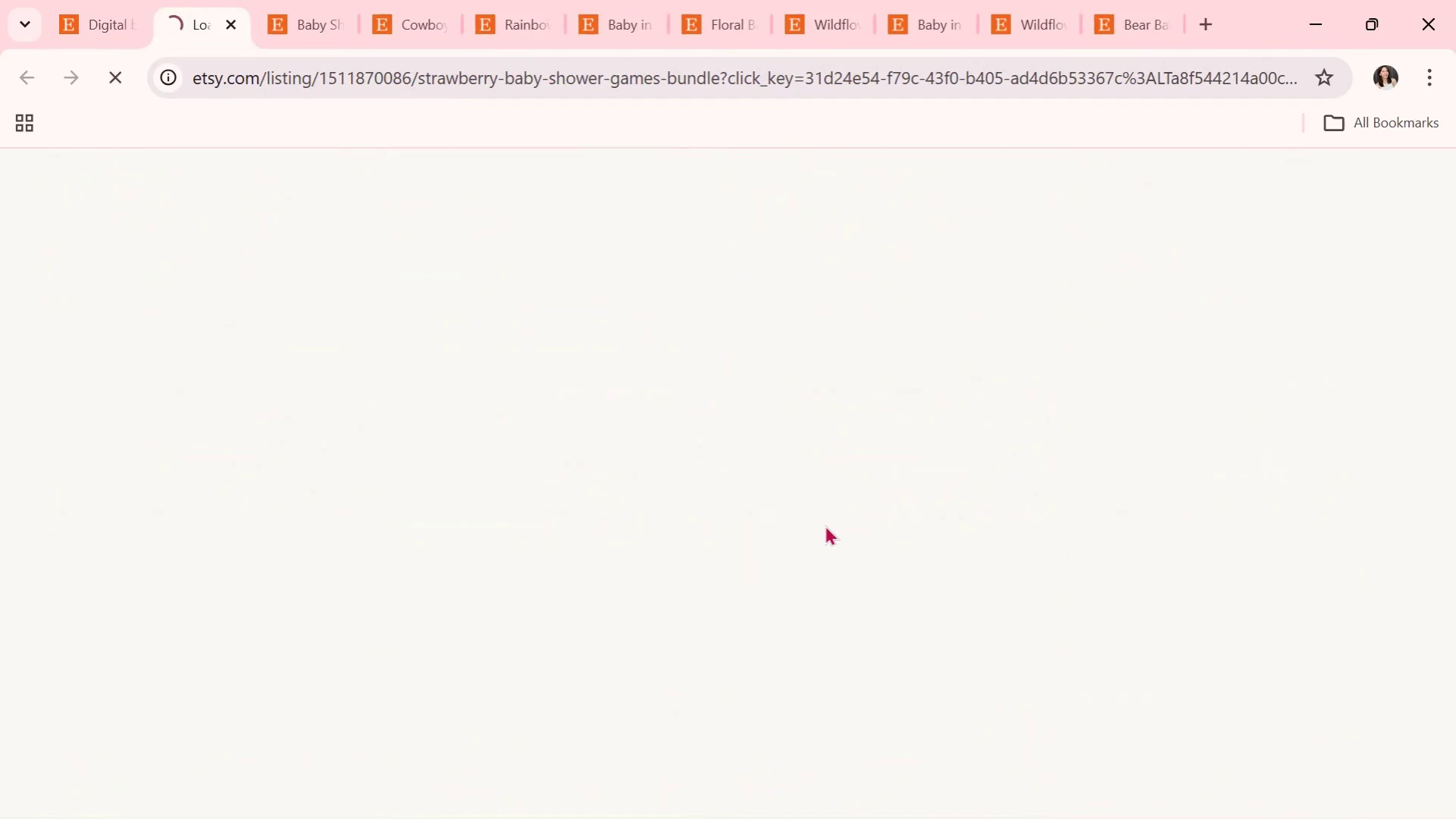 
scroll: coordinate [824, 525], scroll_direction: down, amount: 1.0
 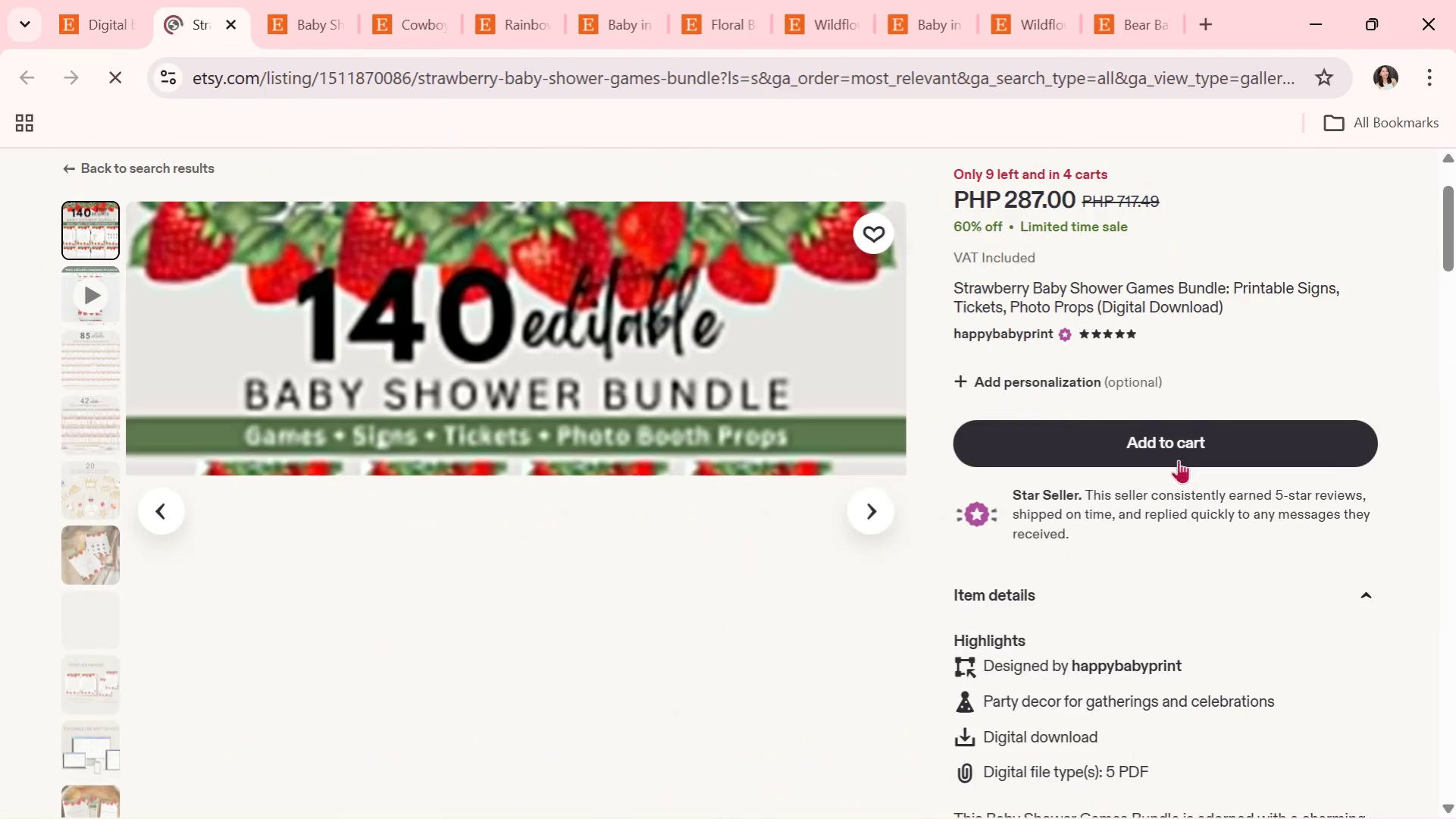 
mouse_move([881, 514])
 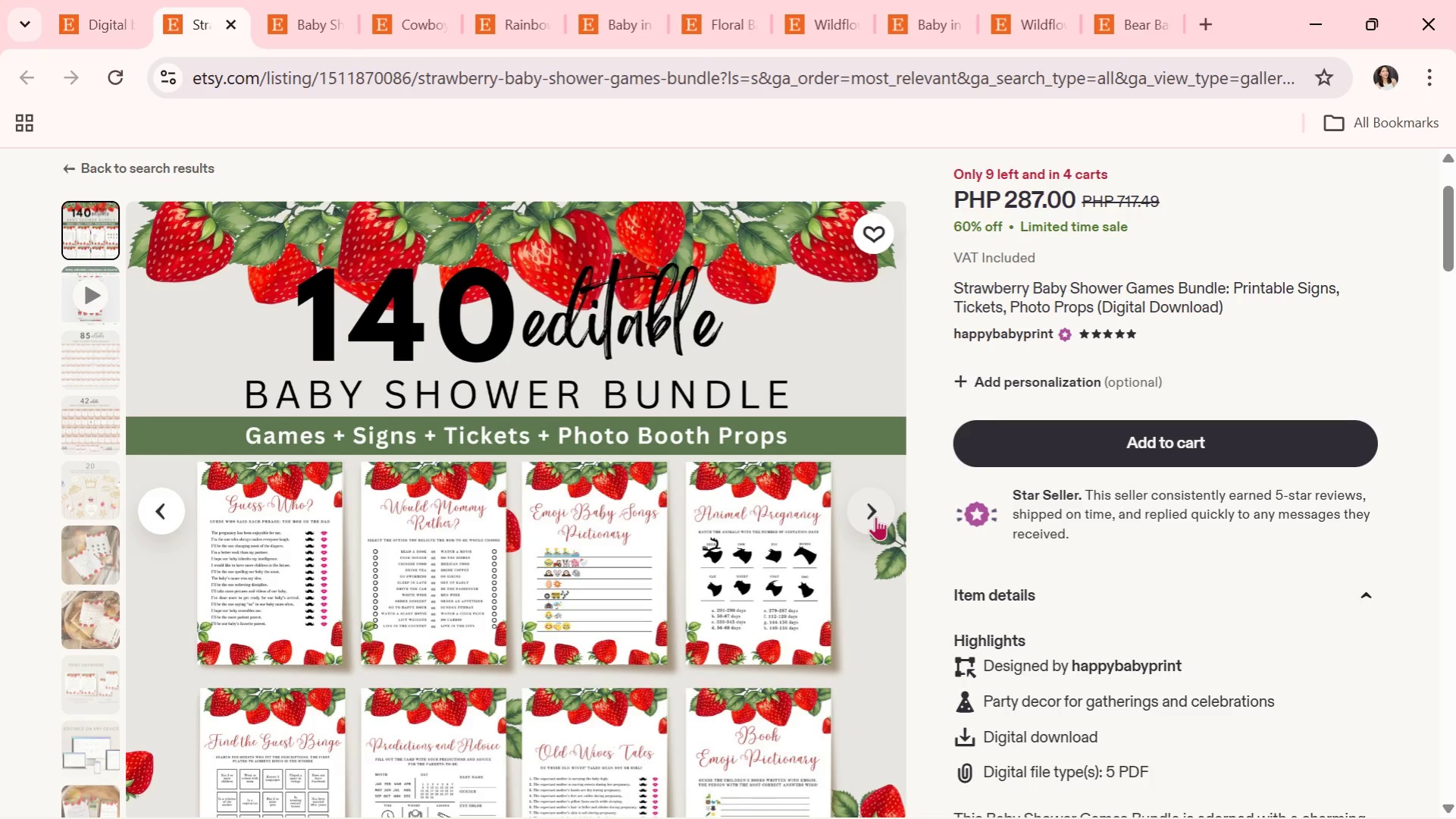 
left_click([875, 516])
 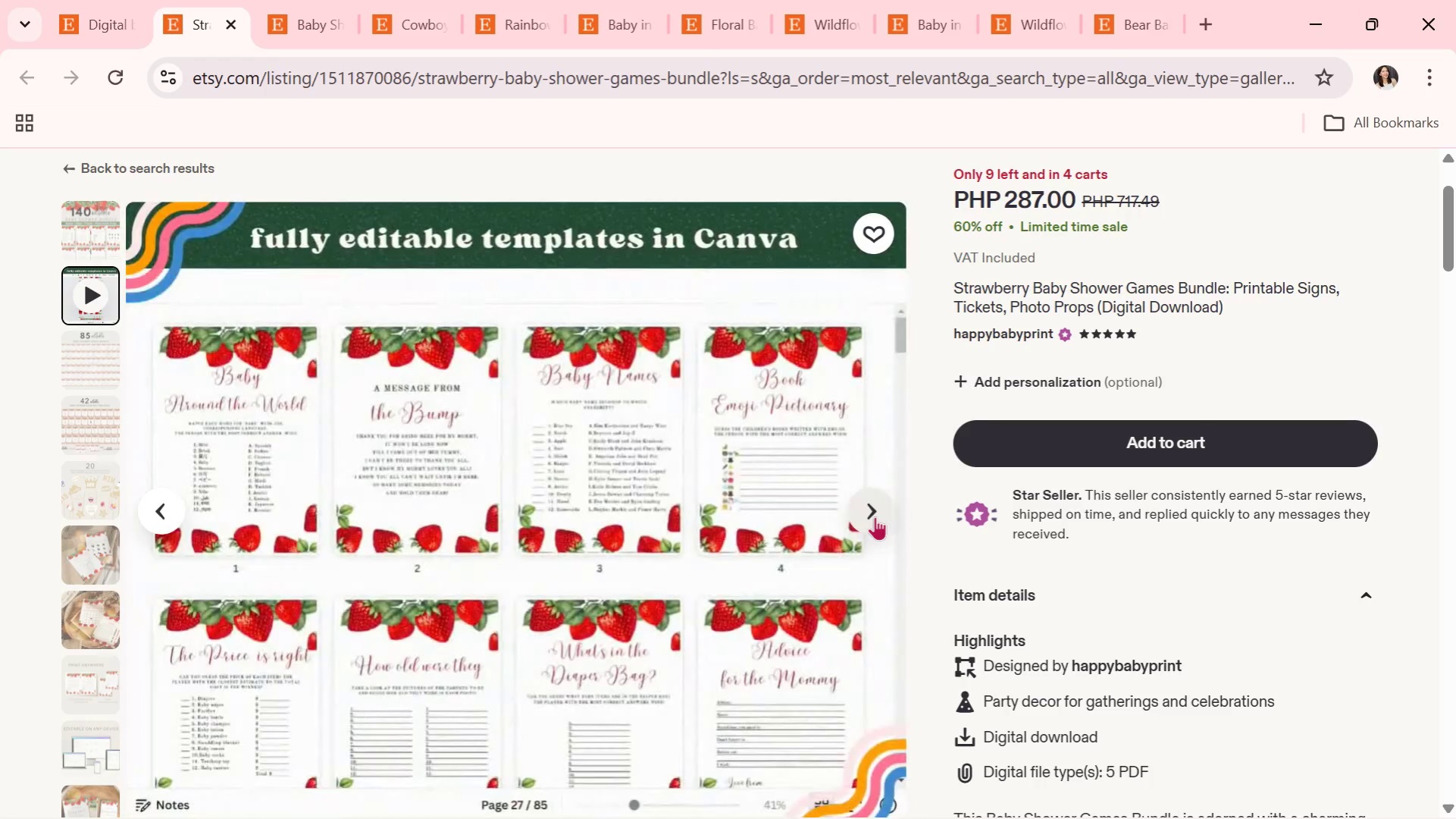 
left_click([875, 516])
 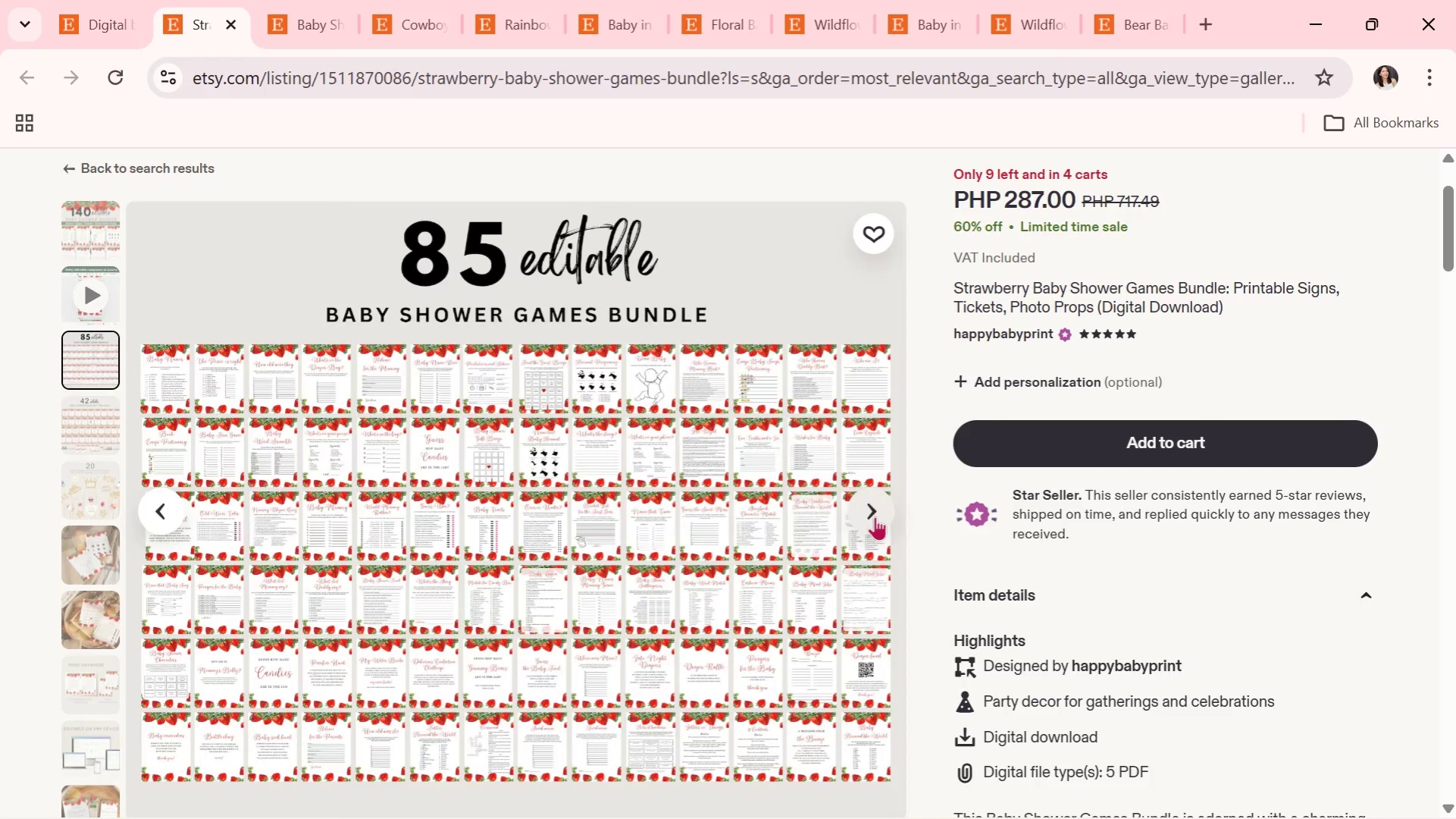 
left_click([875, 516])
 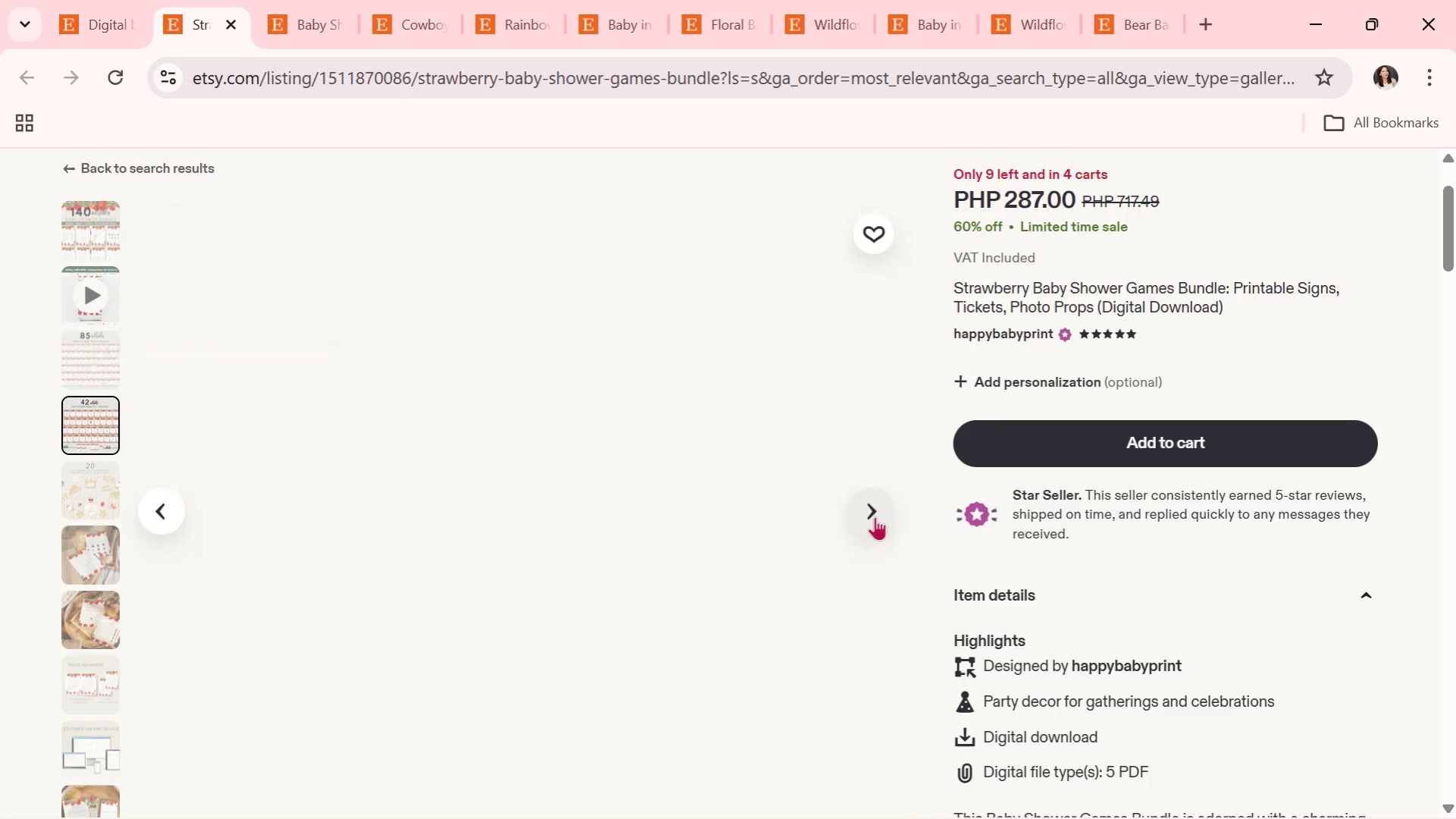 
left_click([875, 516])
 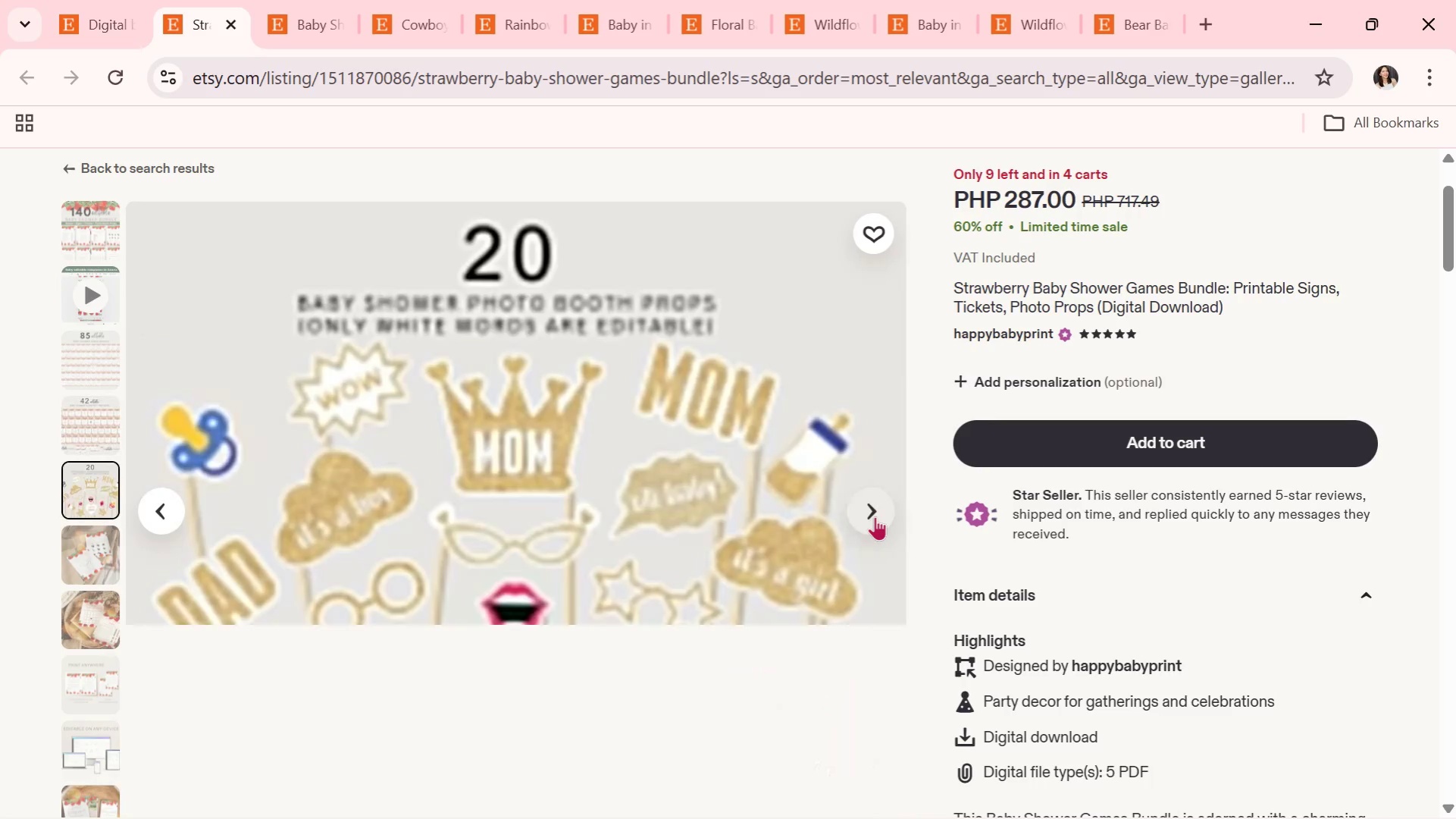 
left_click([875, 516])
 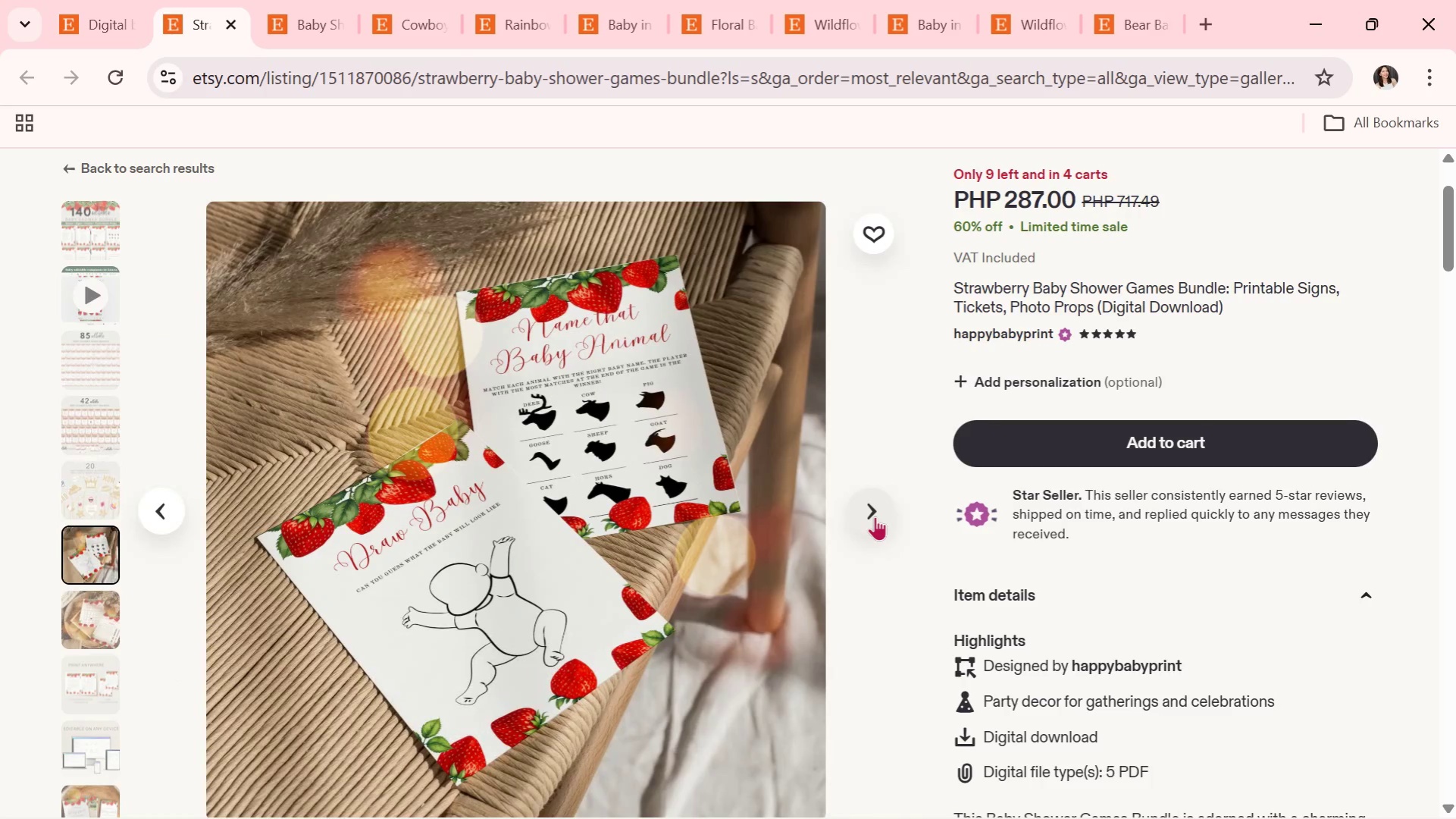 
wait(5.75)
 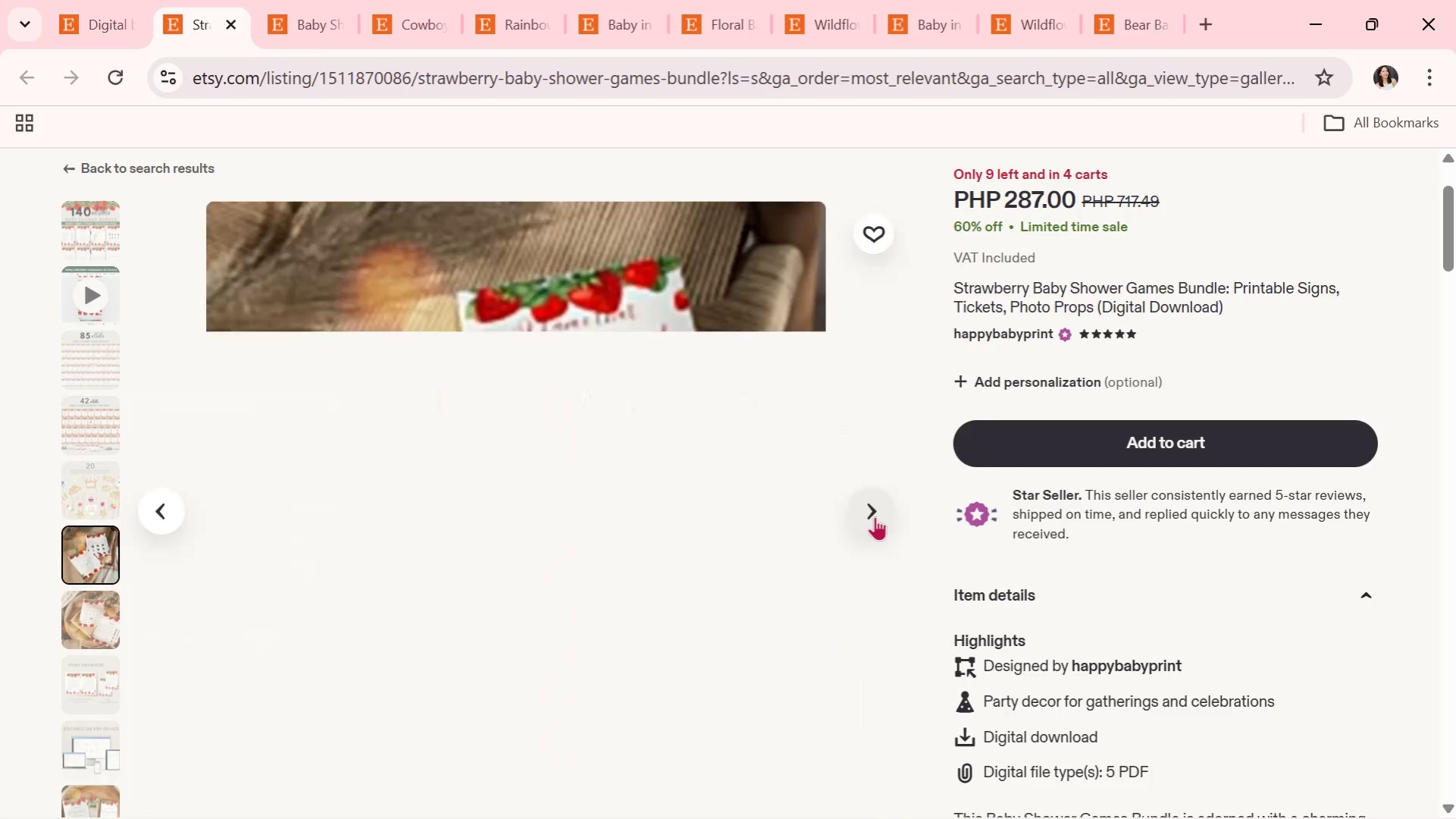 
left_click([875, 516])
 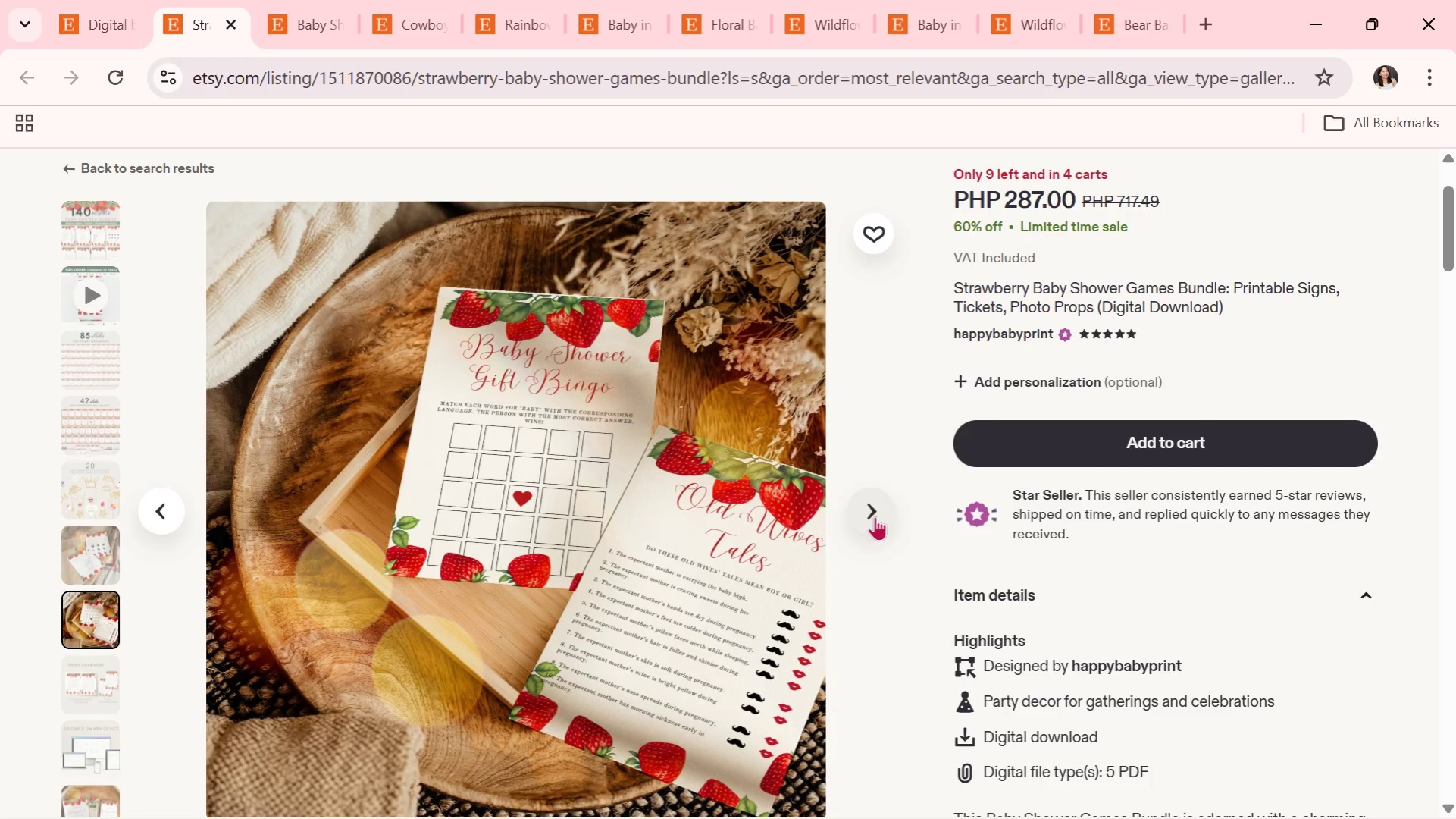 
left_click([875, 516])
 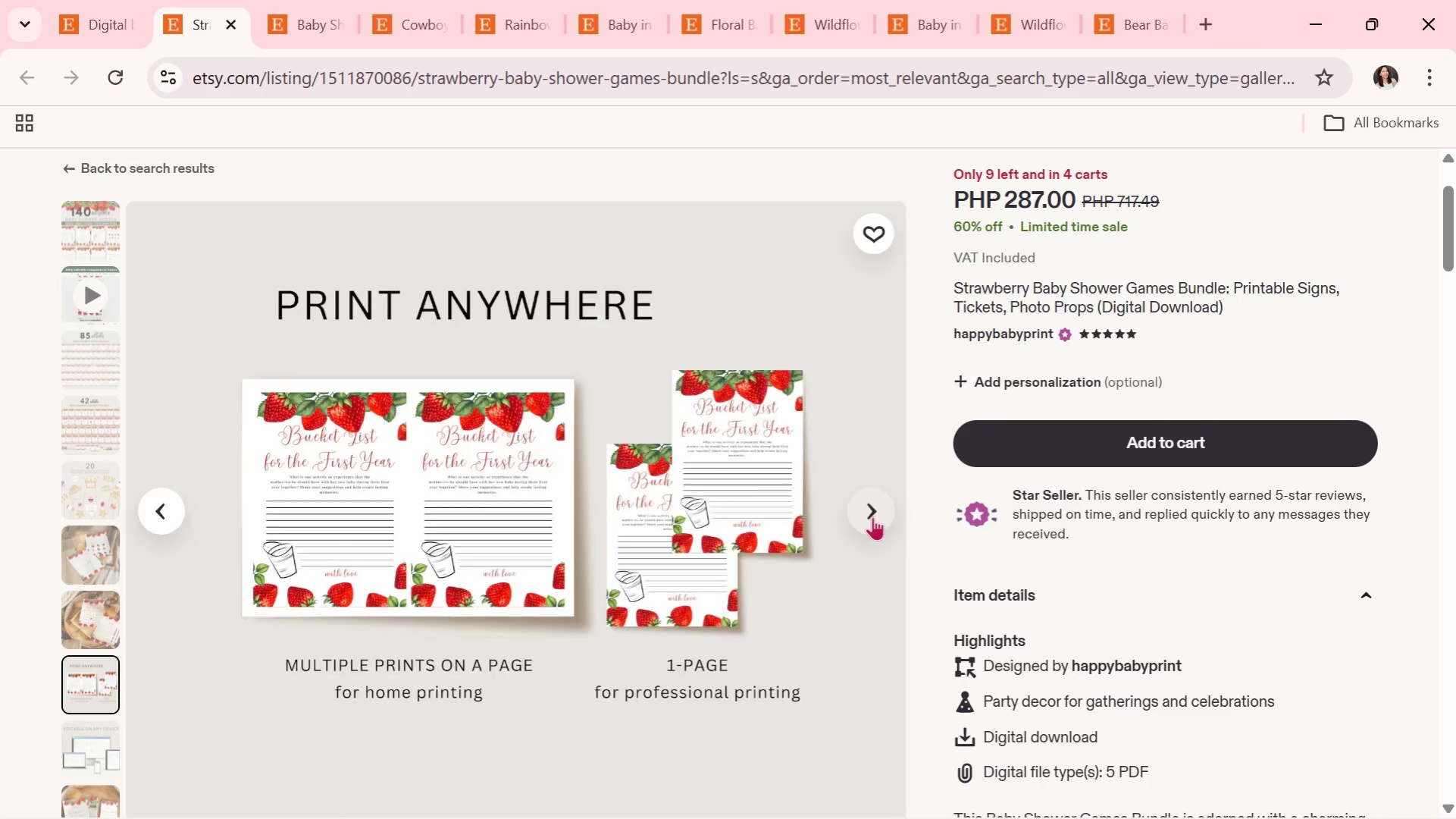 
left_click([875, 518])
 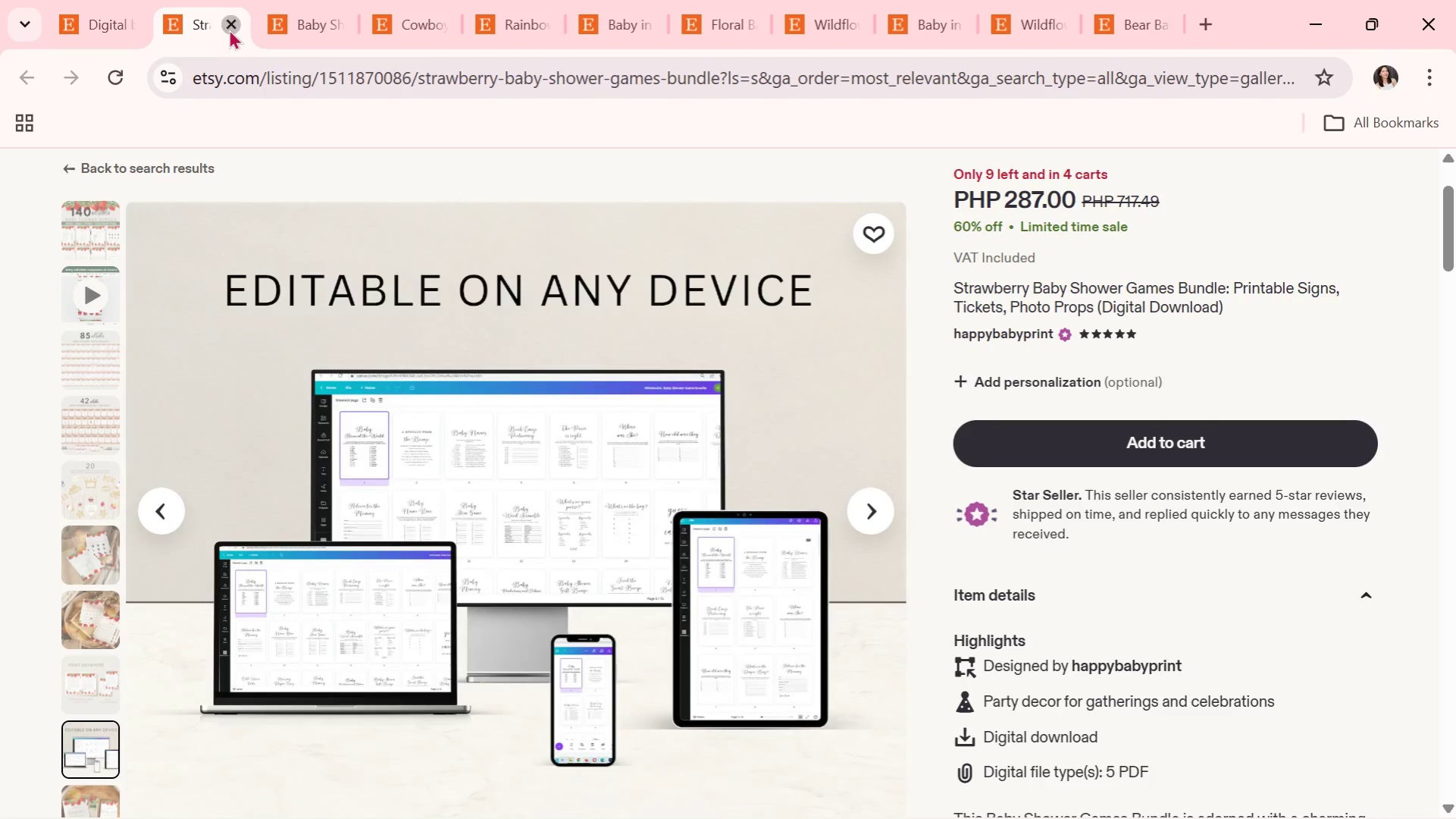 
left_click([229, 29])
 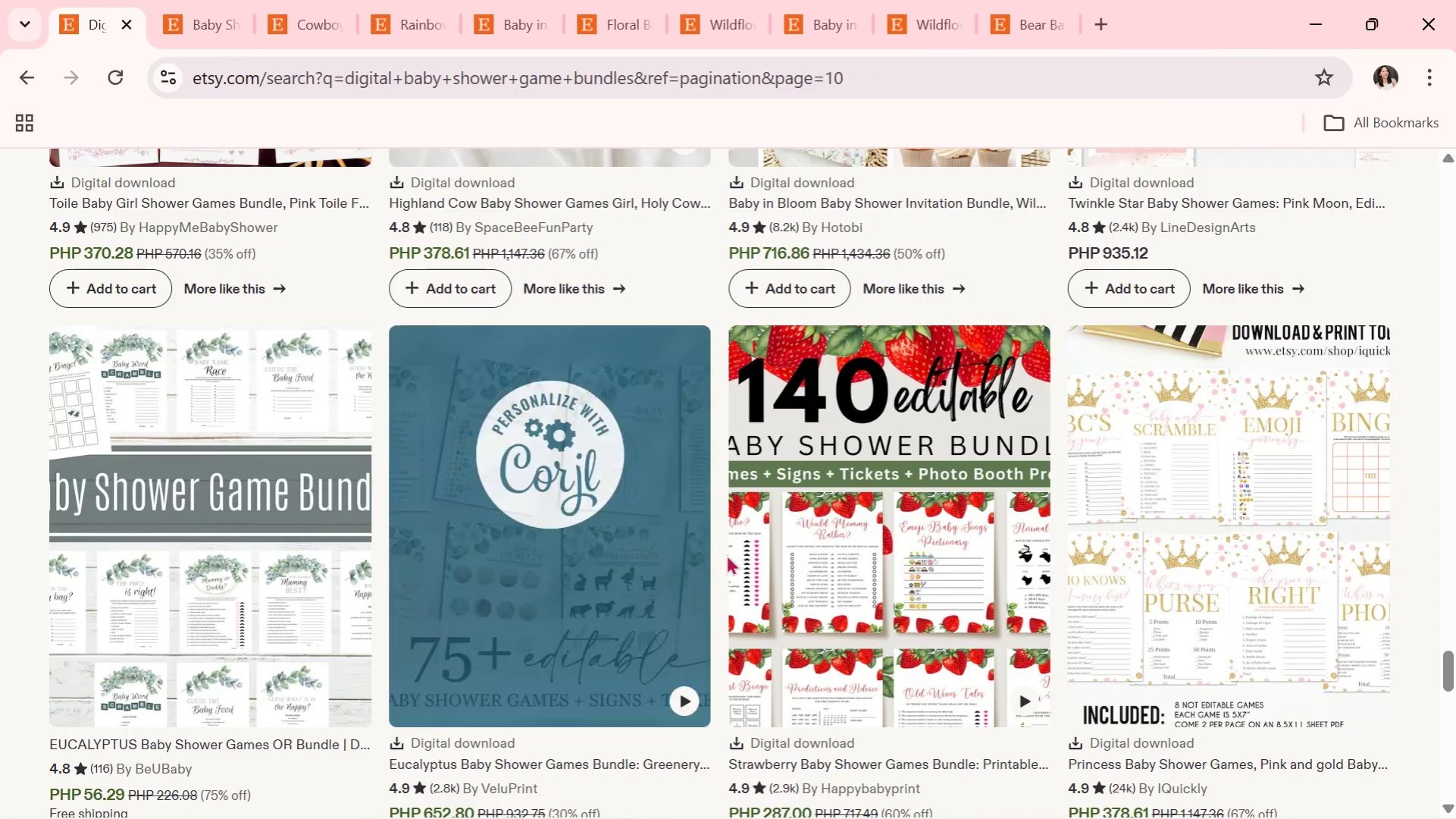 
scroll: coordinate [821, 680], scroll_direction: down, amount: 9.0
 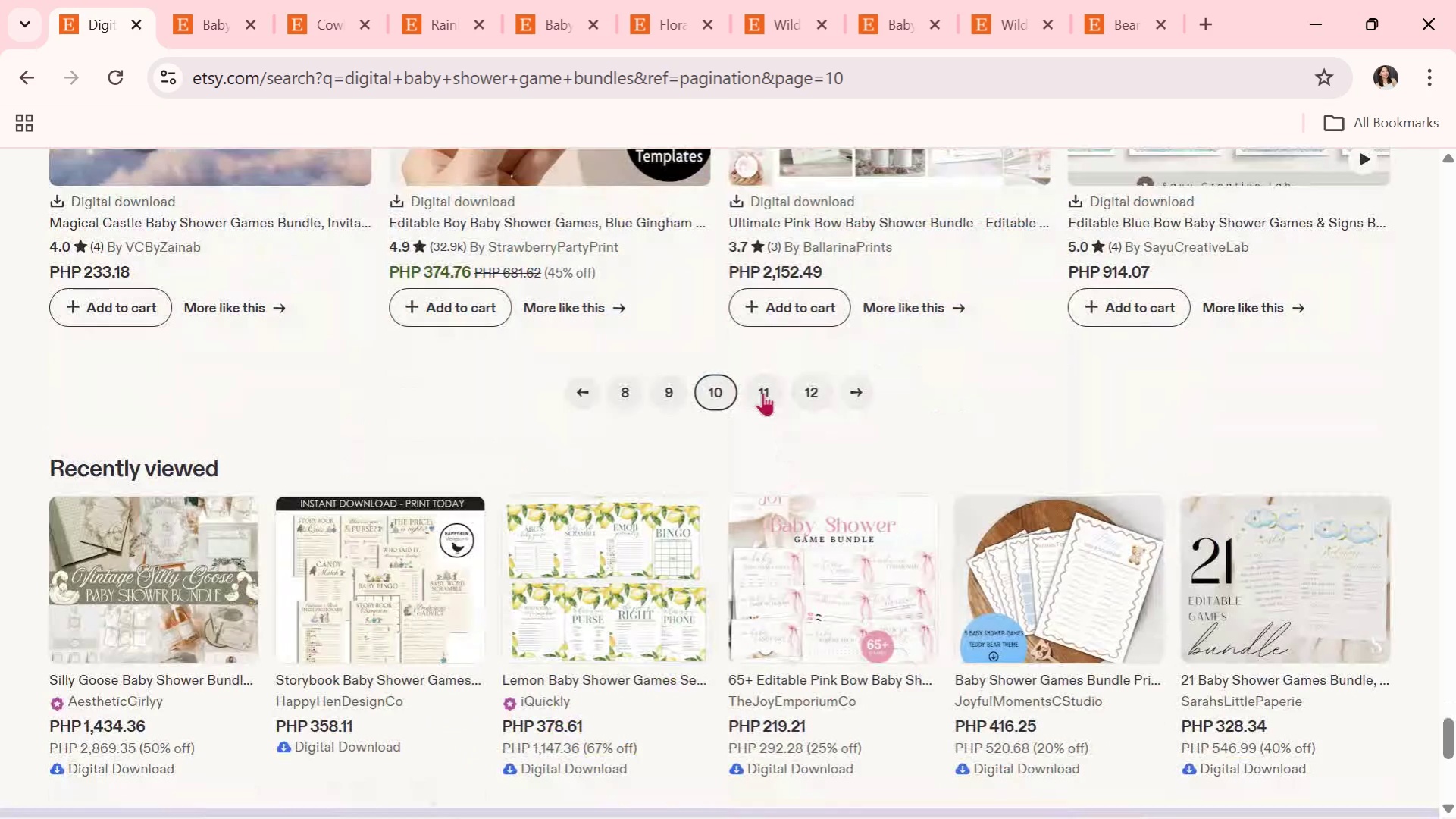 
left_click([762, 392])
 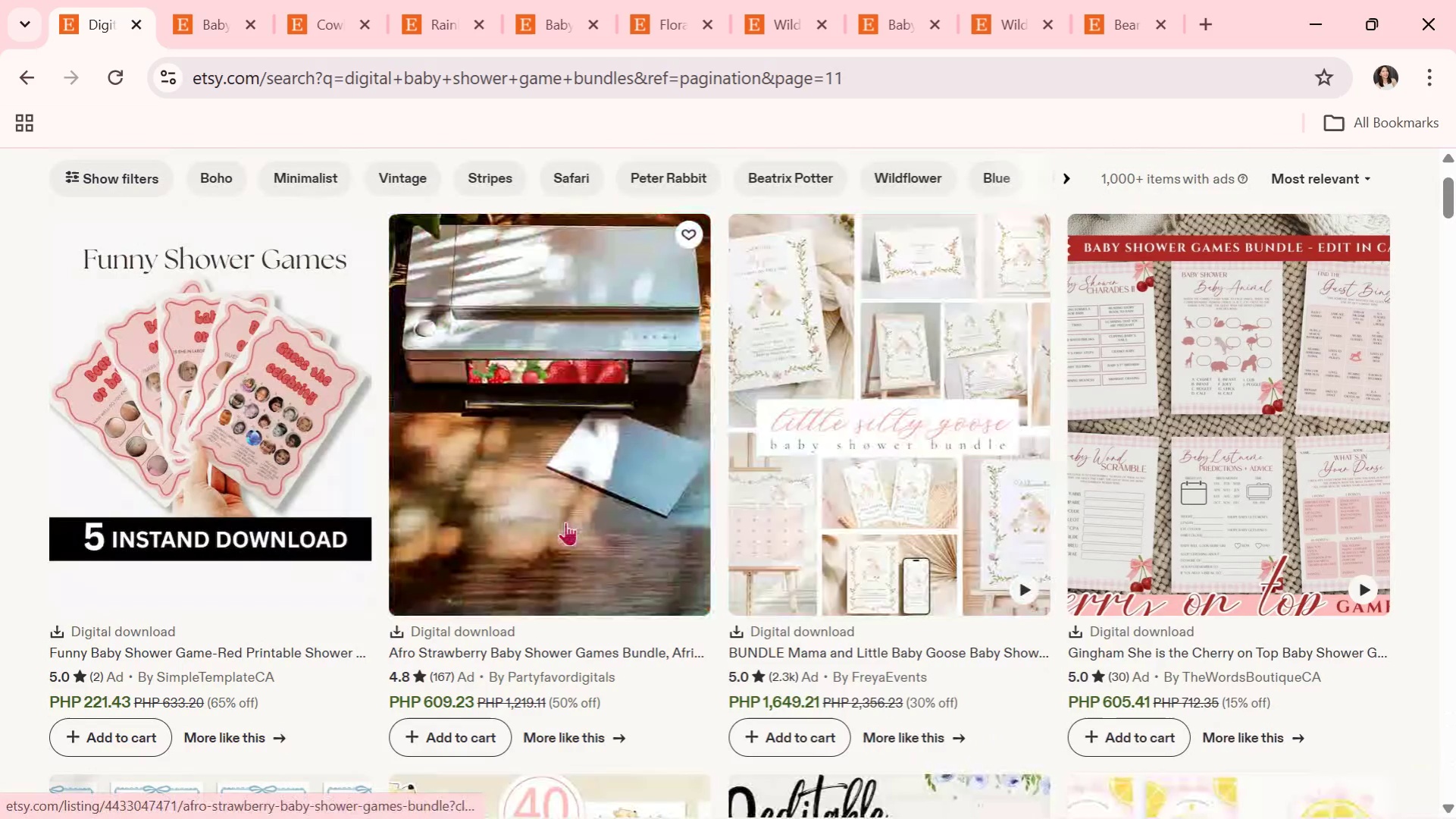 
scroll: coordinate [693, 531], scroll_direction: down, amount: 3.0
 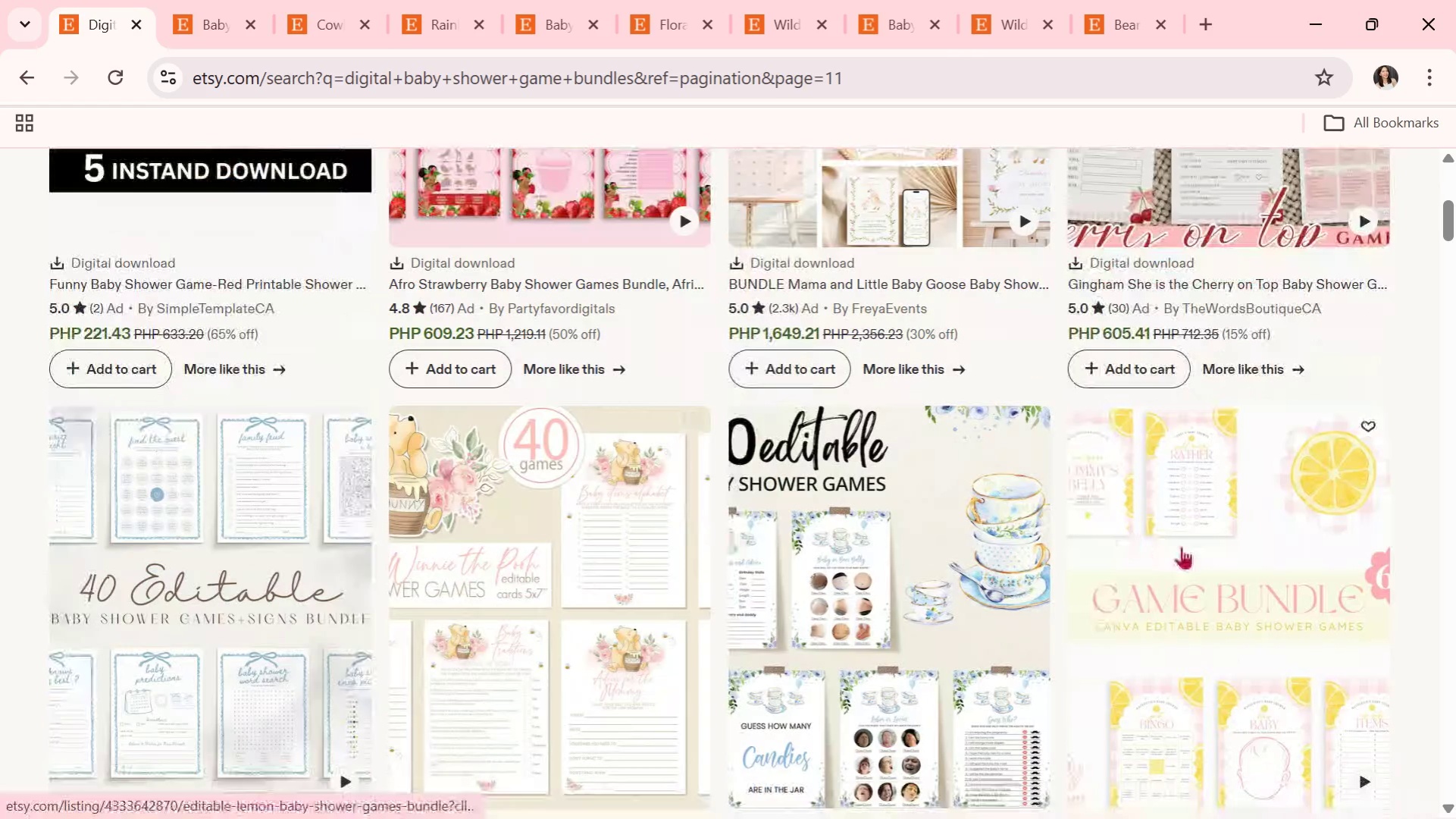 
left_click([1181, 546])
 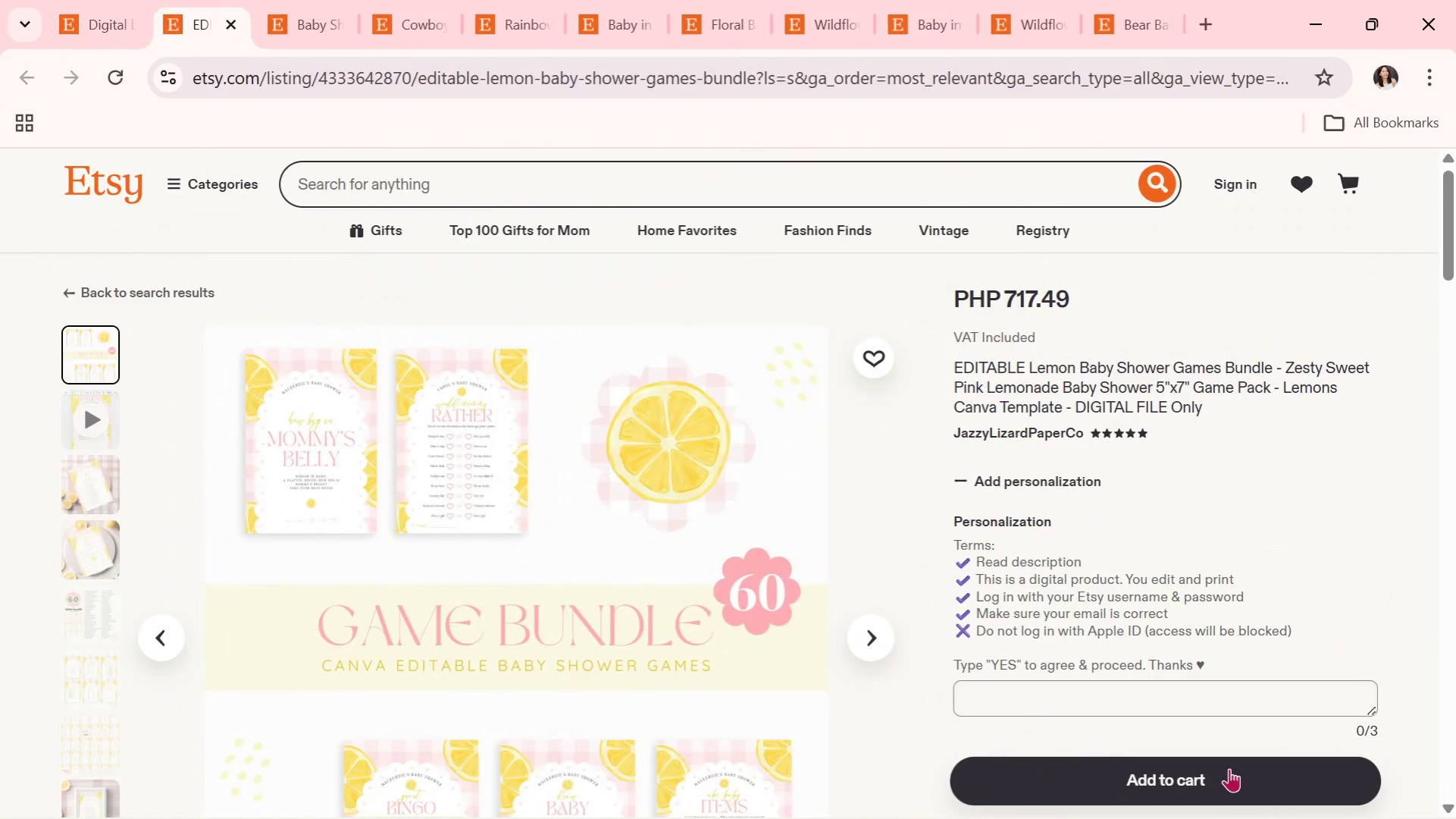 
wait(6.84)
 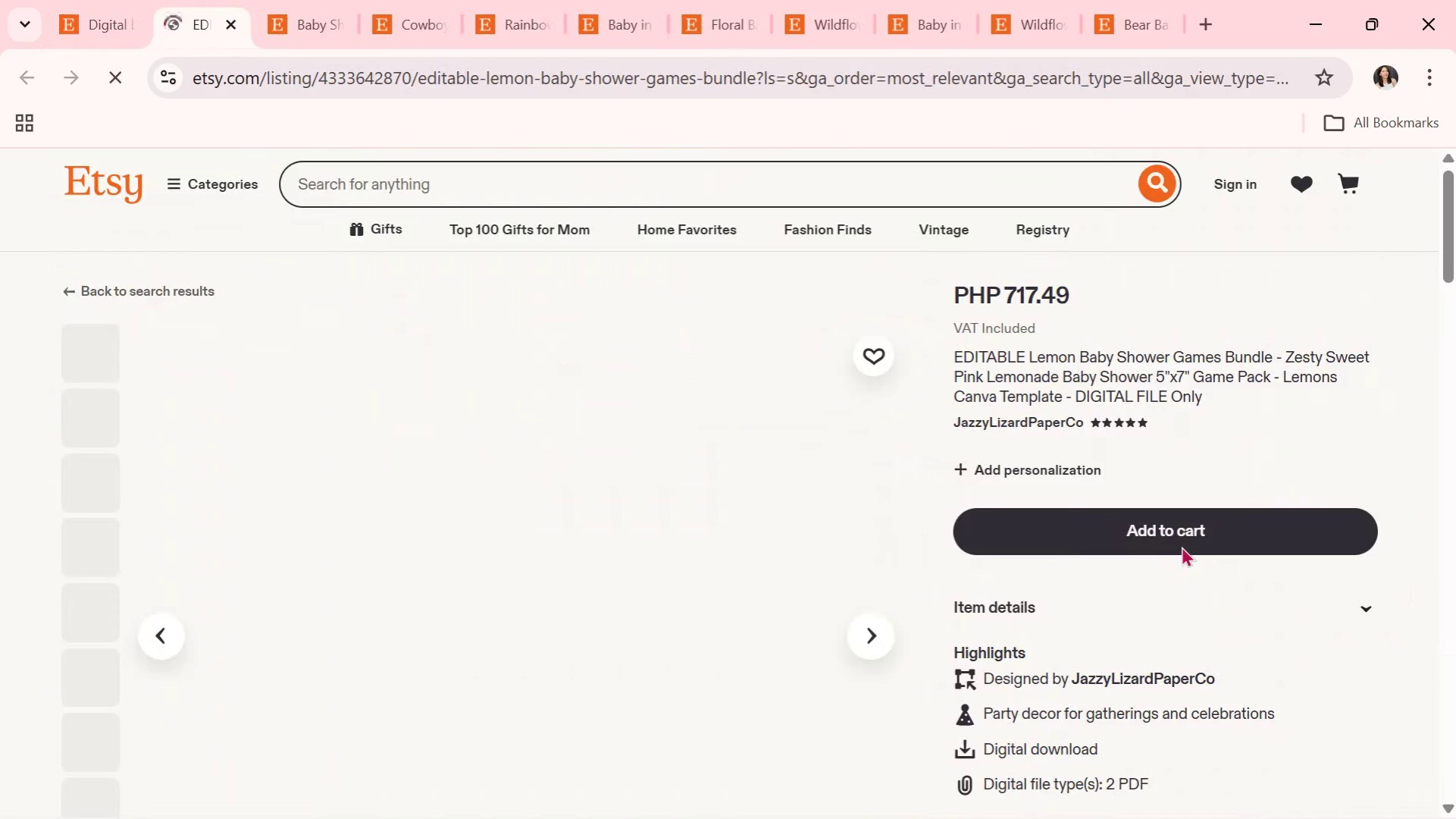 
scroll: coordinate [941, 617], scroll_direction: down, amount: 2.0
 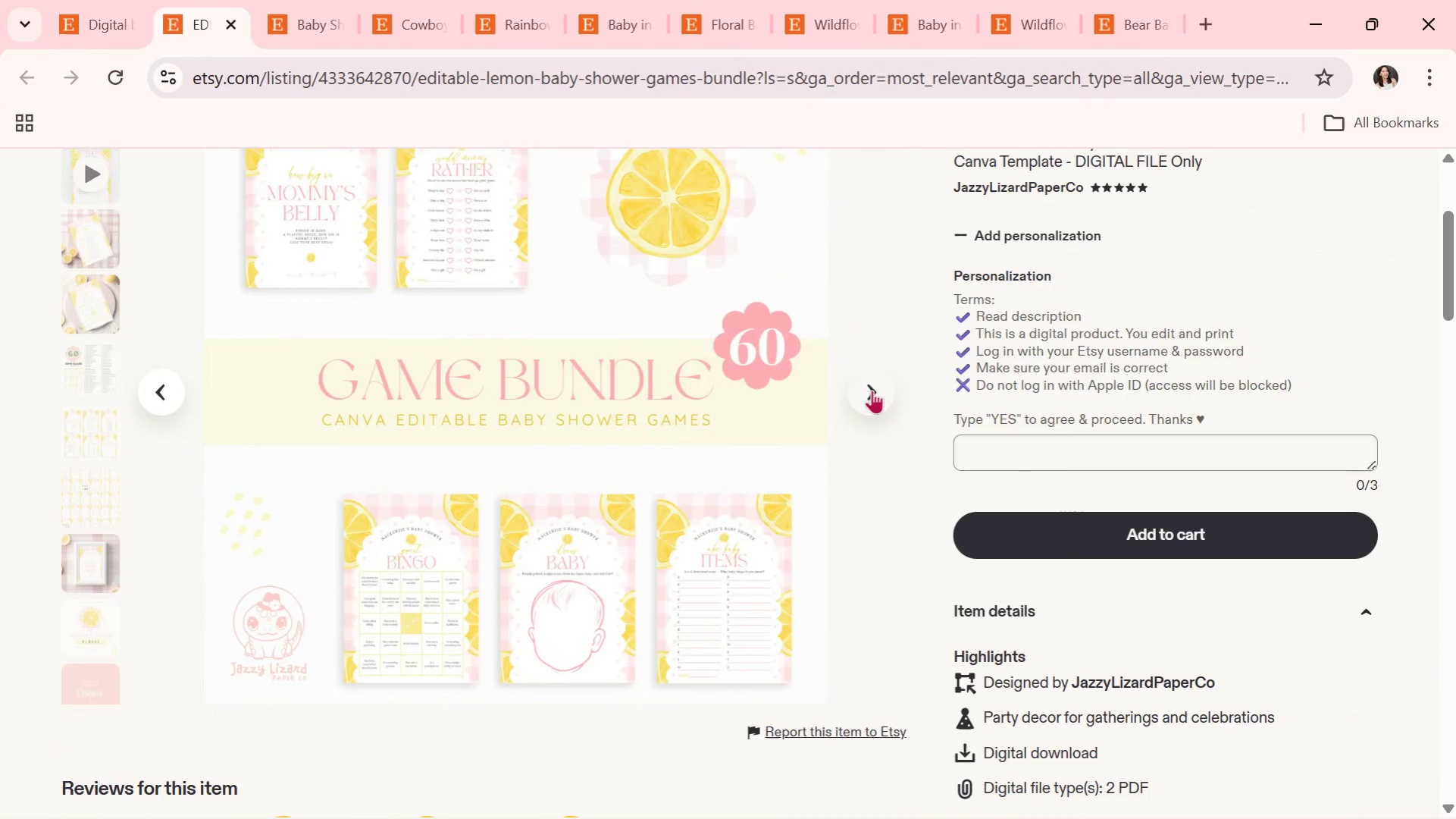 
left_click([872, 390])
 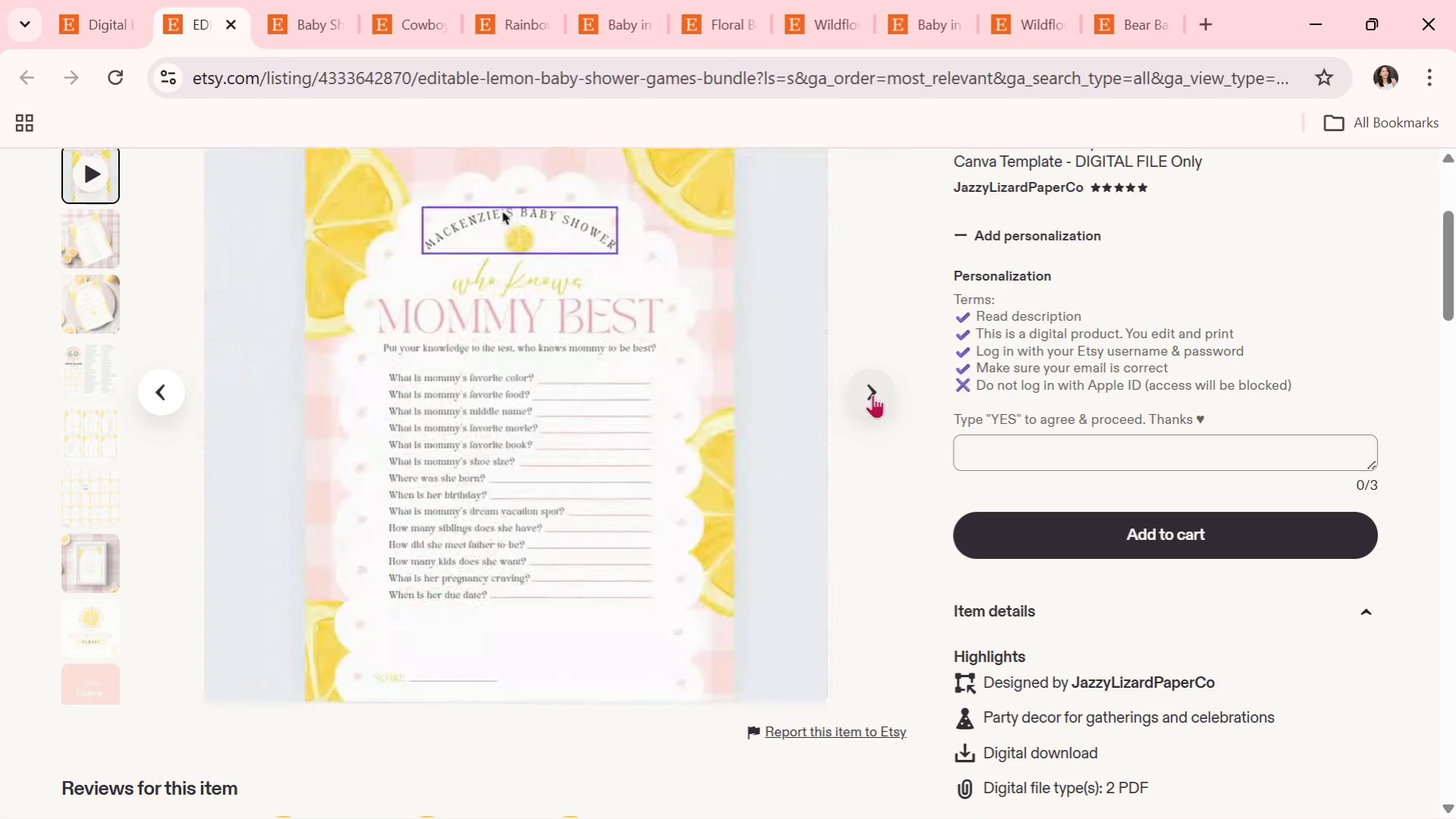 
wait(10.41)
 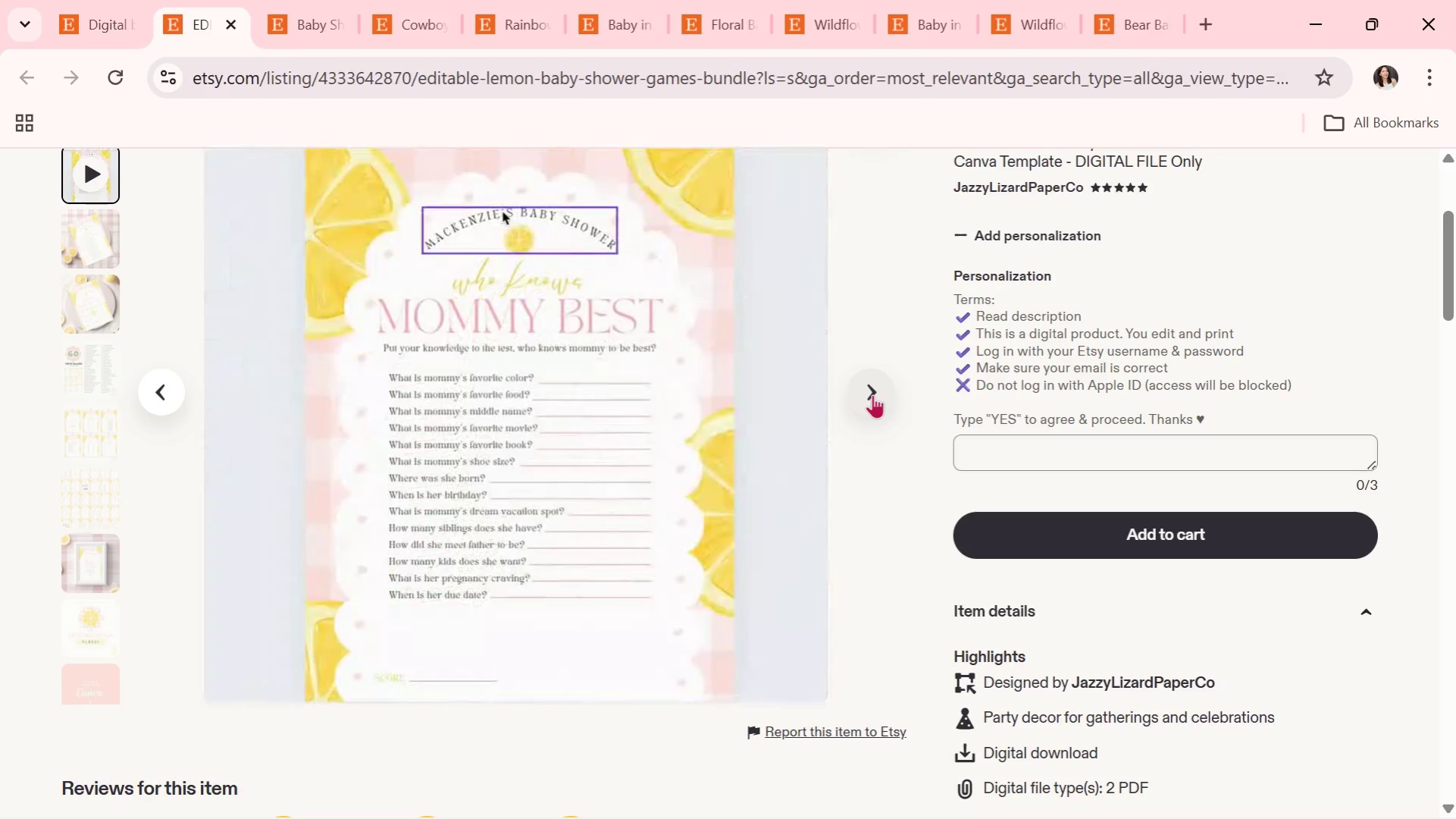 
left_click([880, 388])
 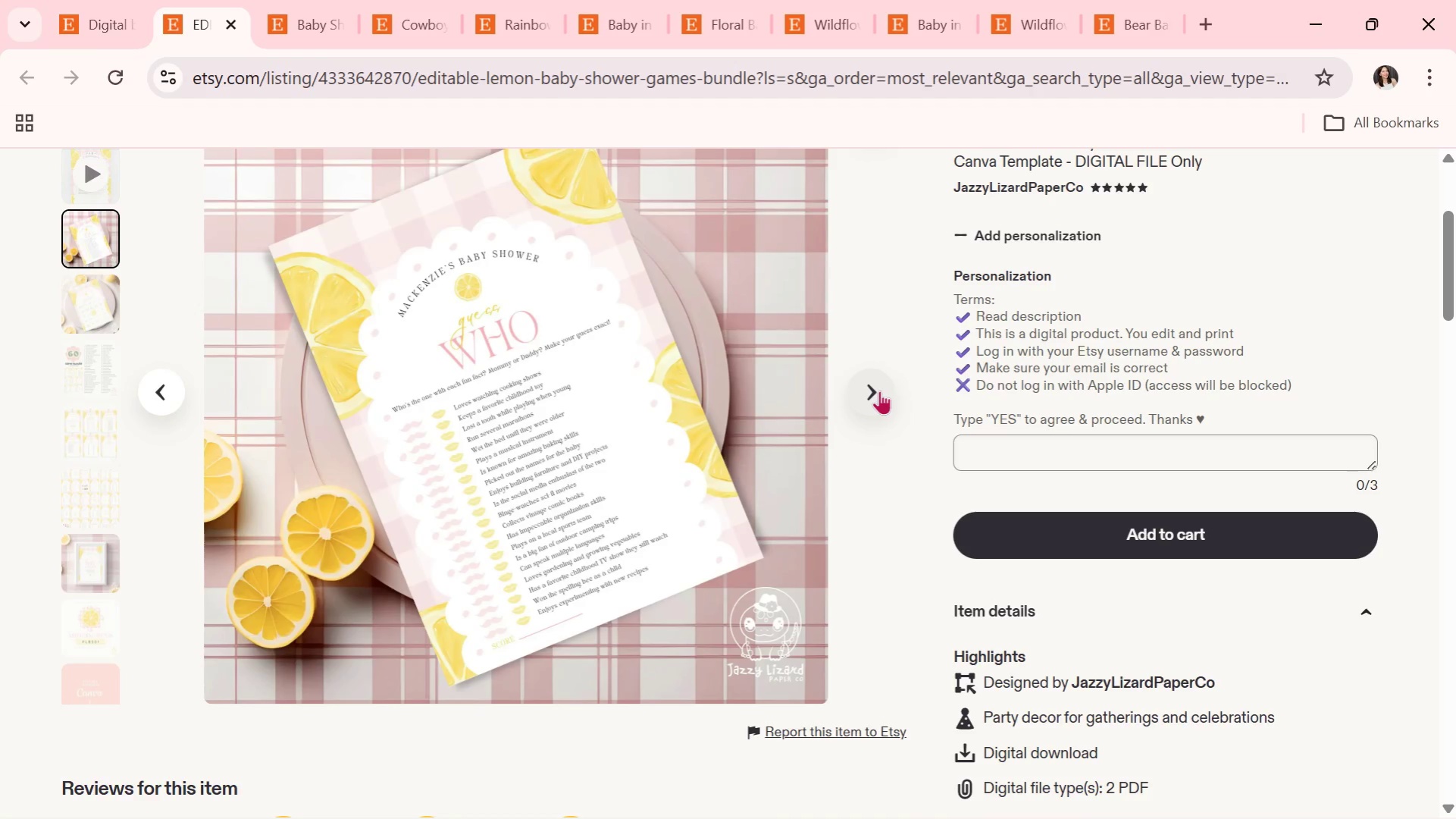 
wait(5.61)
 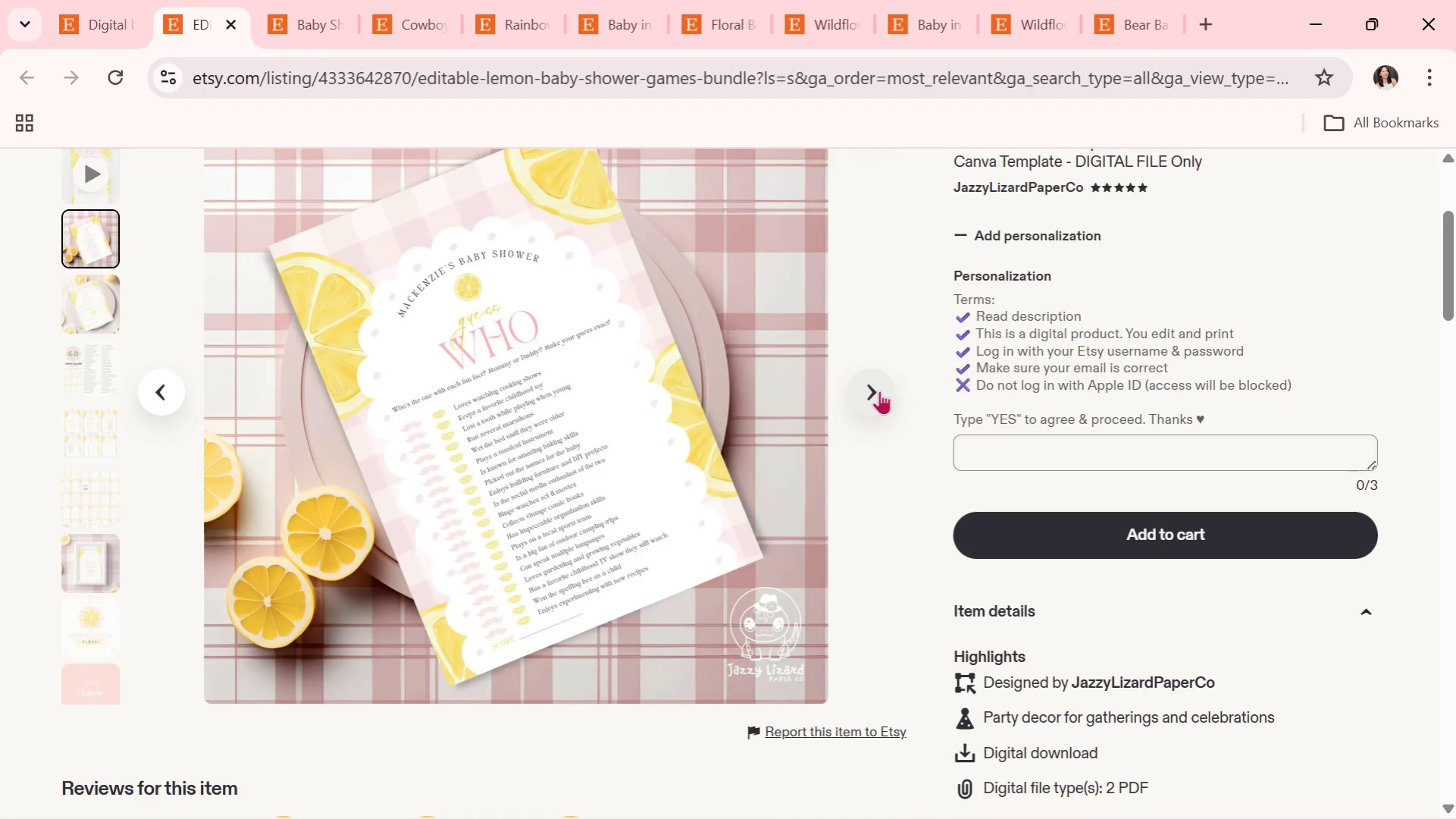 
left_click([879, 391])
 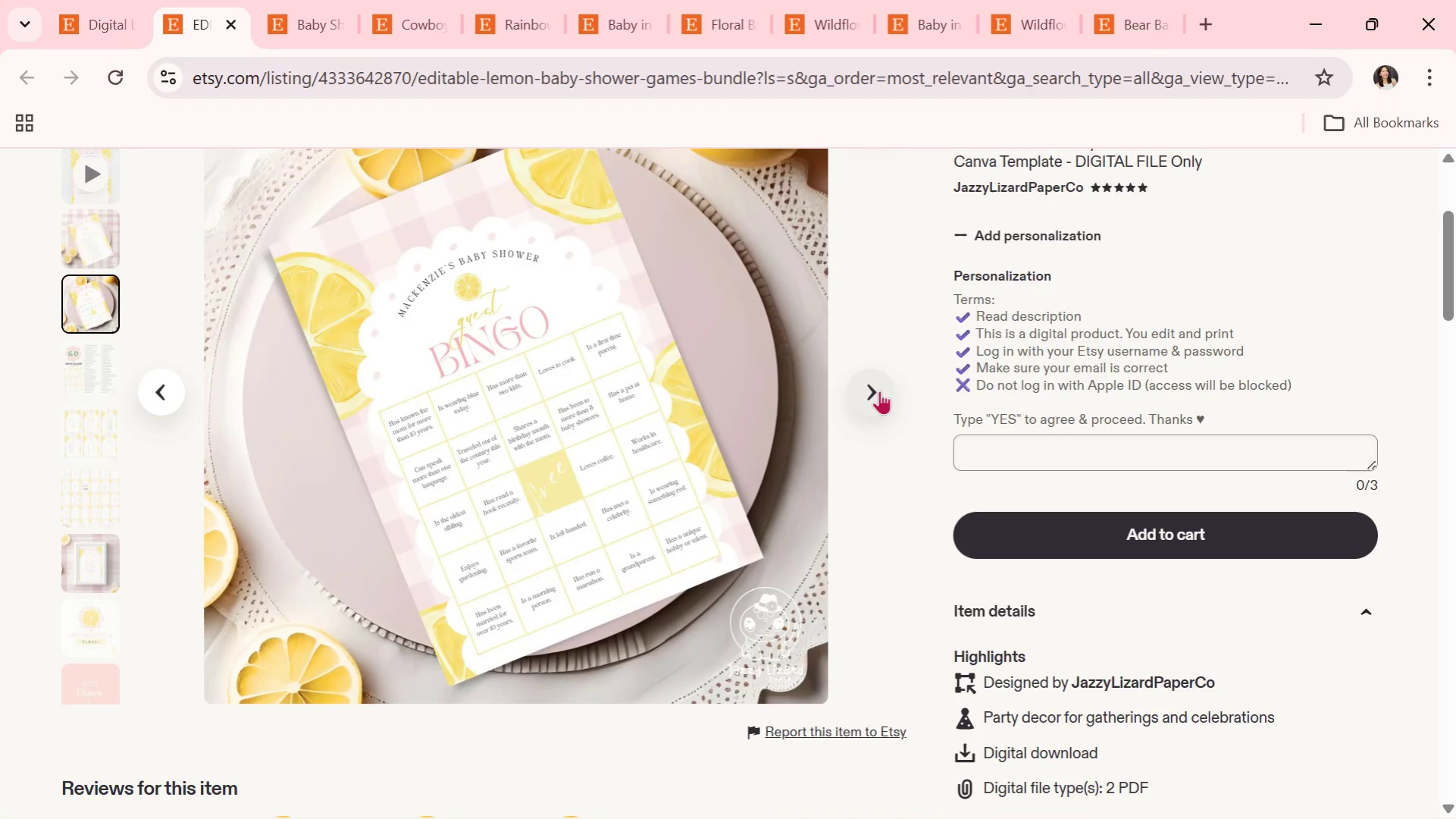 
left_click([879, 391])
 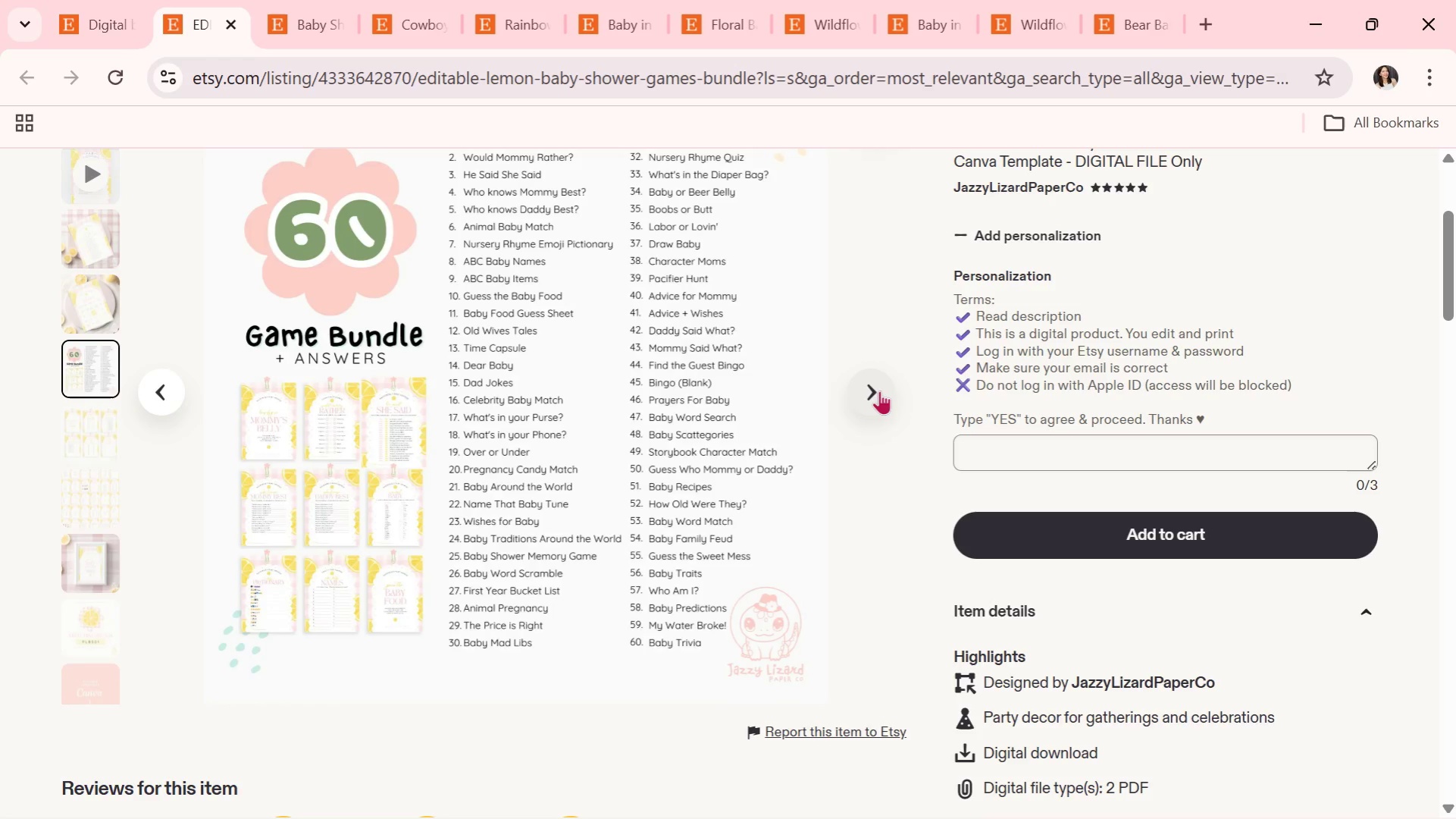 
left_click([879, 391])
 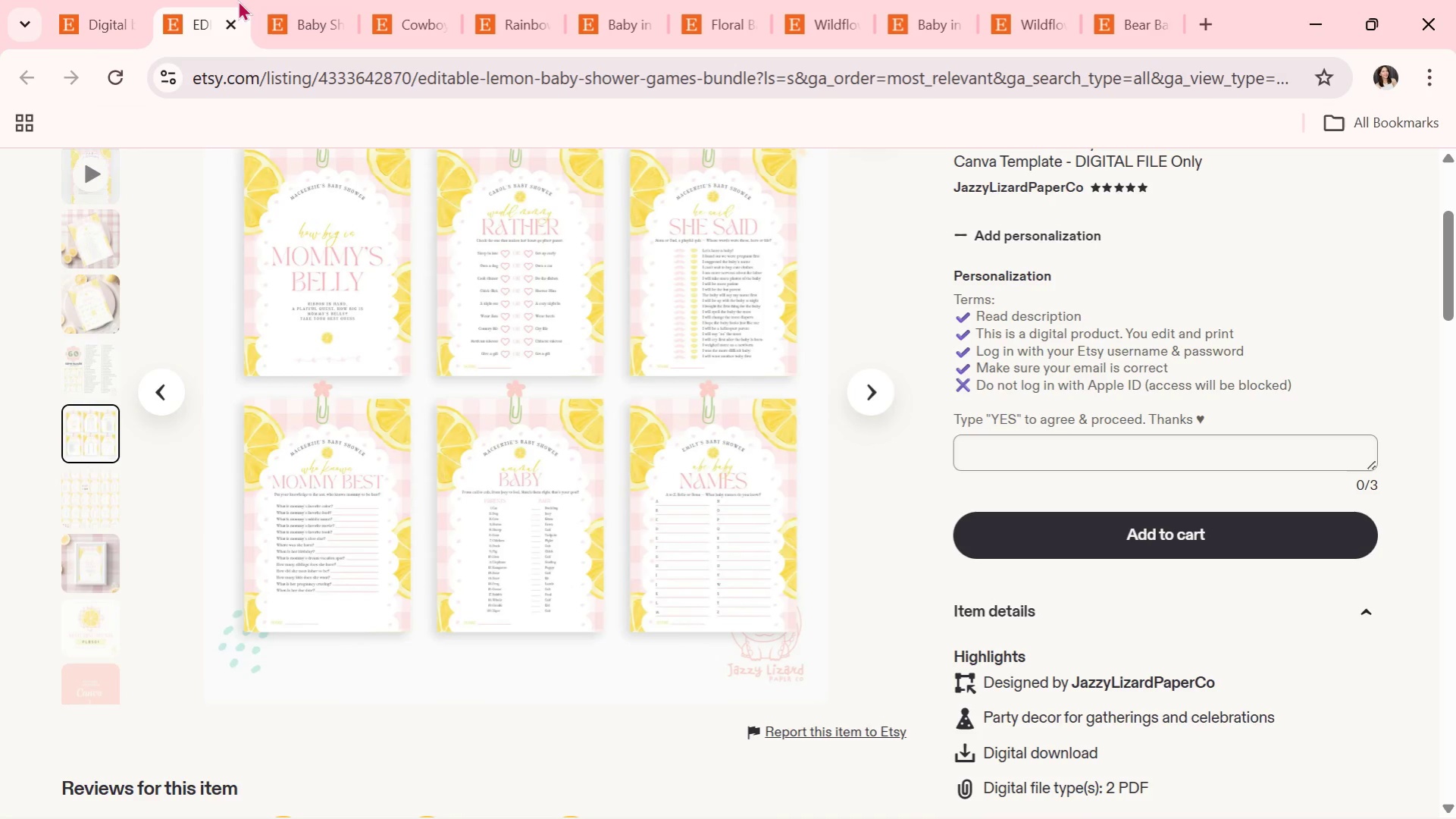 
left_click([233, 20])
 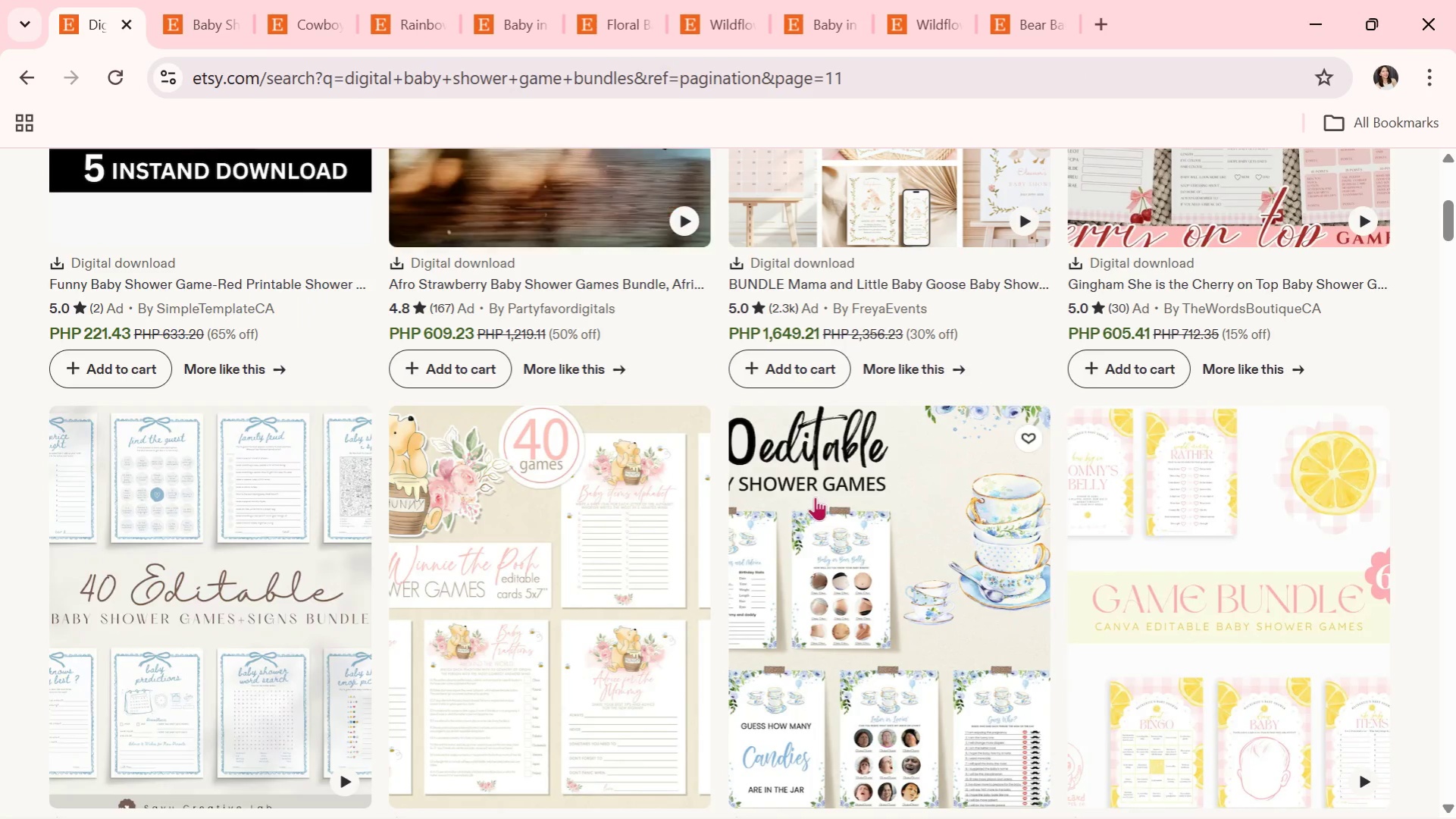 
scroll: coordinate [374, 583], scroll_direction: down, amount: 11.0
 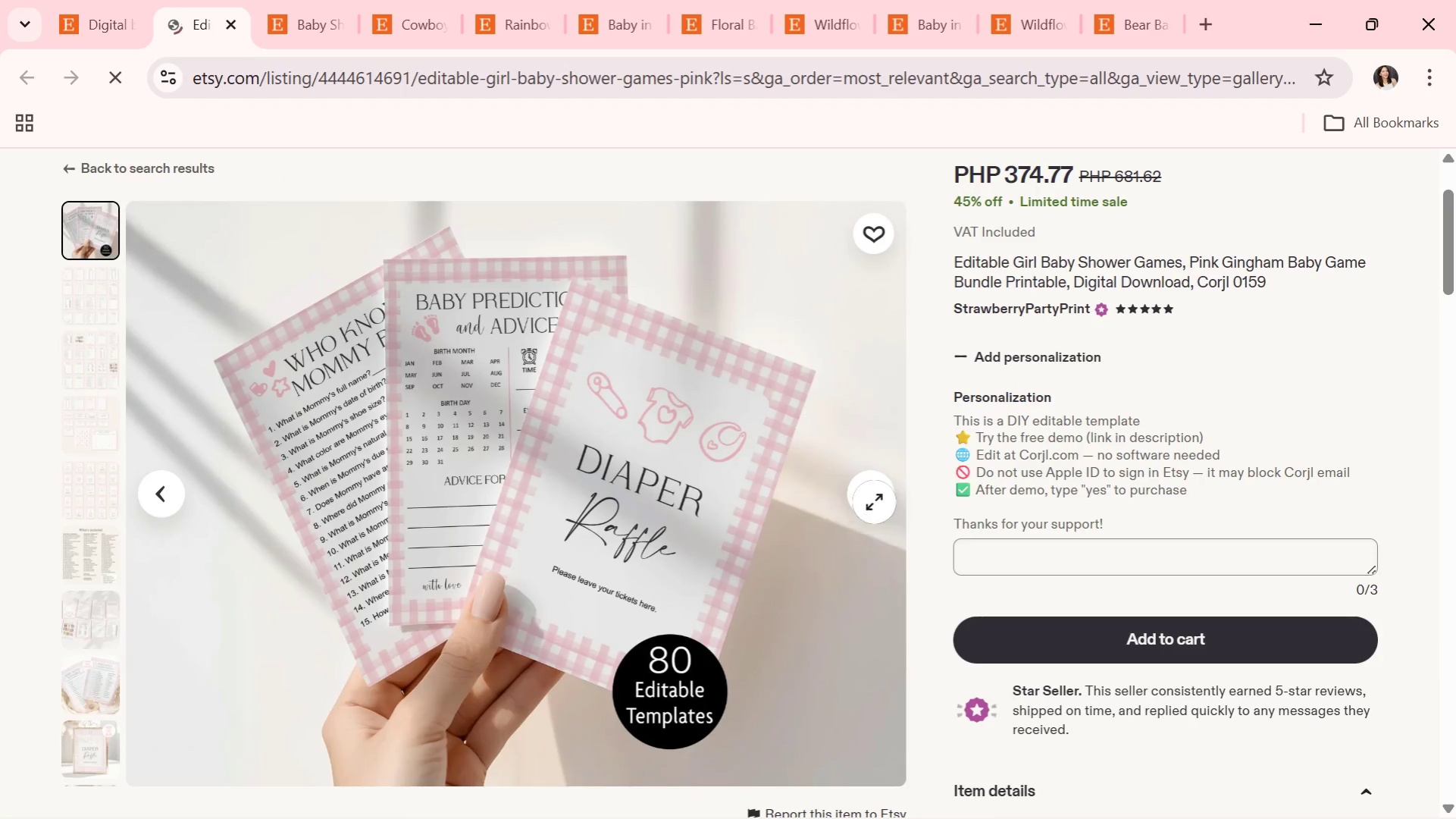 
left_click([875, 494])
 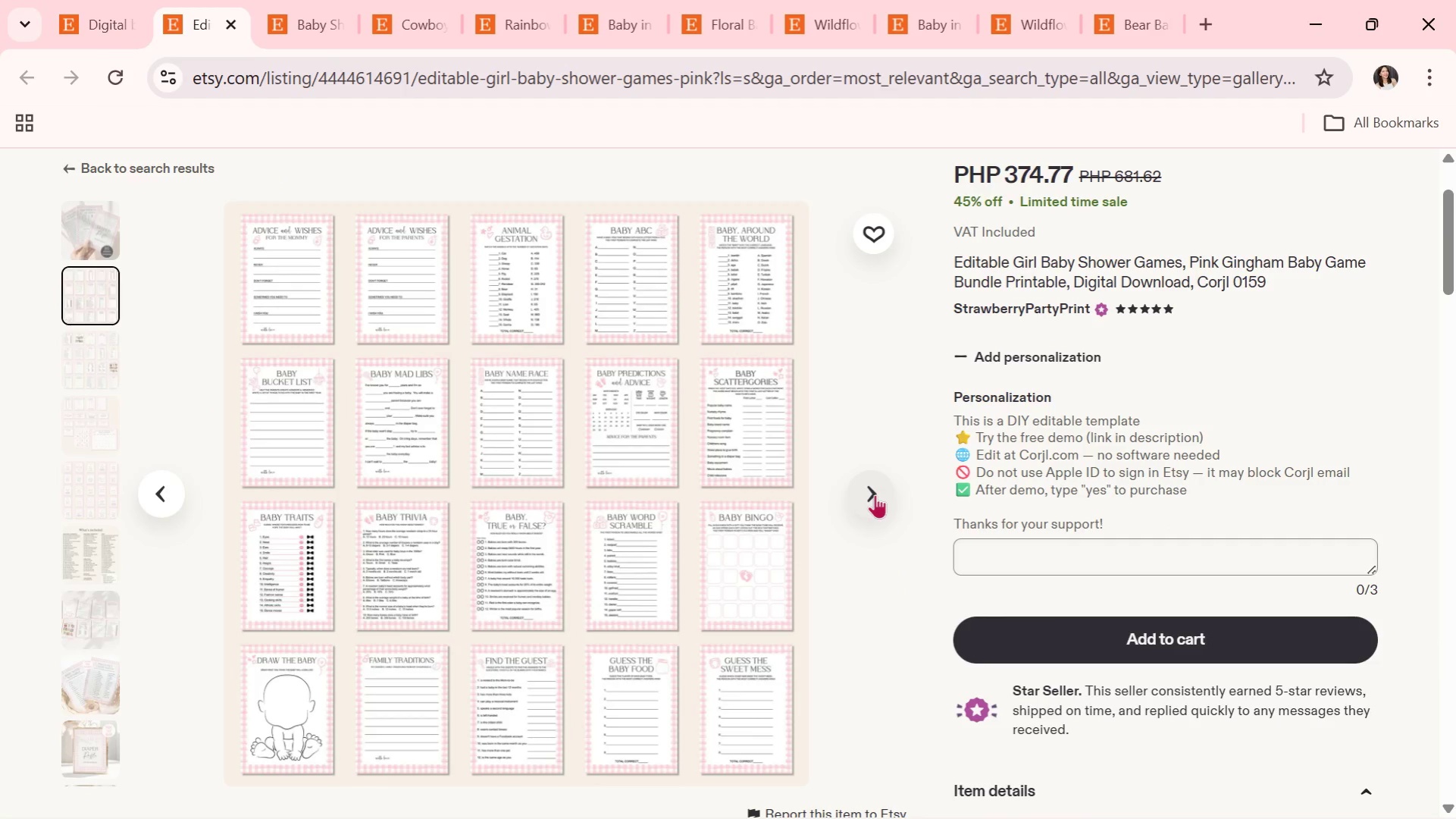 
wait(6.84)
 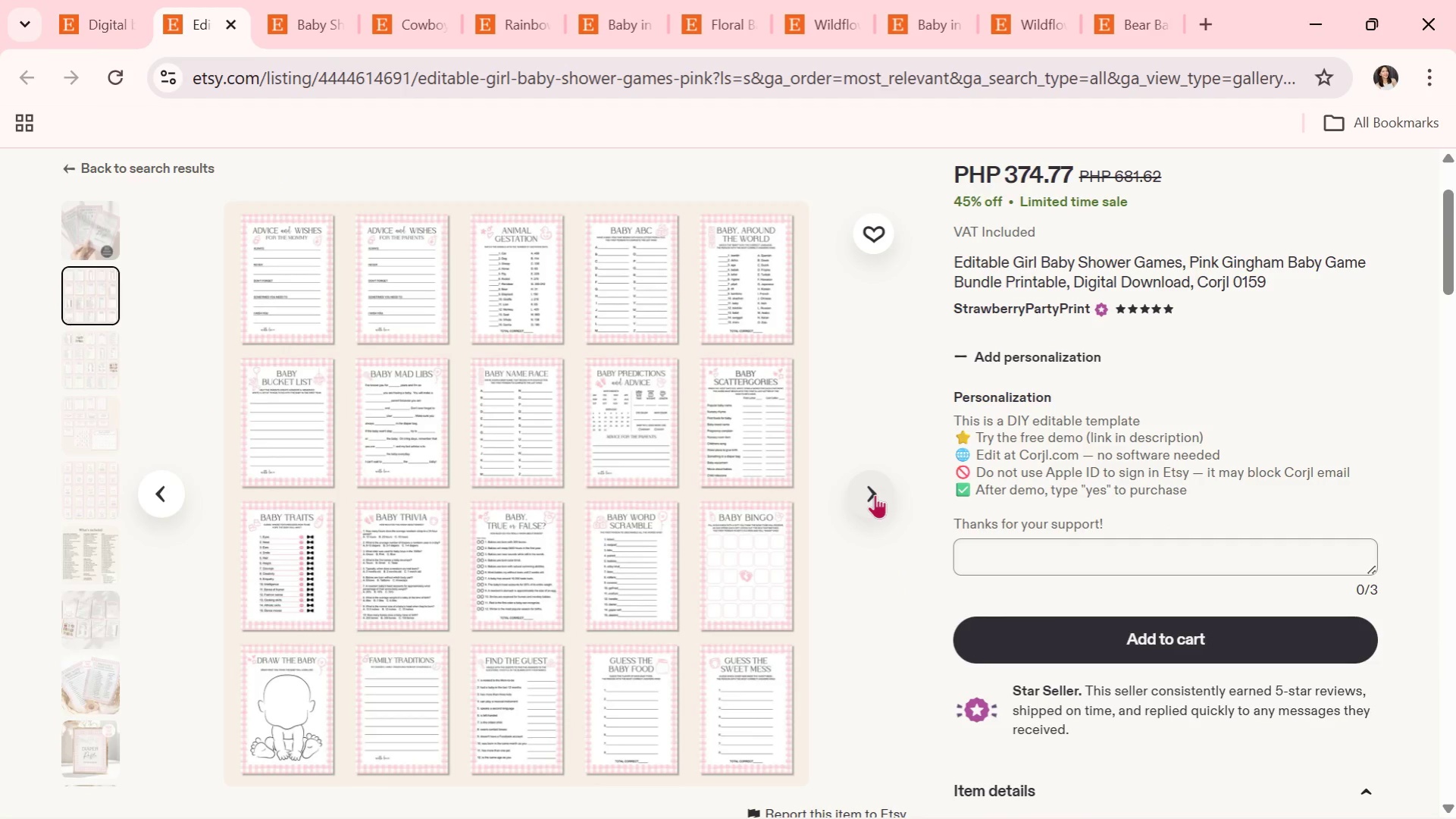 
left_click([875, 494])
 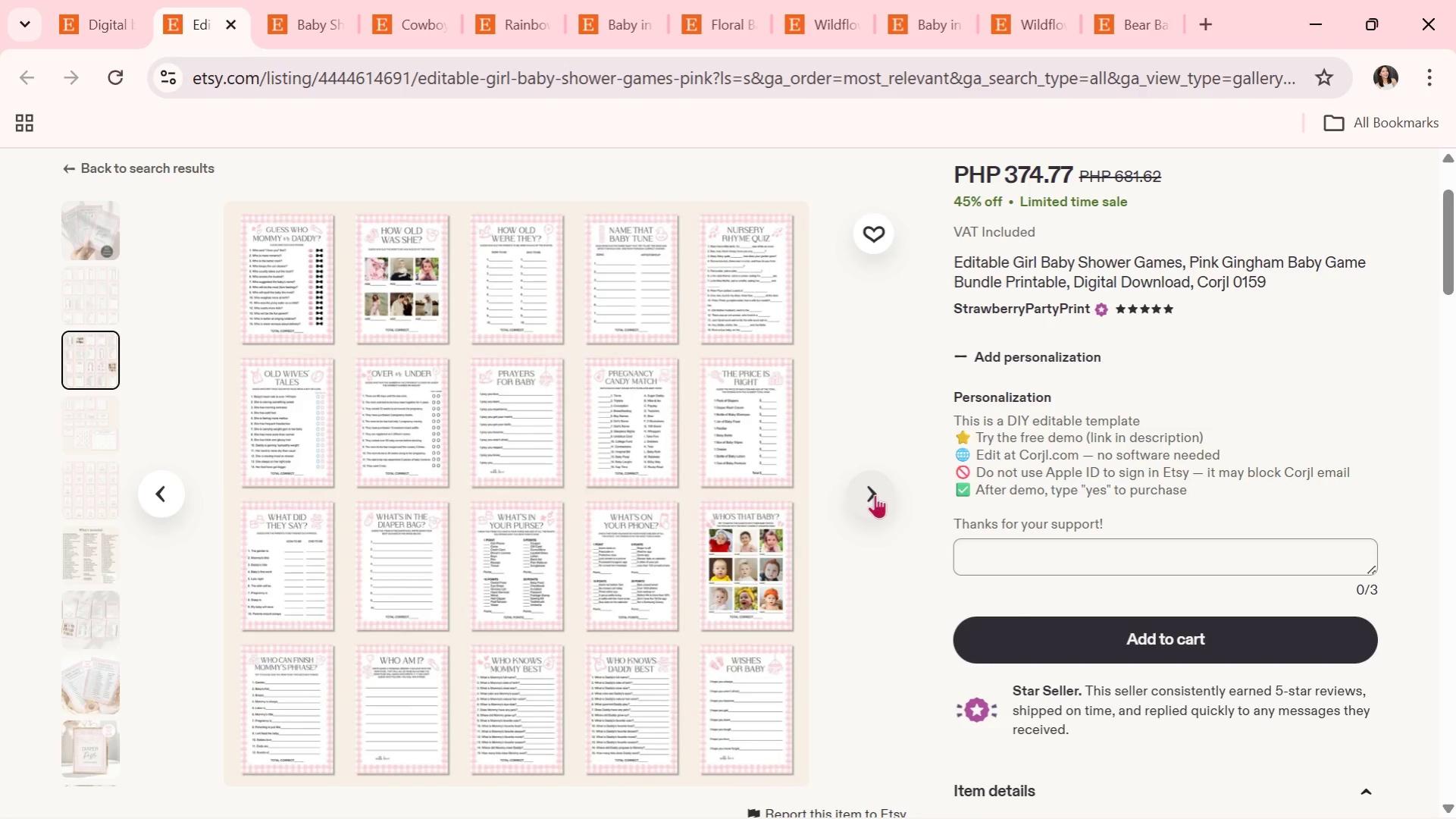 
left_click([875, 495])
 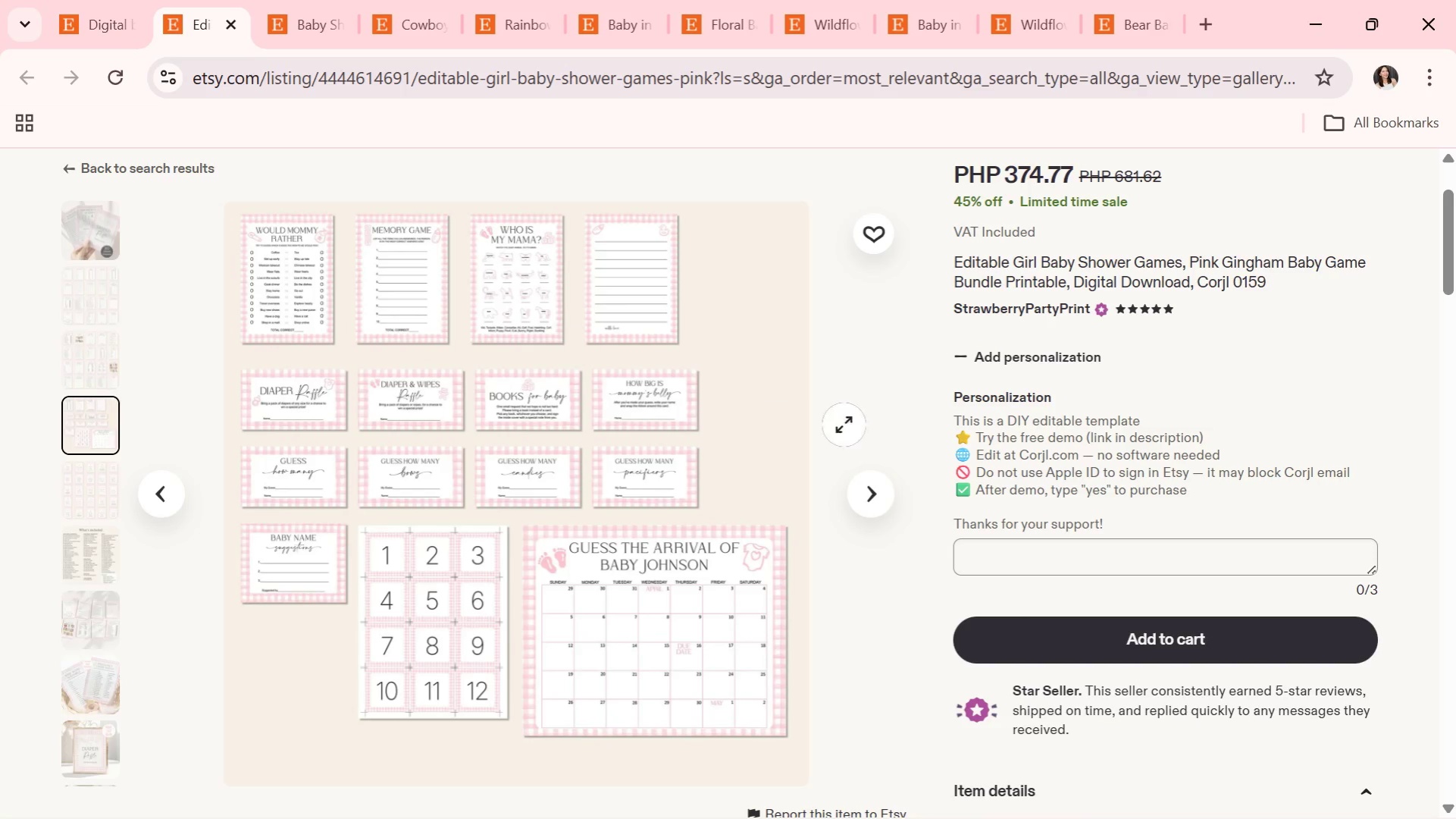 
left_click([870, 485])
 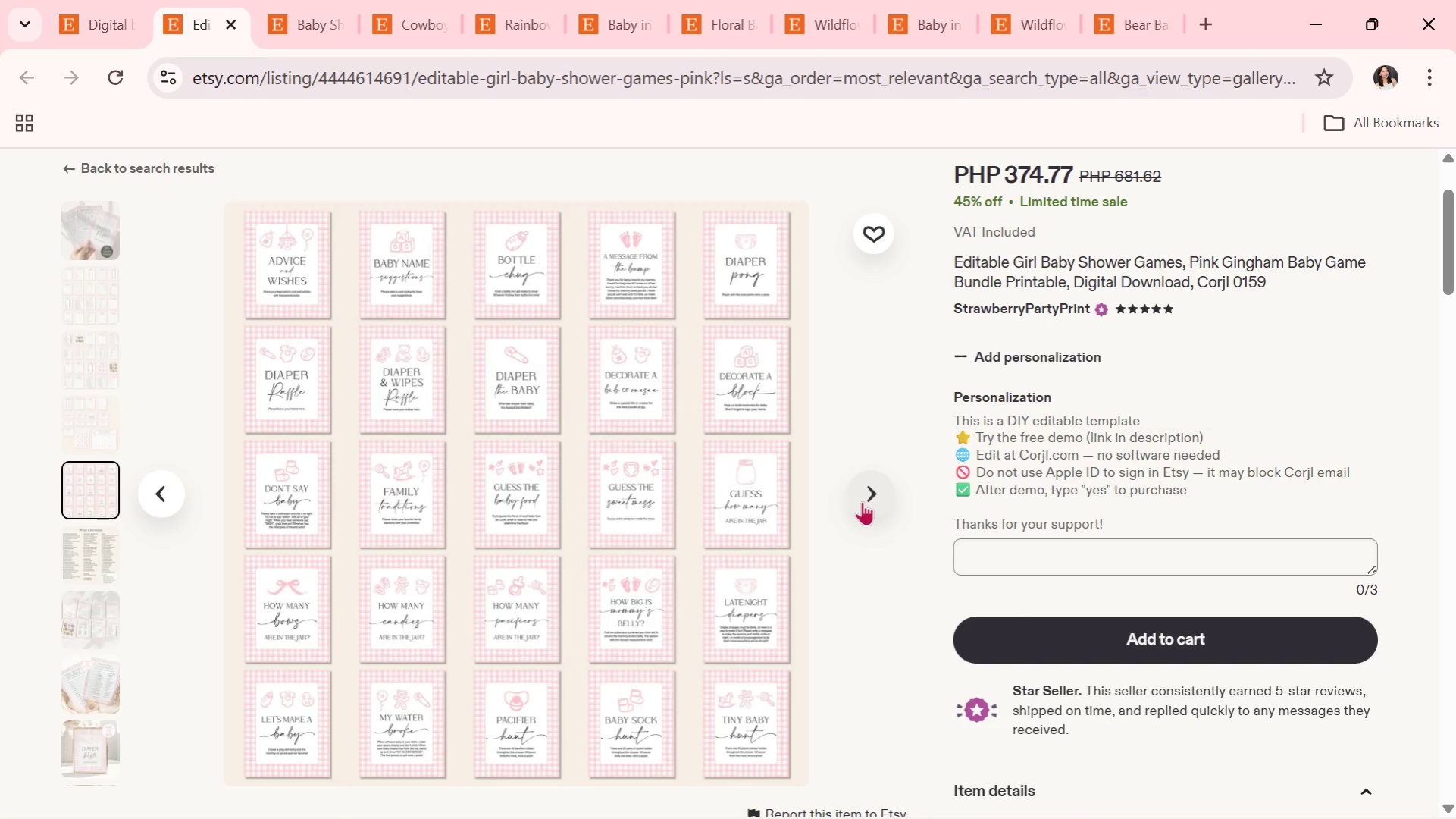 
wait(5.64)
 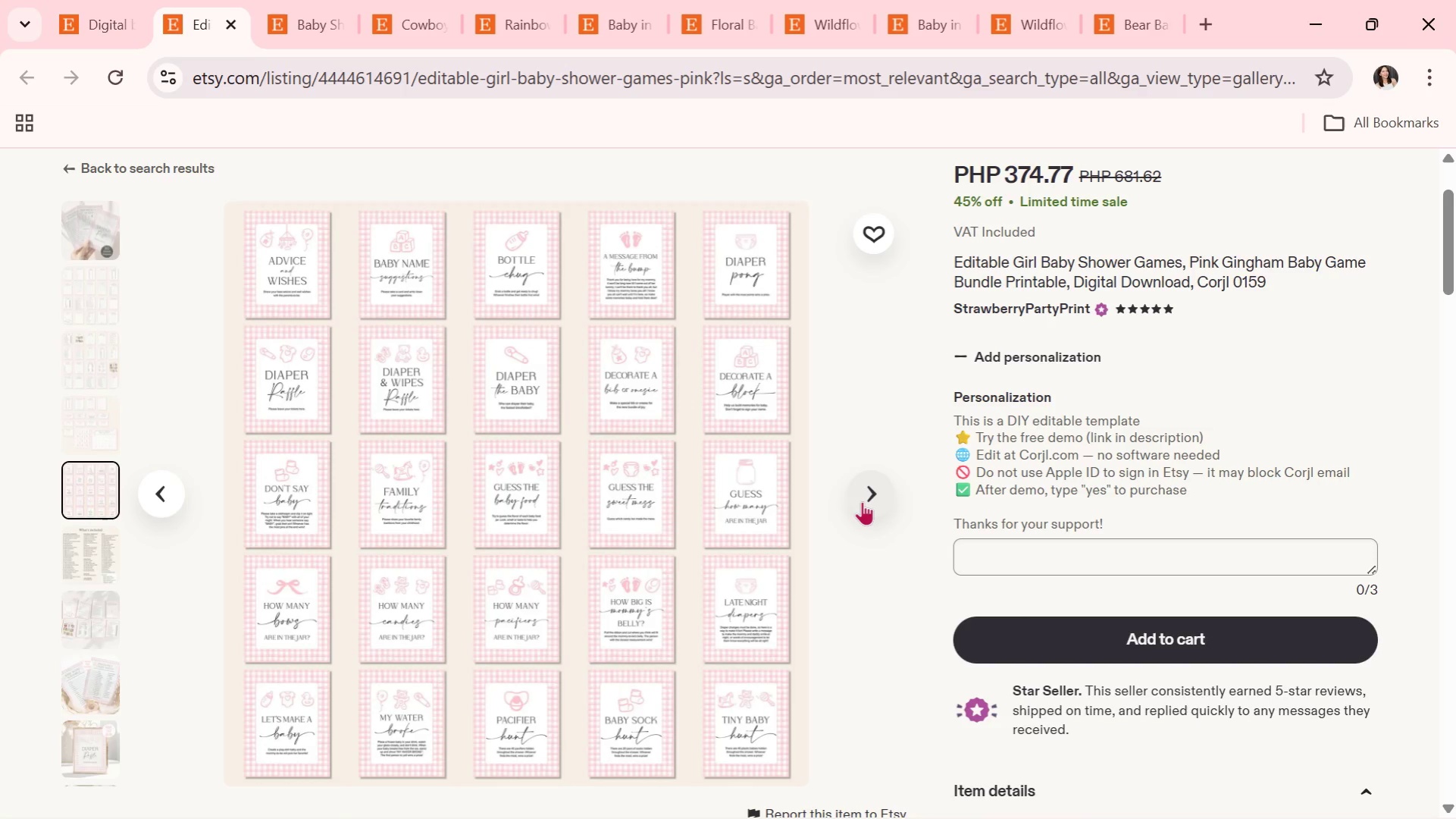 
left_click([862, 501])
 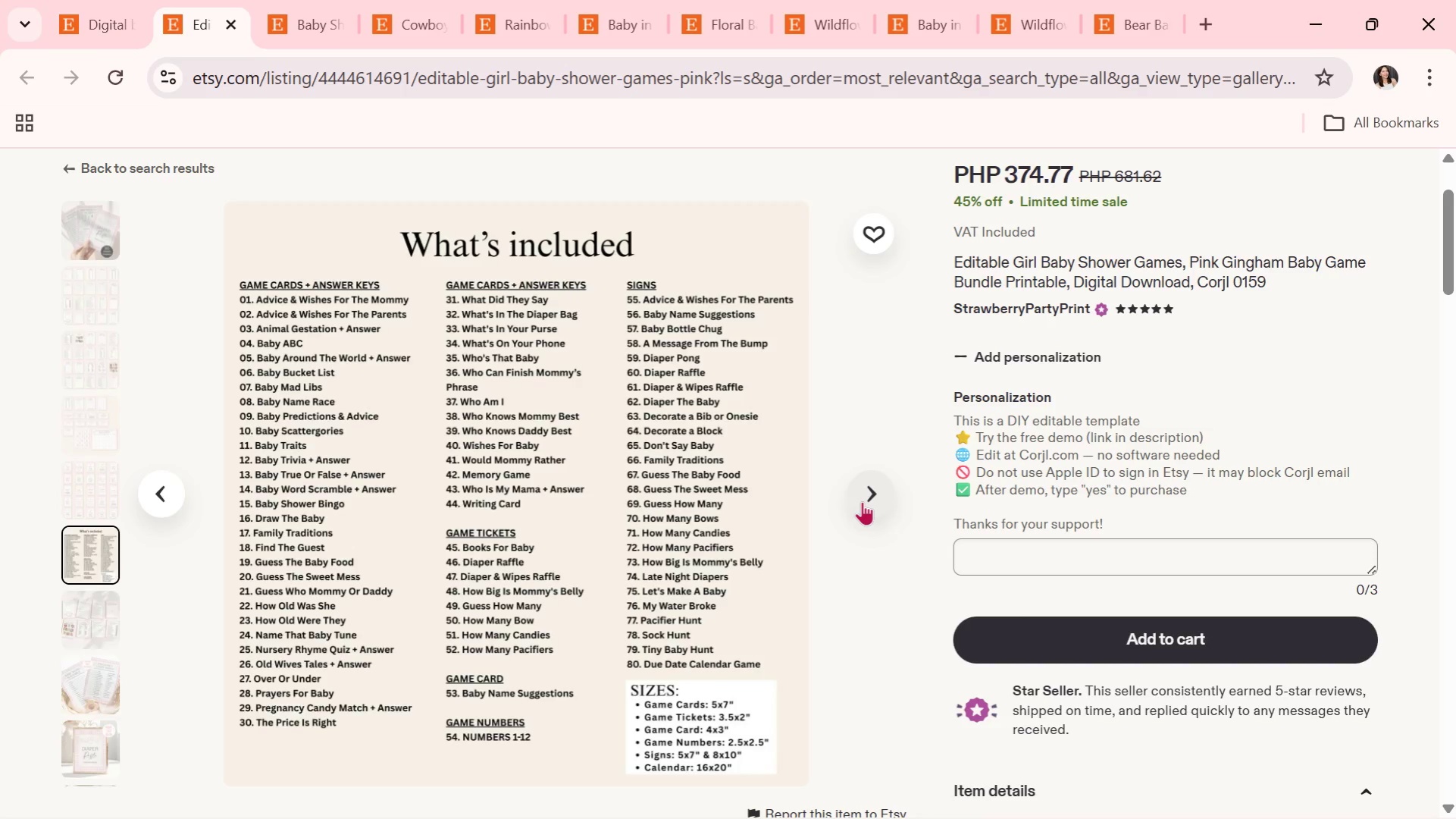 
left_click([862, 501])
 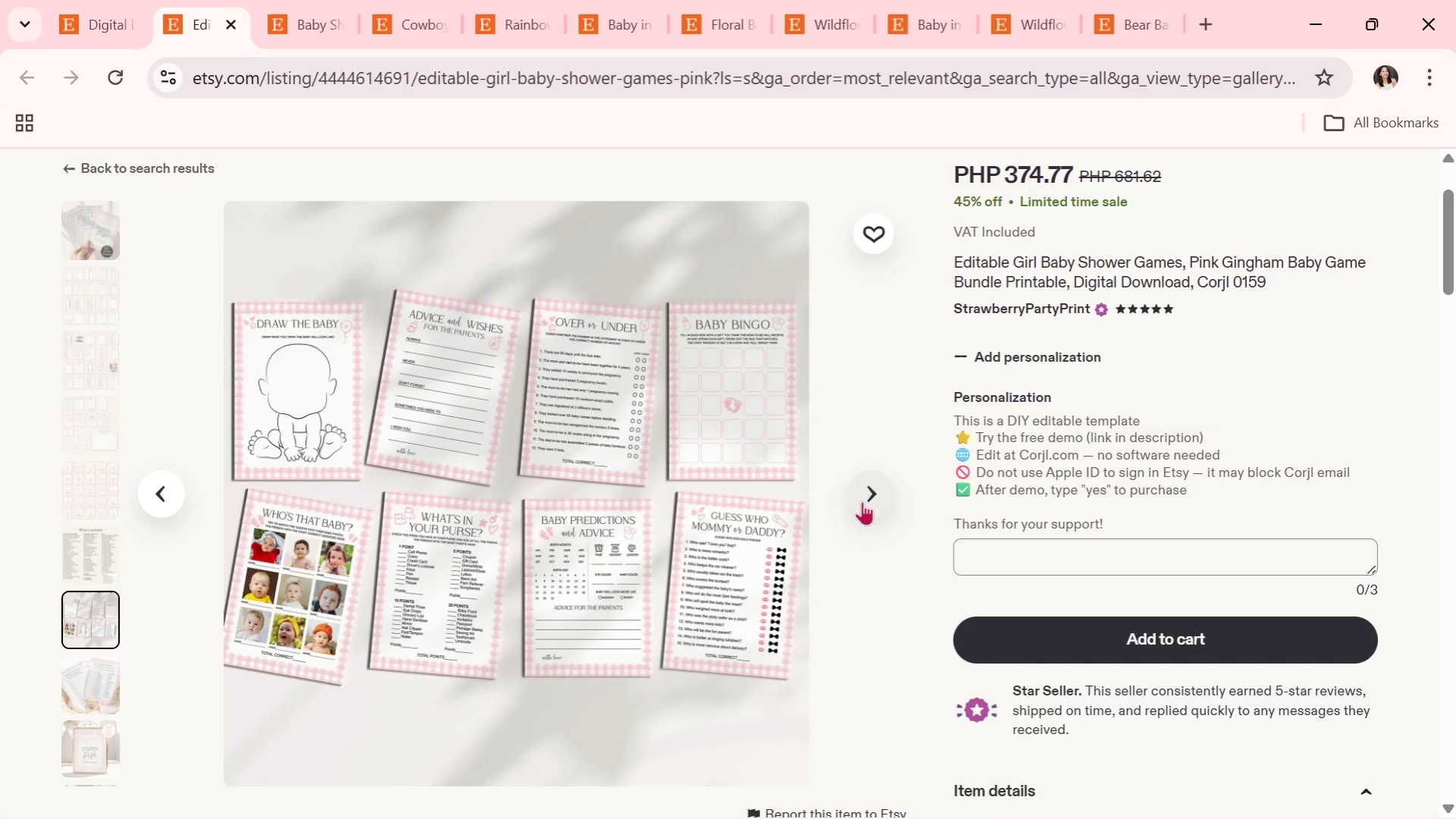 
wait(5.08)
 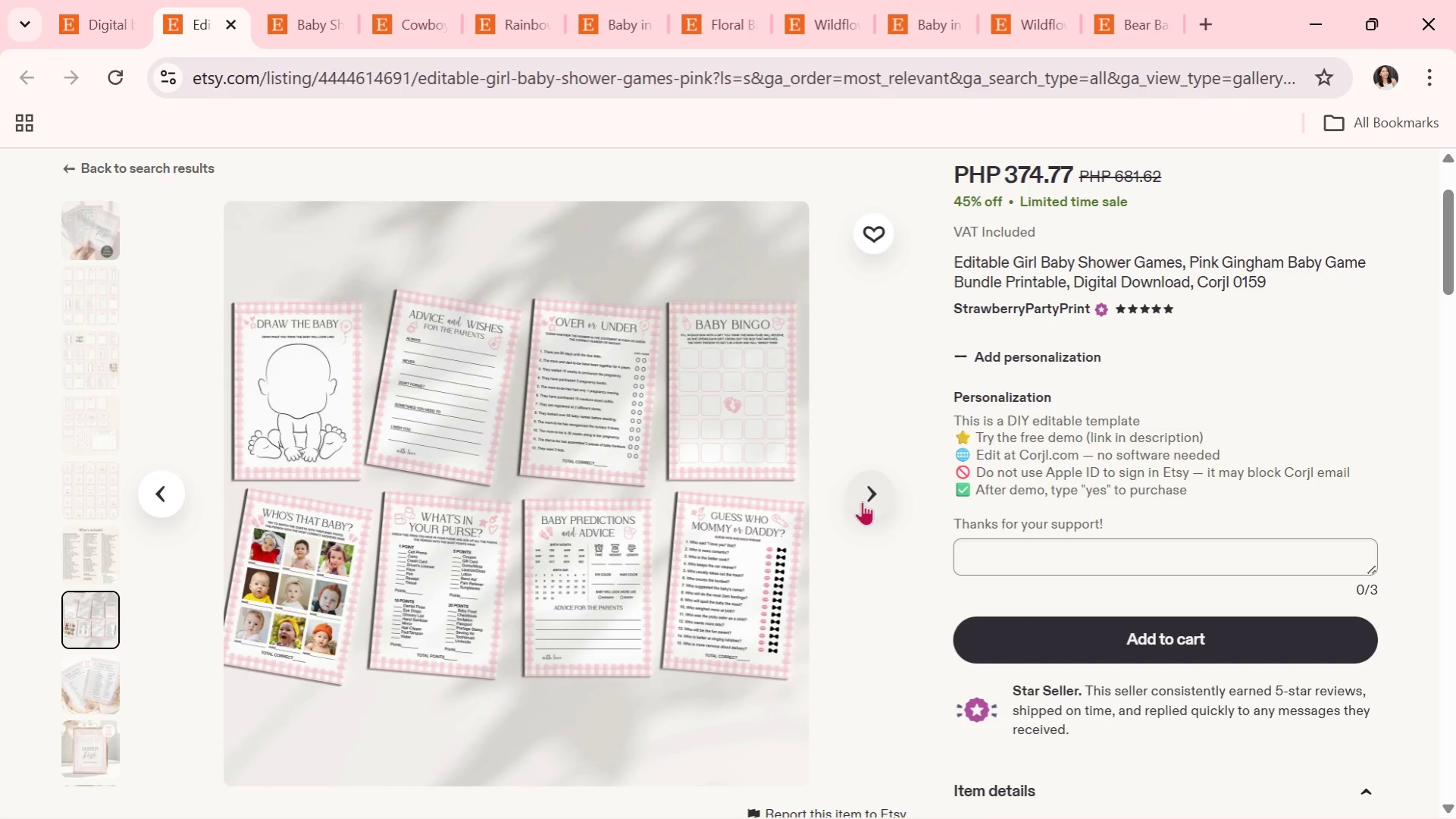 
left_click([862, 501])
 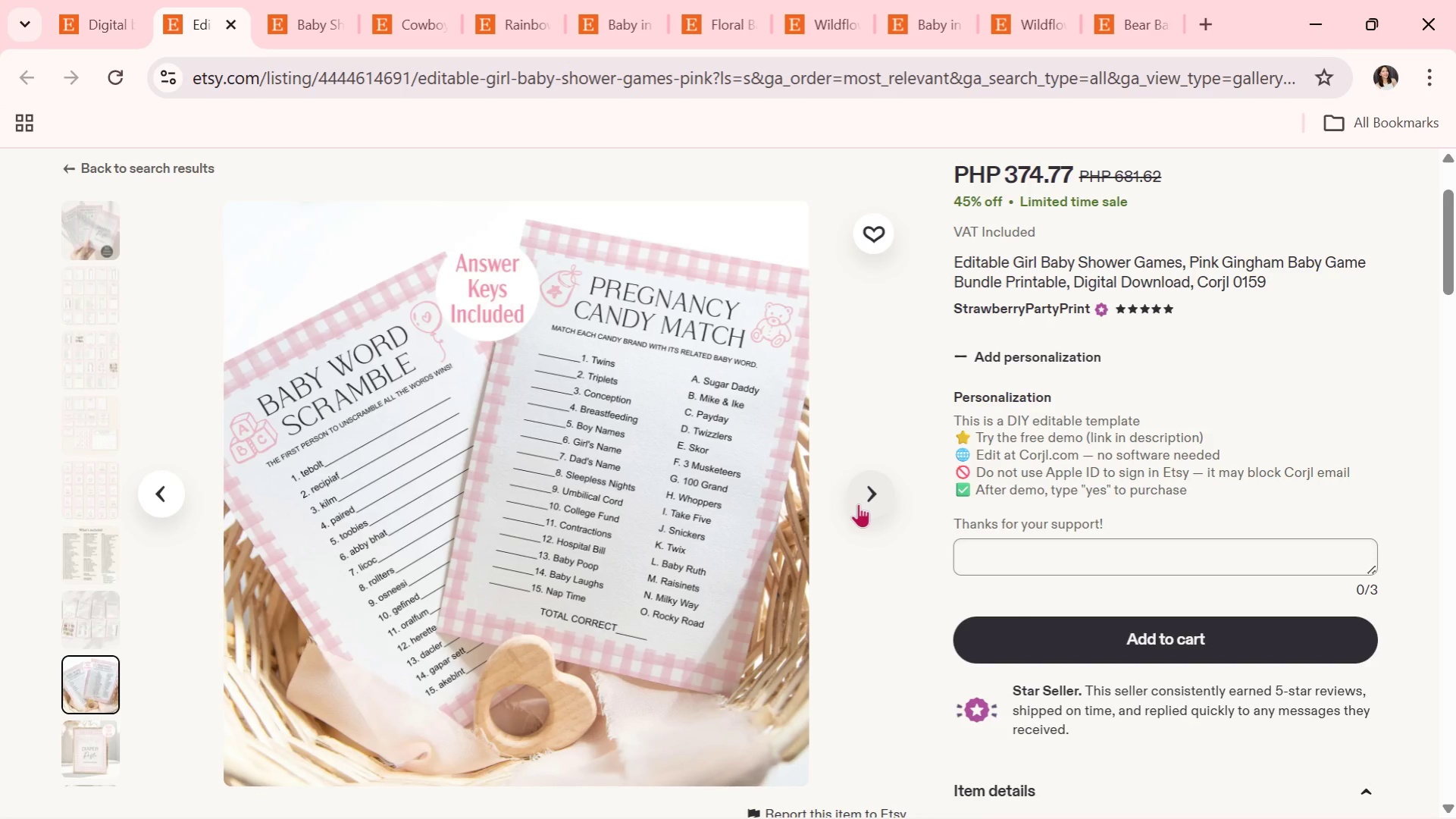 
wait(5.16)
 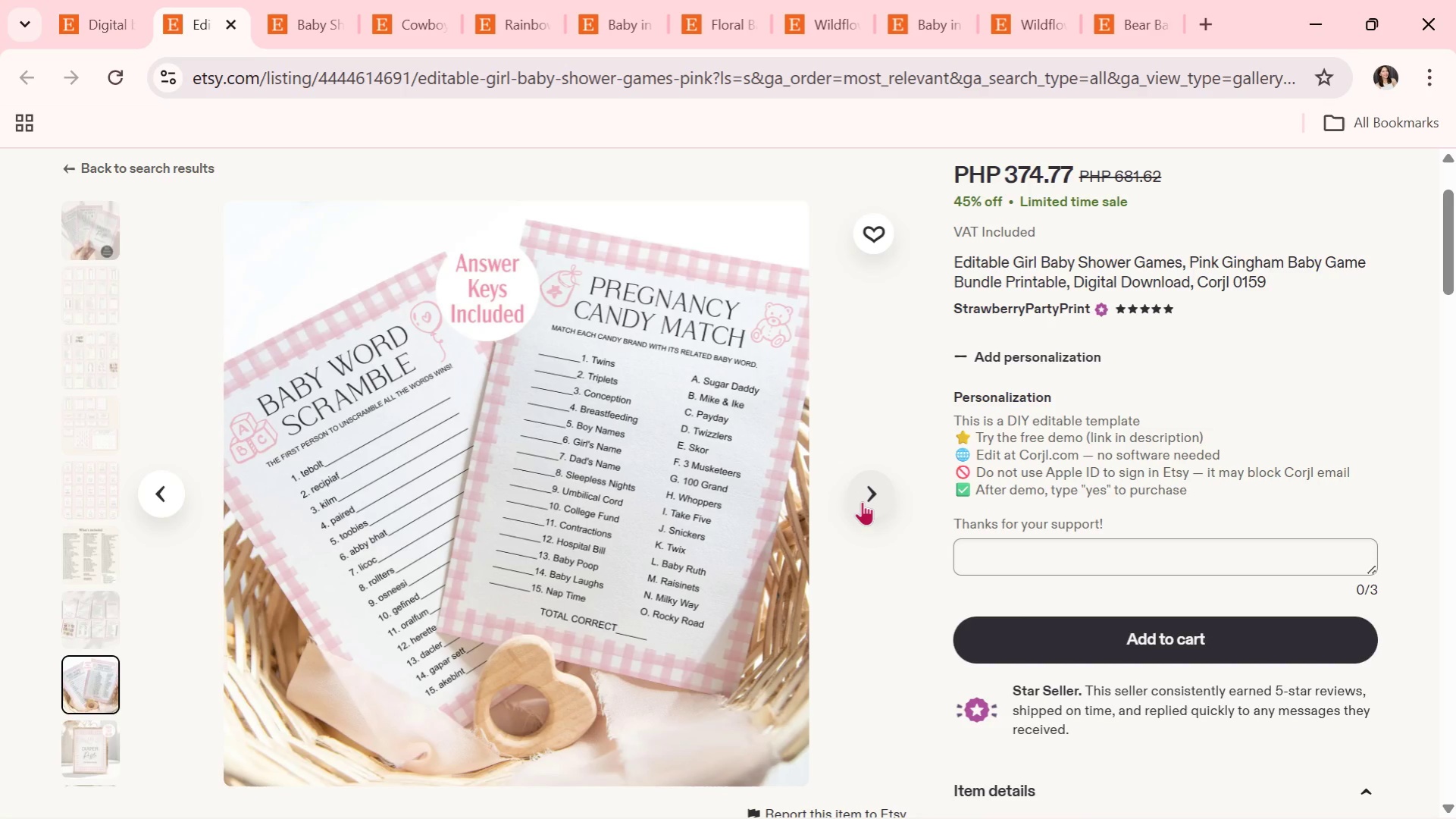 
left_click([856, 505])
 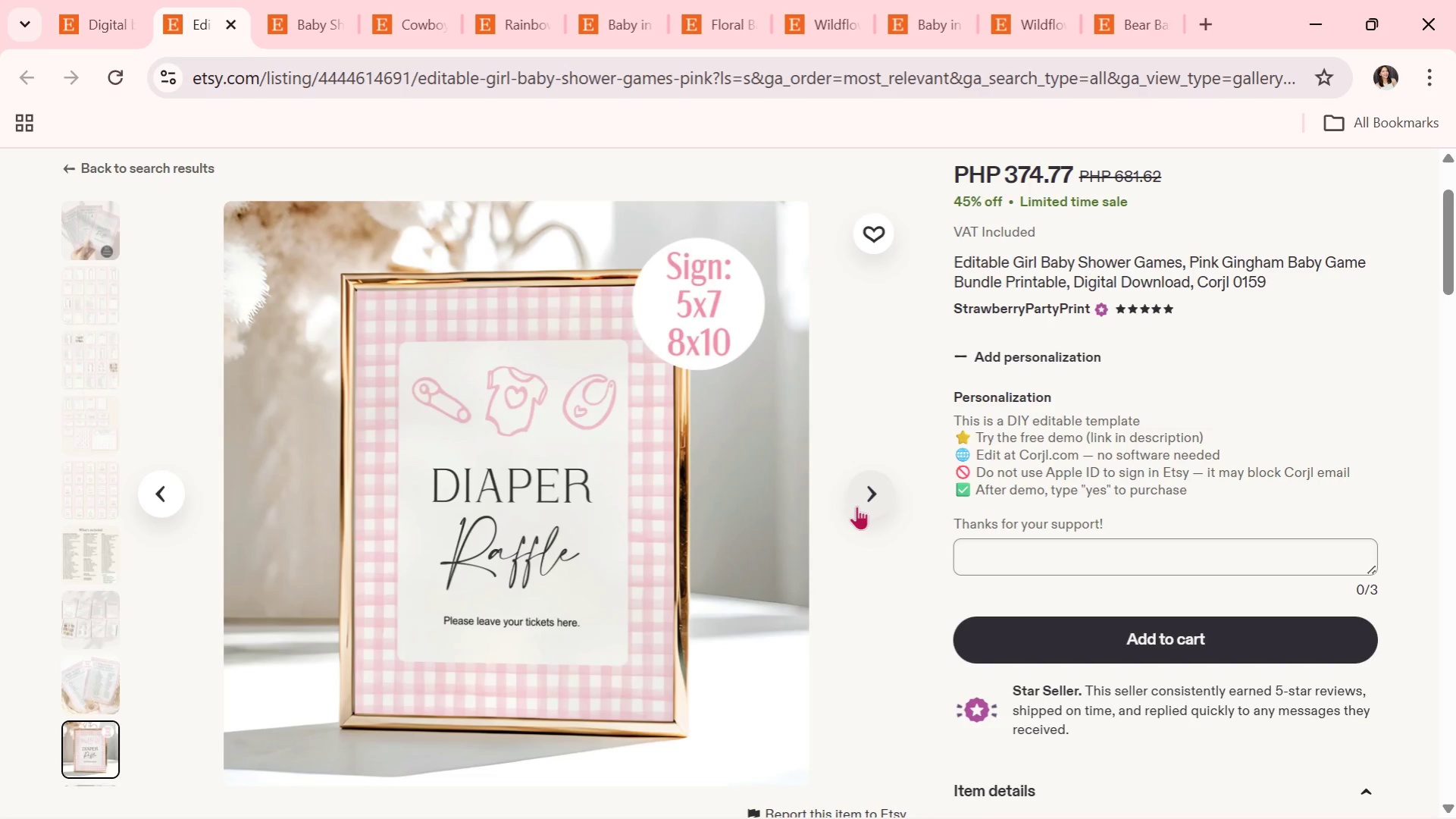 
wait(23.05)
 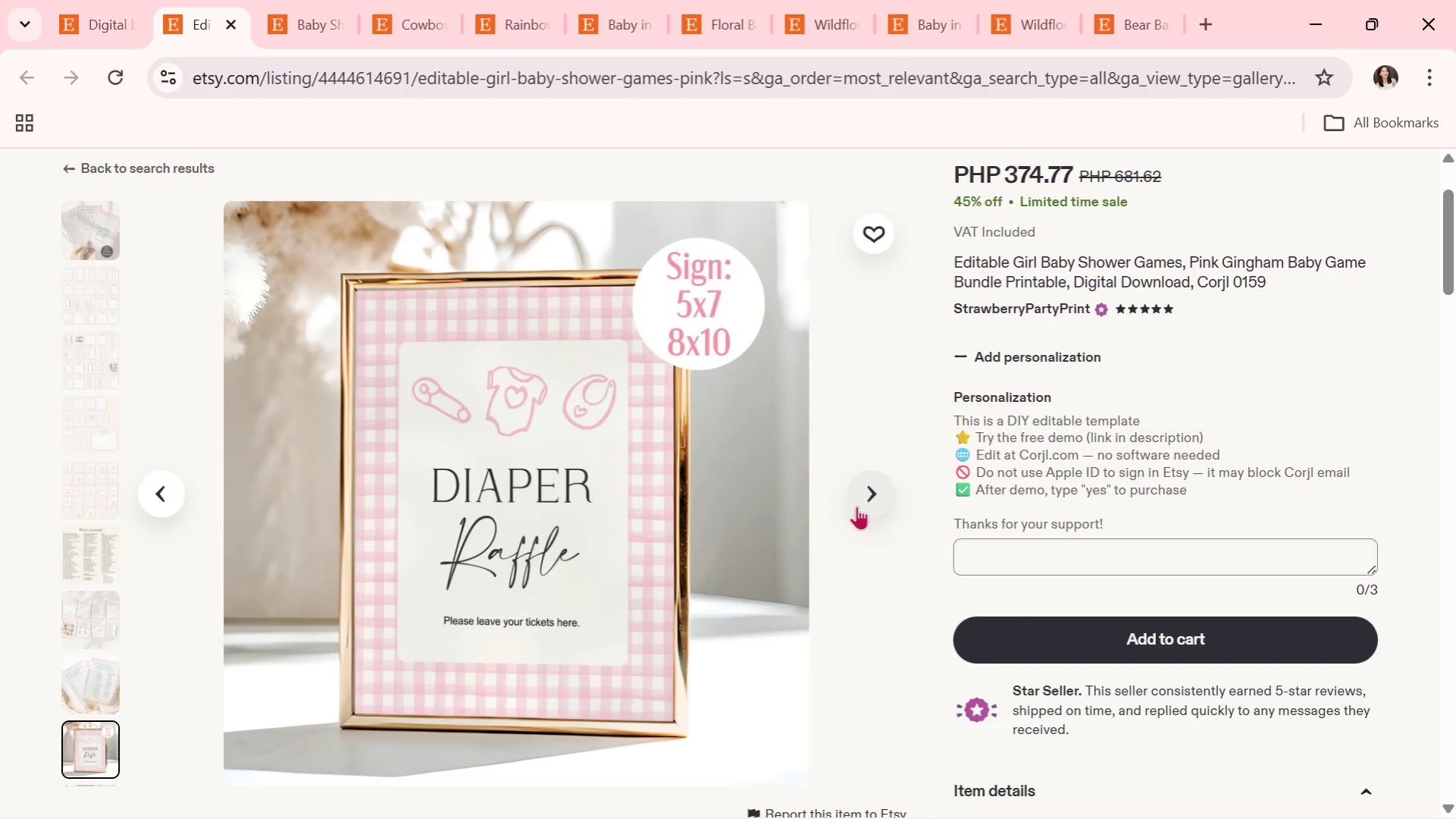 
scroll: coordinate [1057, 762], scroll_direction: down, amount: 4.0
 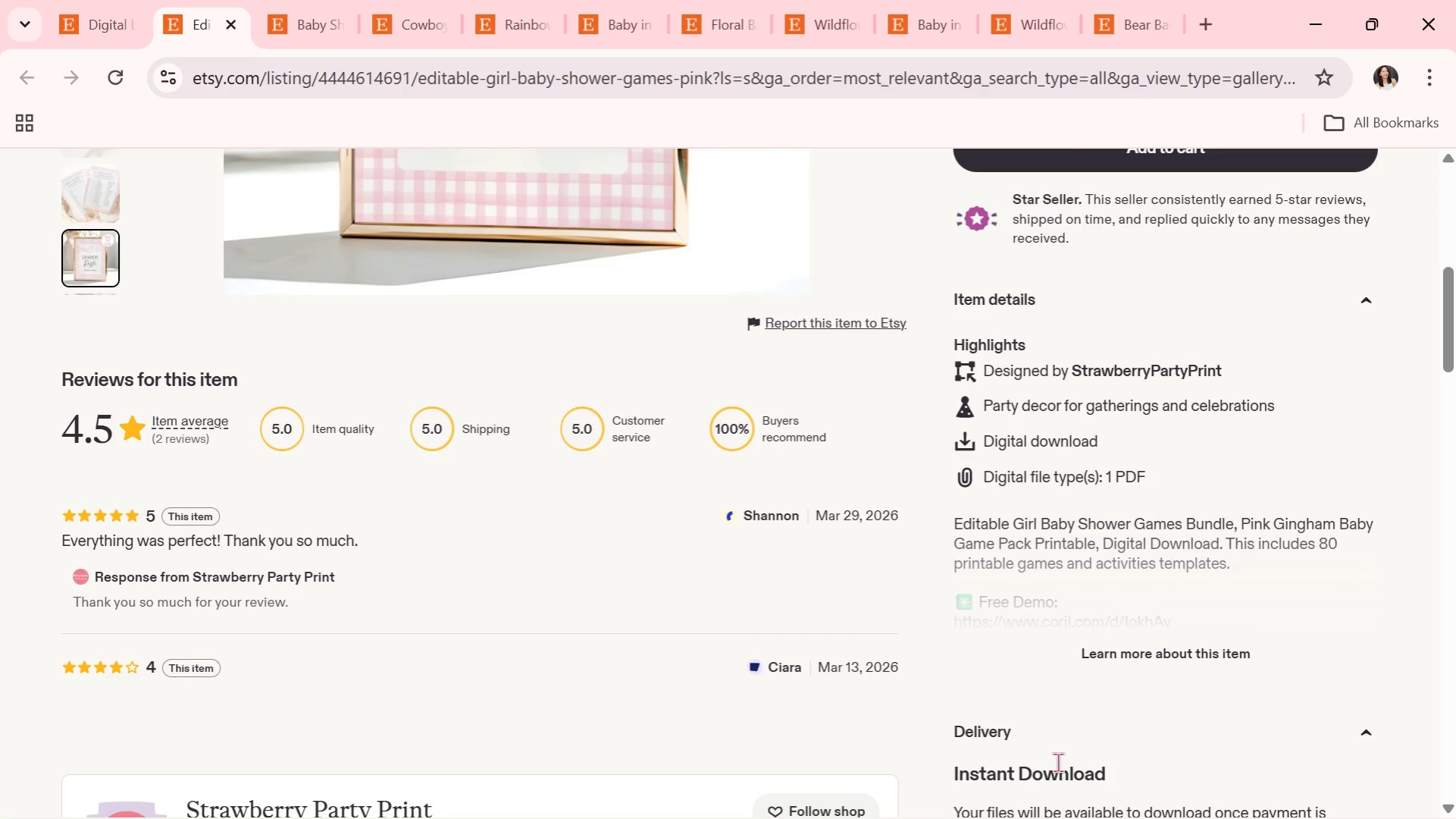 
wait(13.01)
 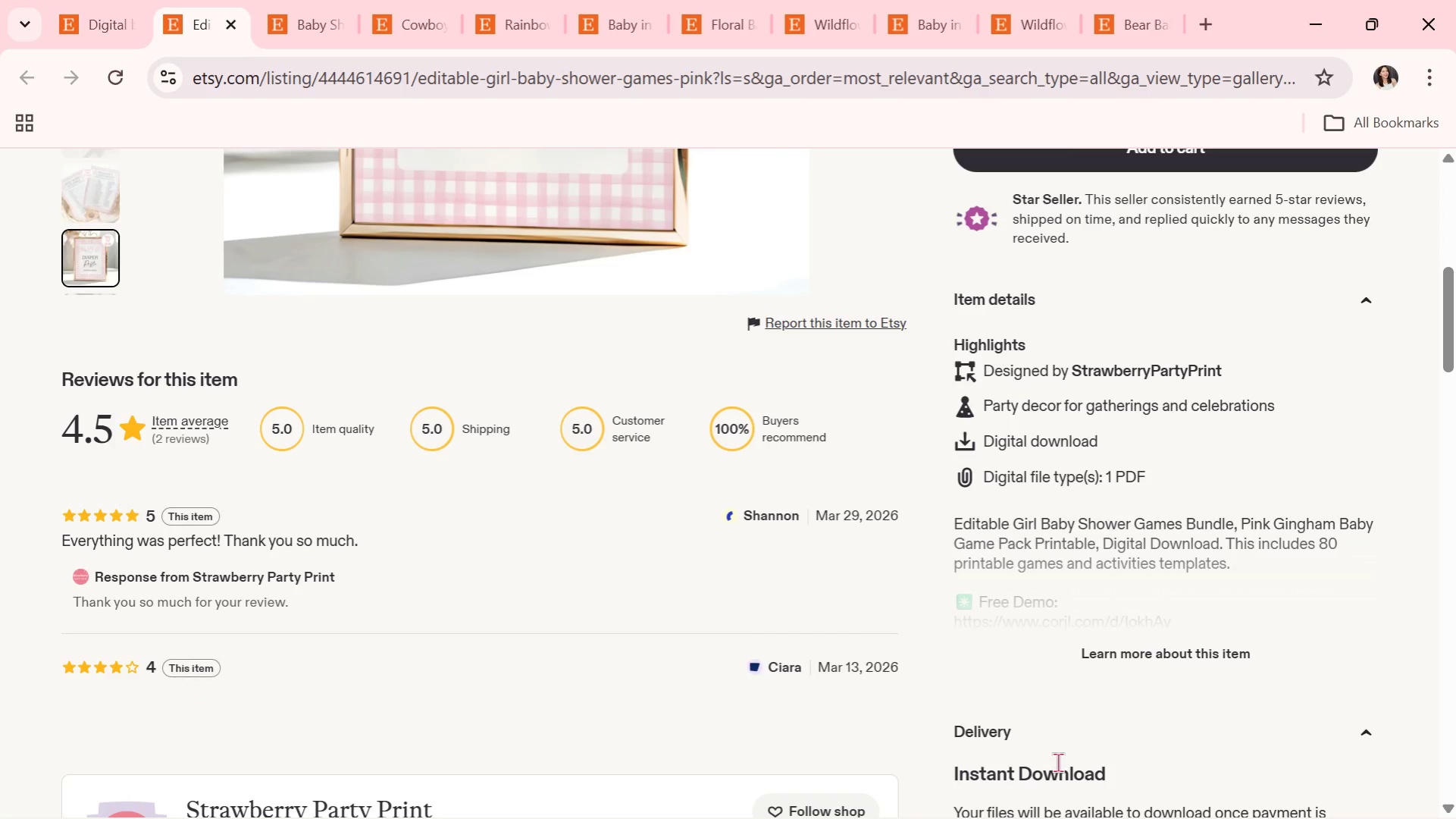 
scroll: coordinate [470, 605], scroll_direction: up, amount: 5.0
 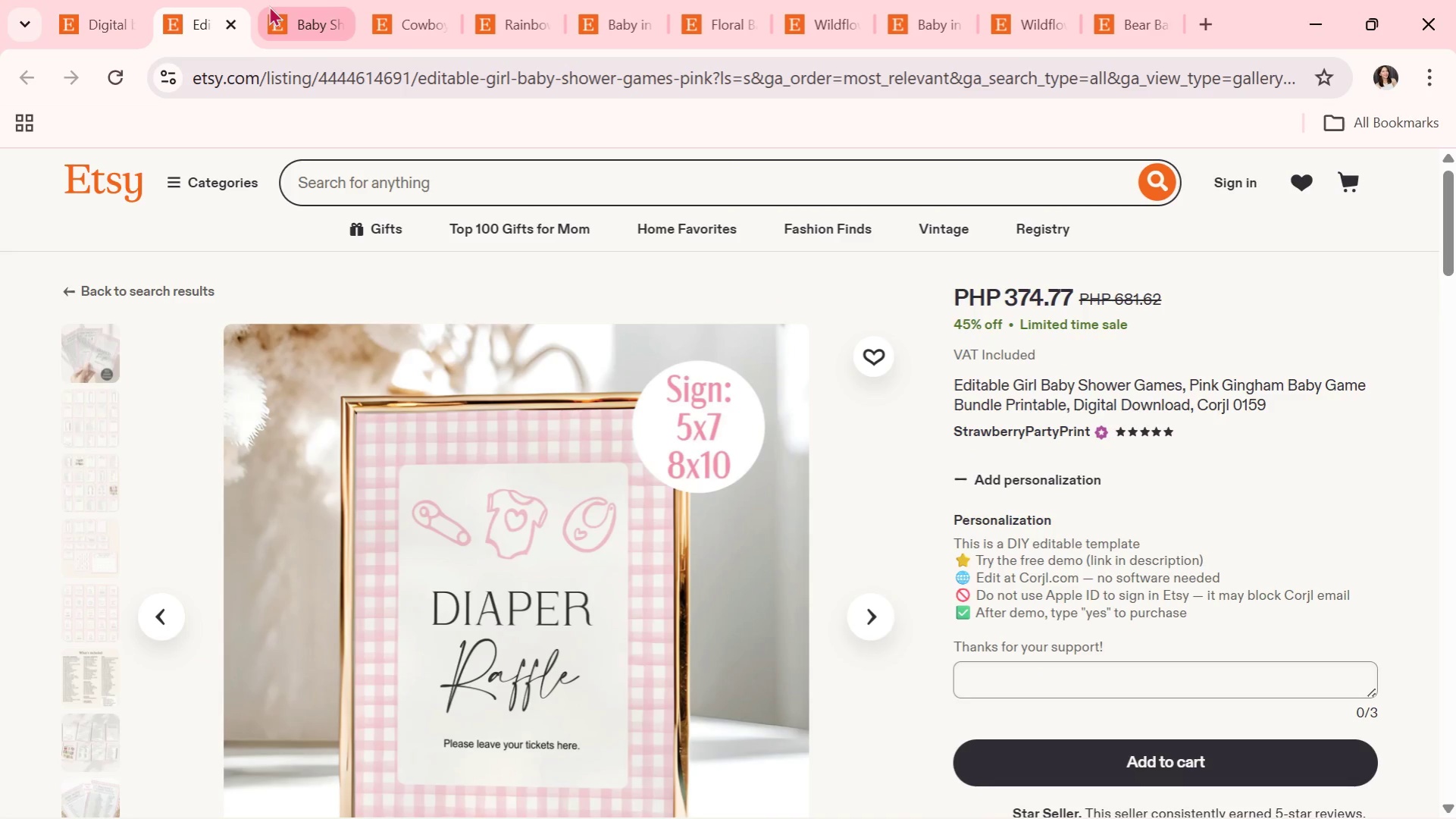 
left_click([271, 5])
 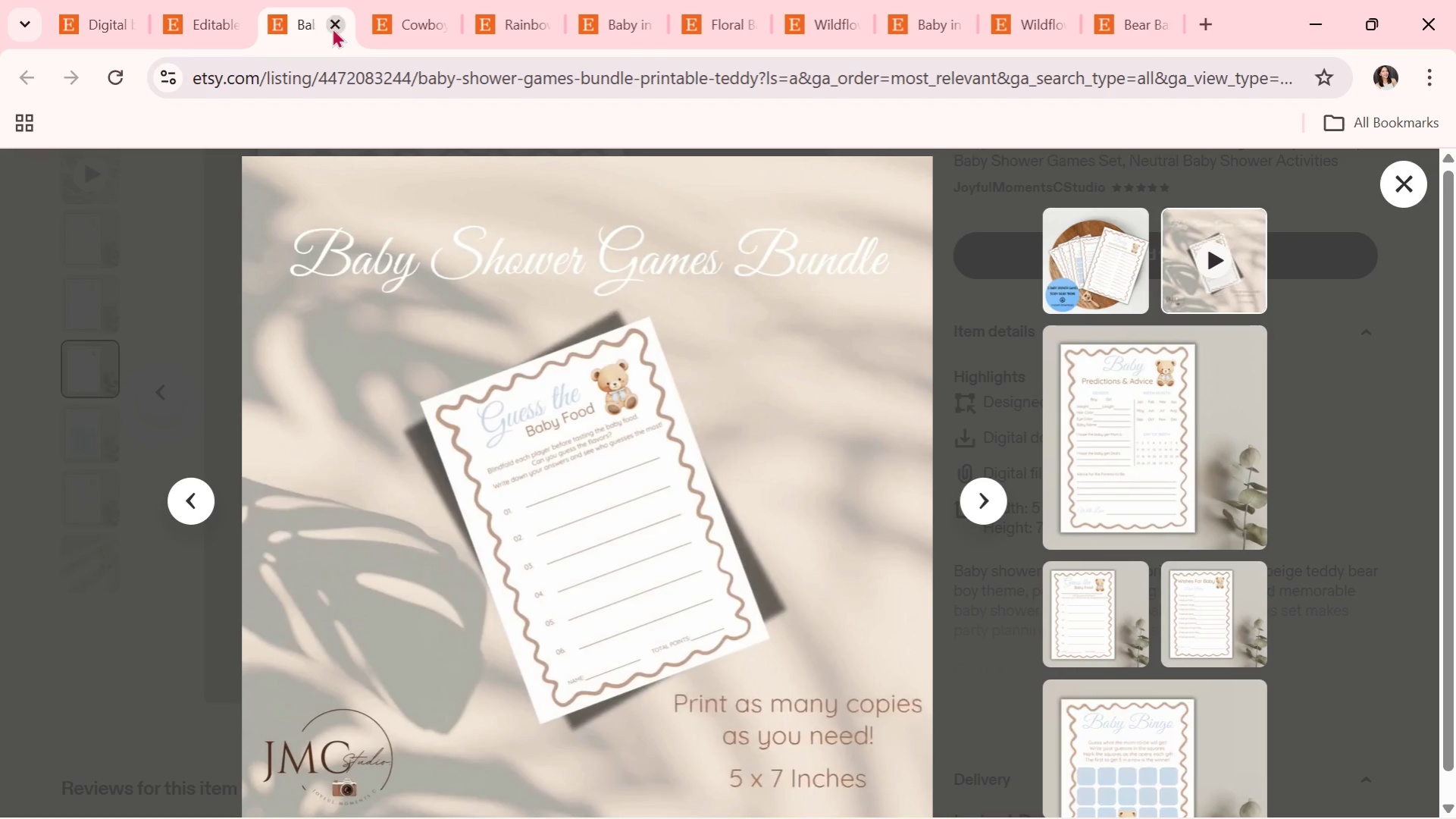 
left_click([340, 27])
 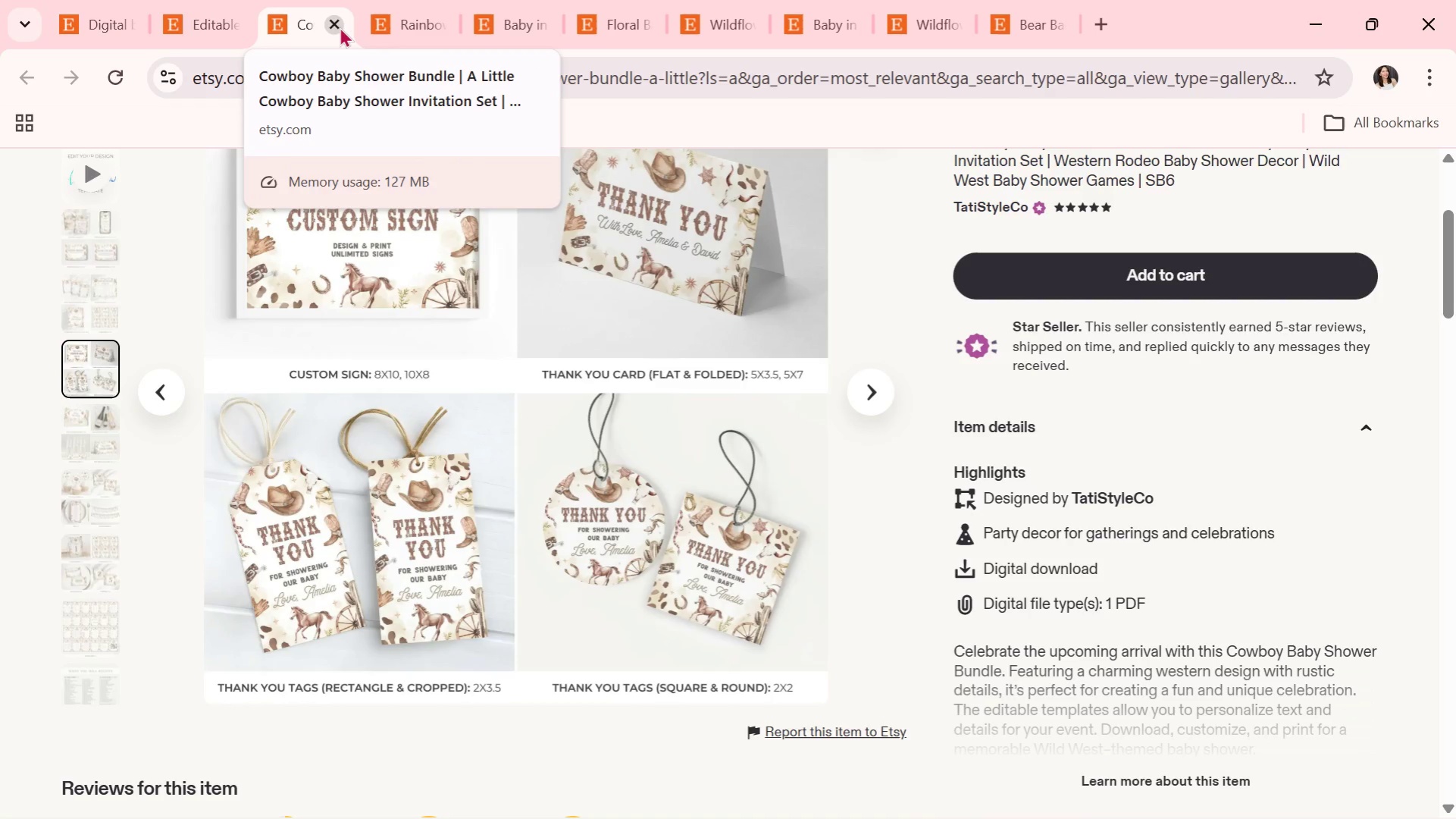 
left_click([345, 20])
 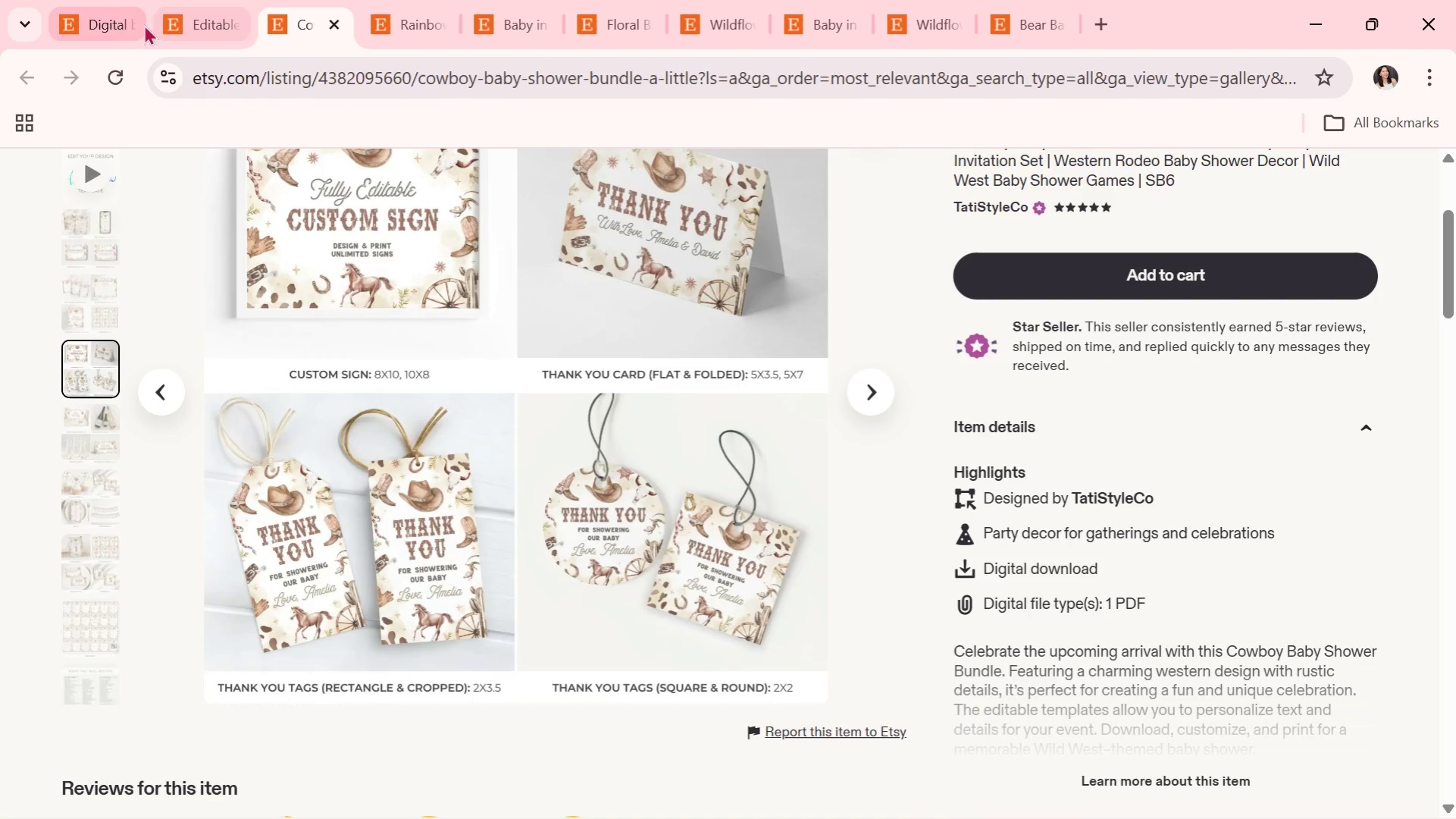 
left_click([102, 11])
 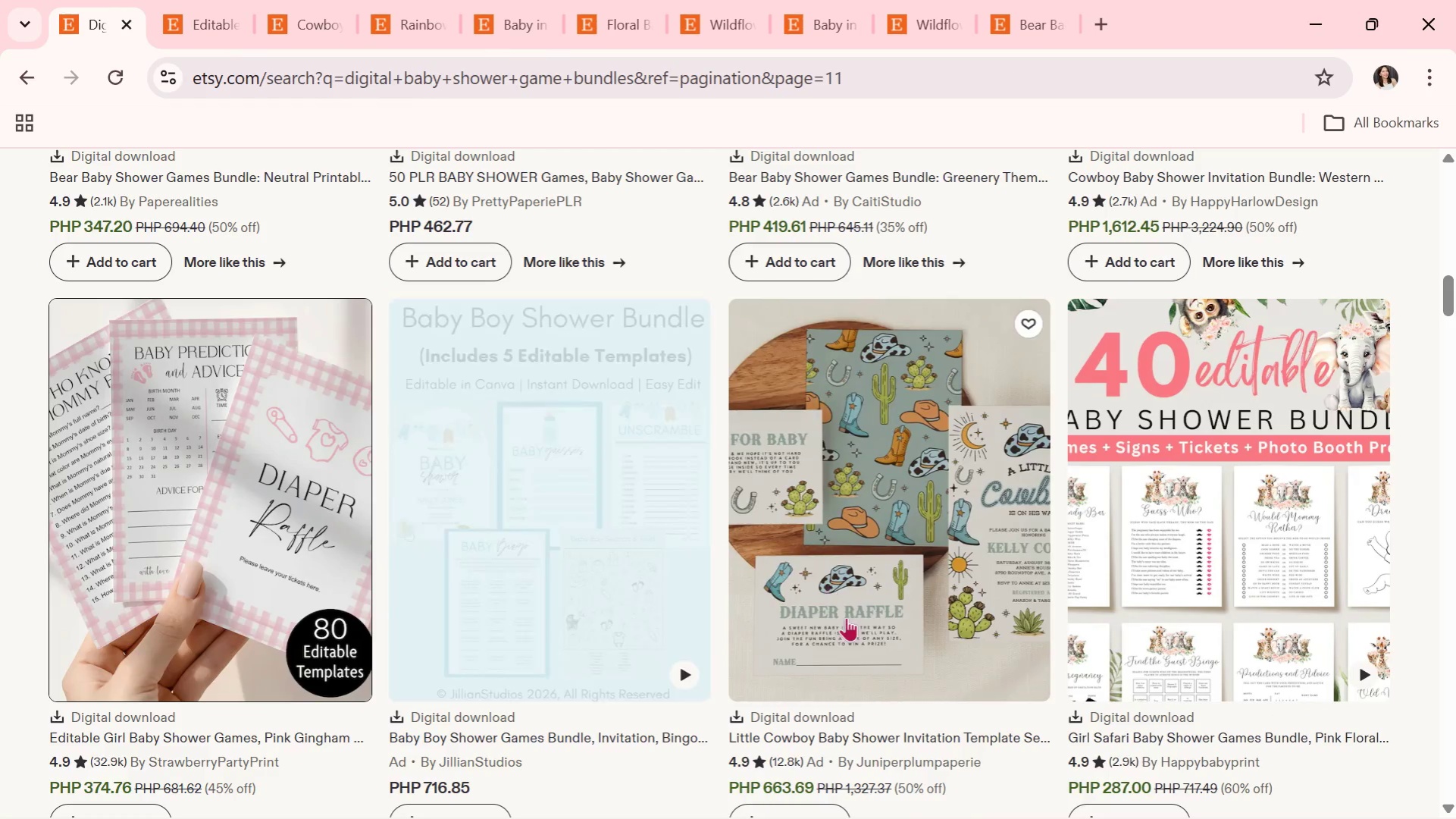 
scroll: coordinate [847, 620], scroll_direction: down, amount: 1.0
 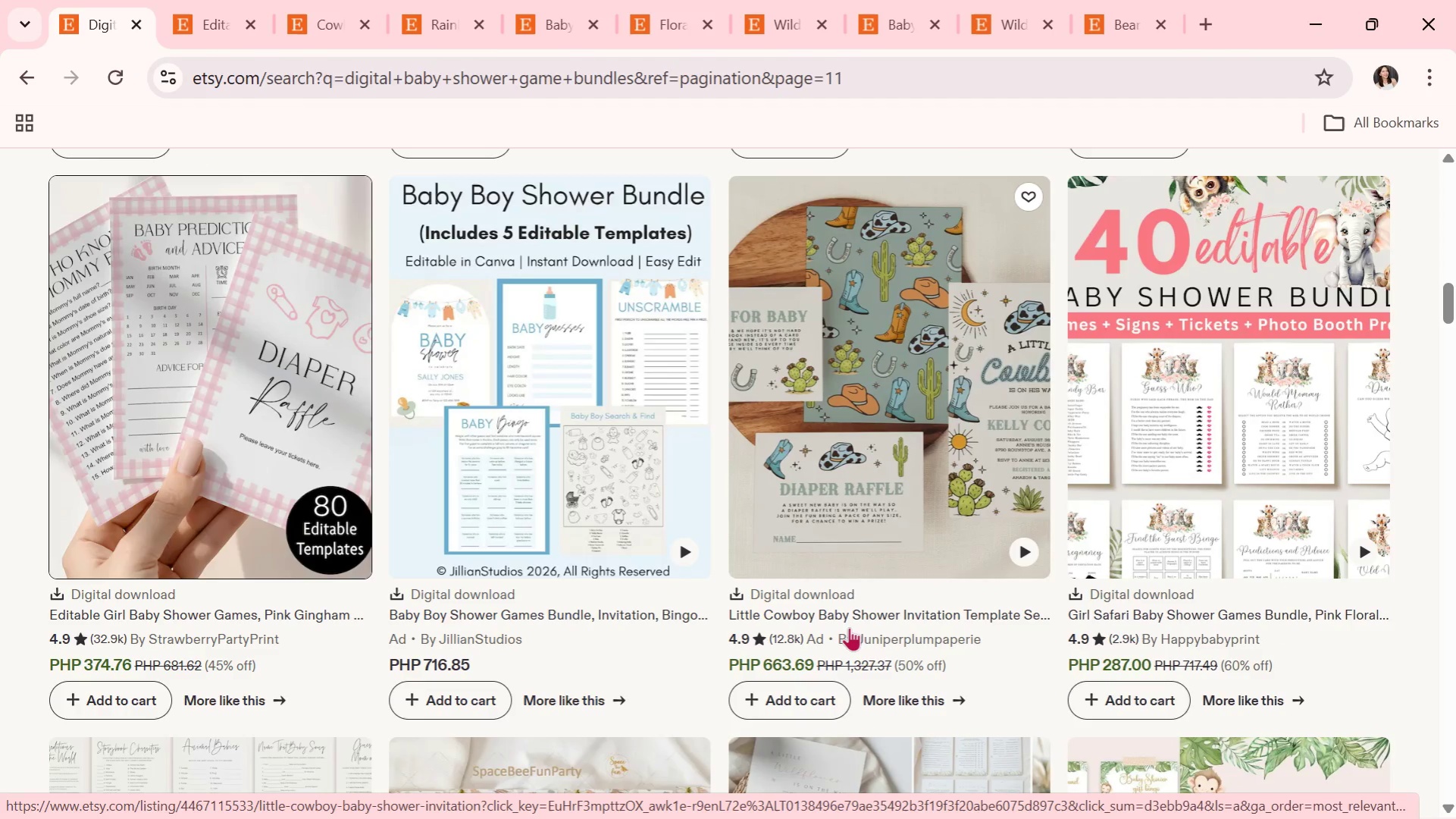 
mouse_move([878, 618])
 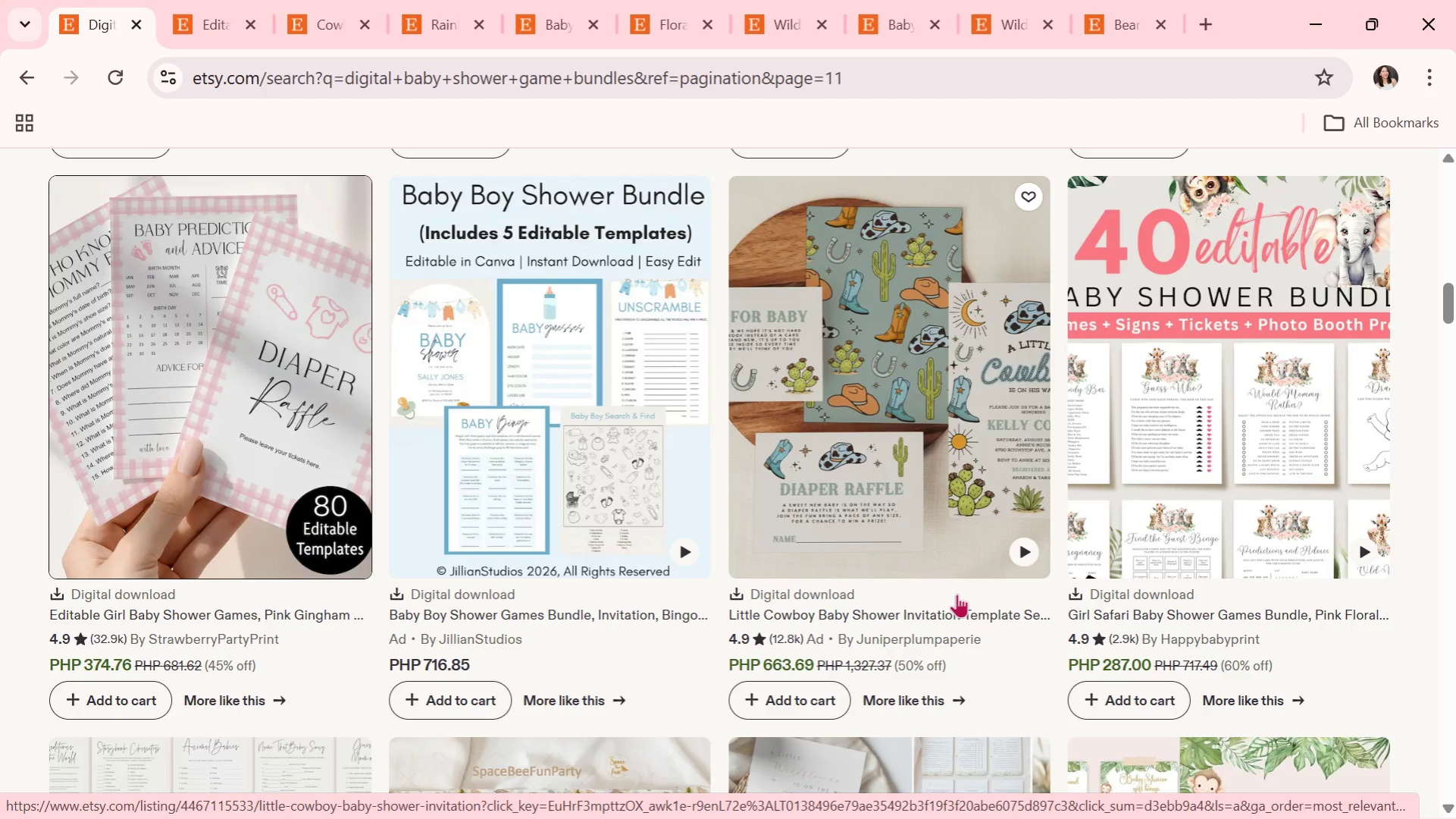 
wait(9.43)
 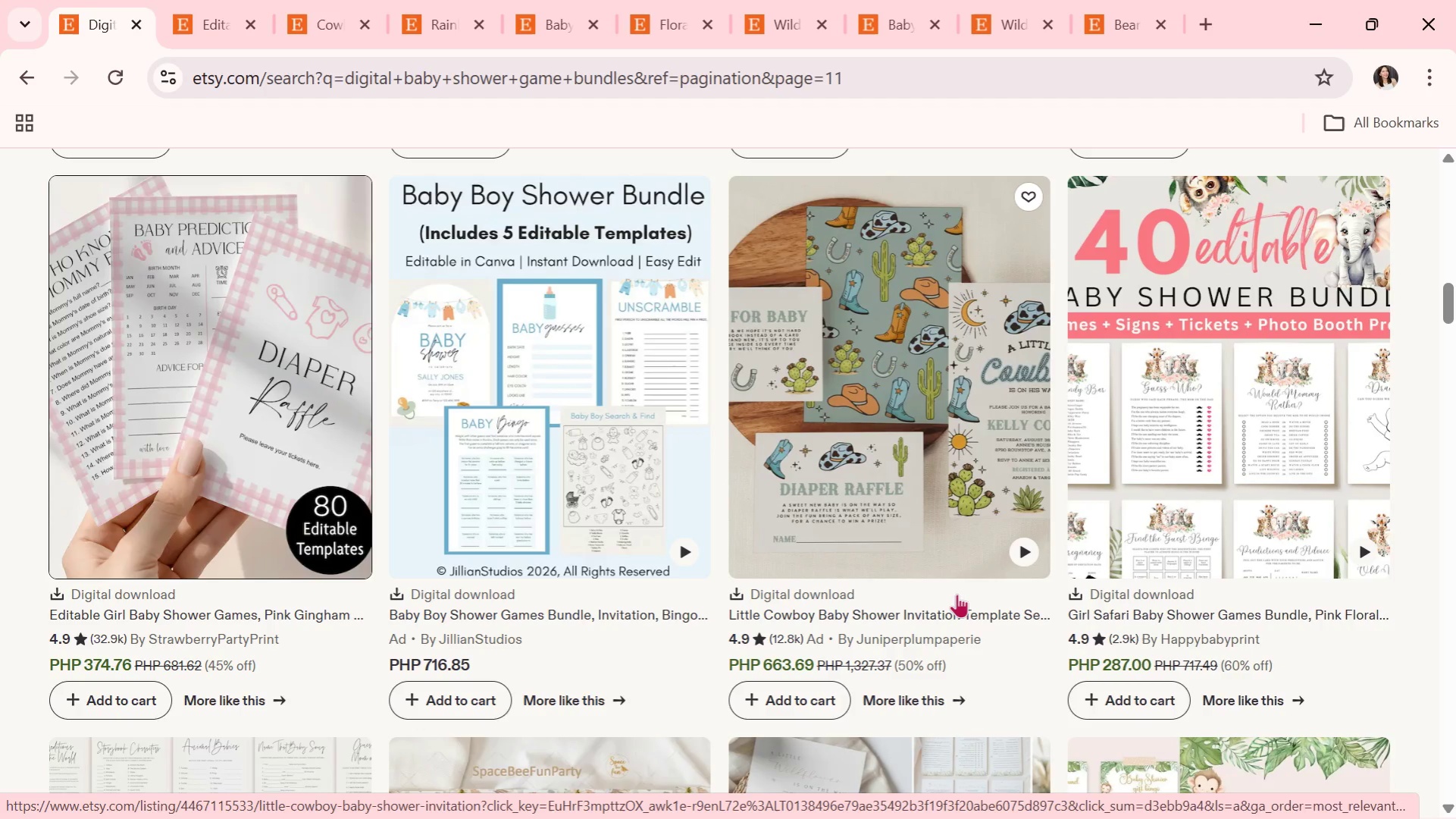 
scroll: coordinate [687, 605], scroll_direction: down, amount: 7.0
 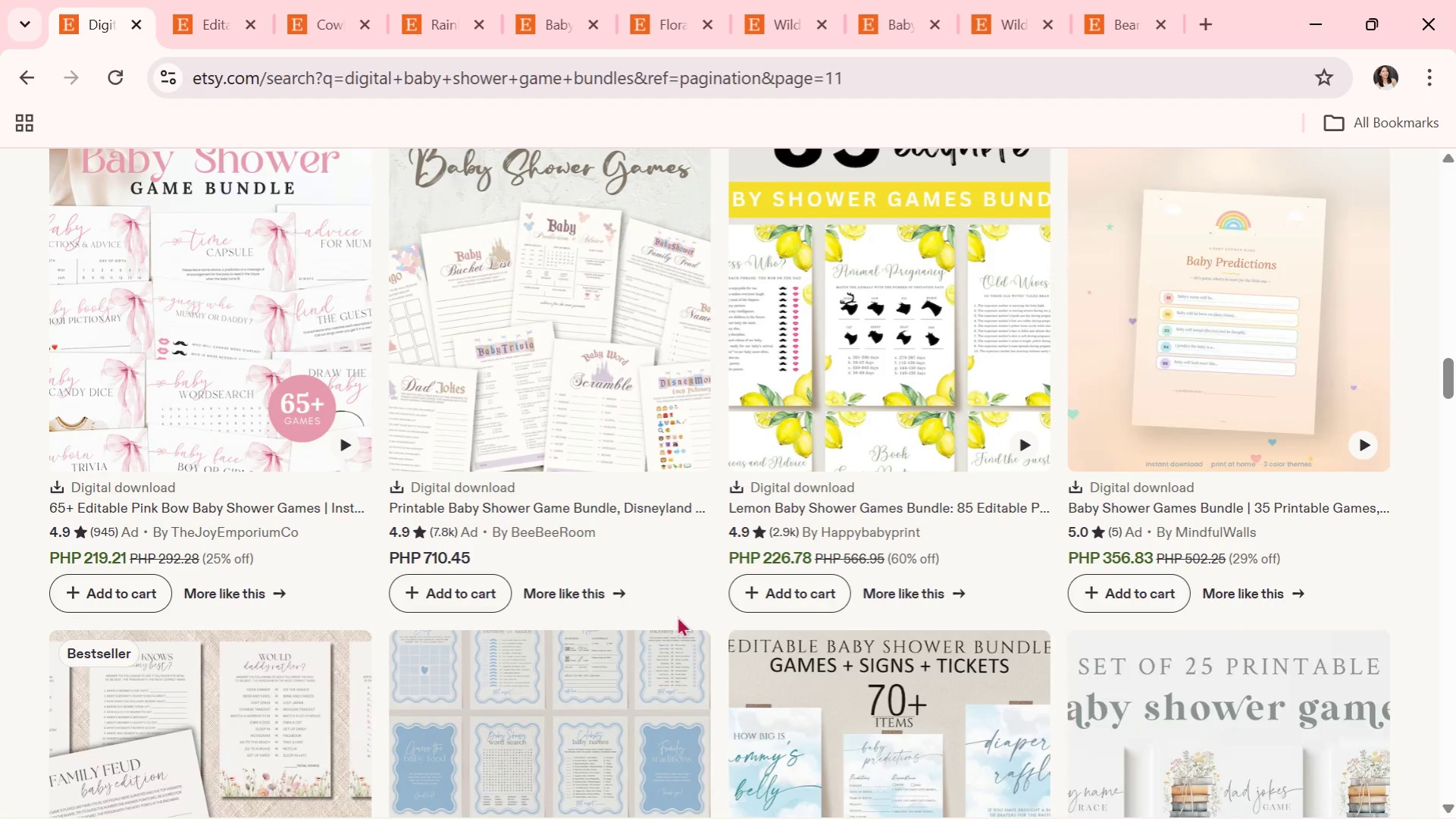 
scroll: coordinate [674, 621], scroll_direction: down, amount: 1.0
 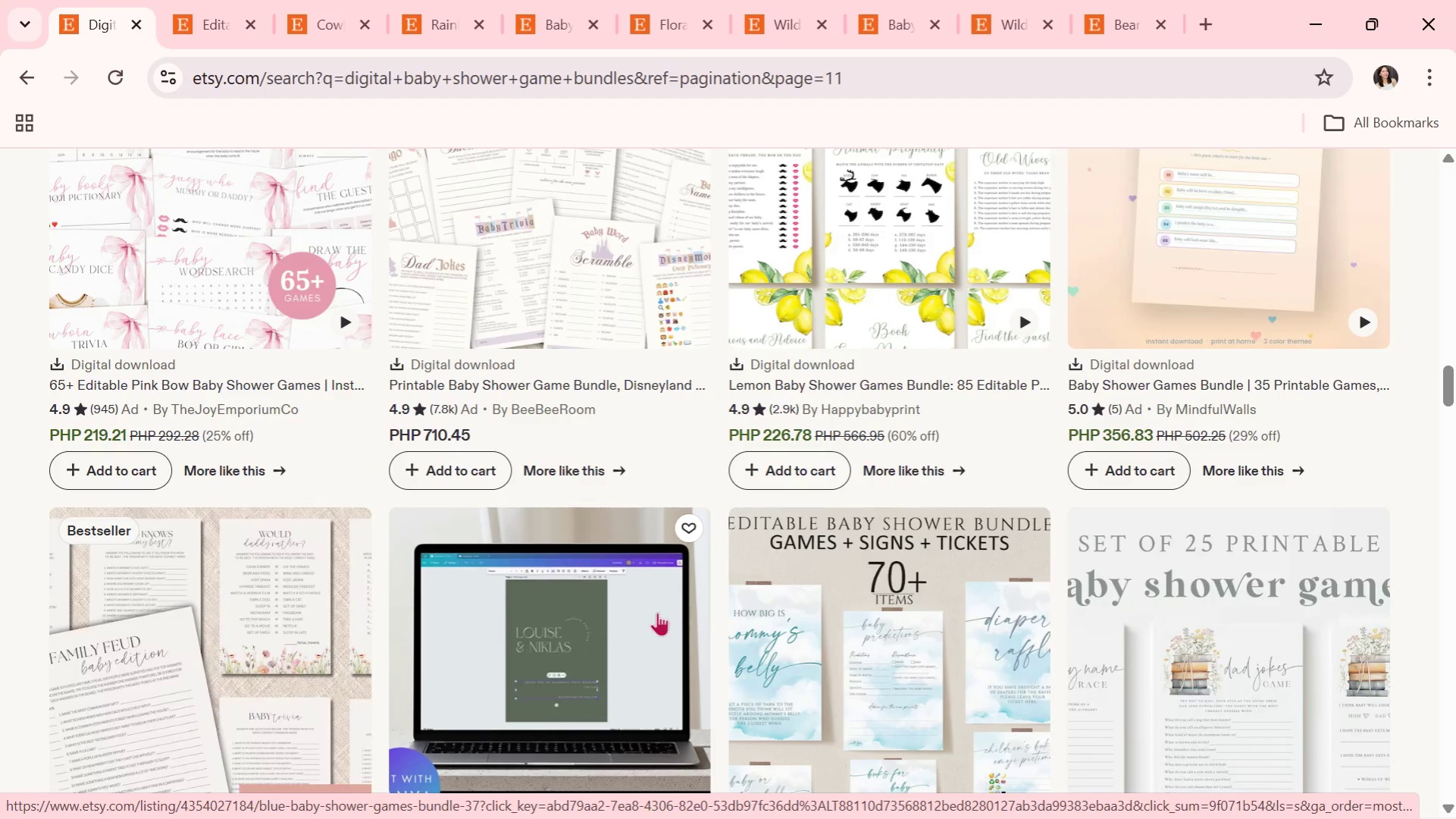 
wait(9.52)
 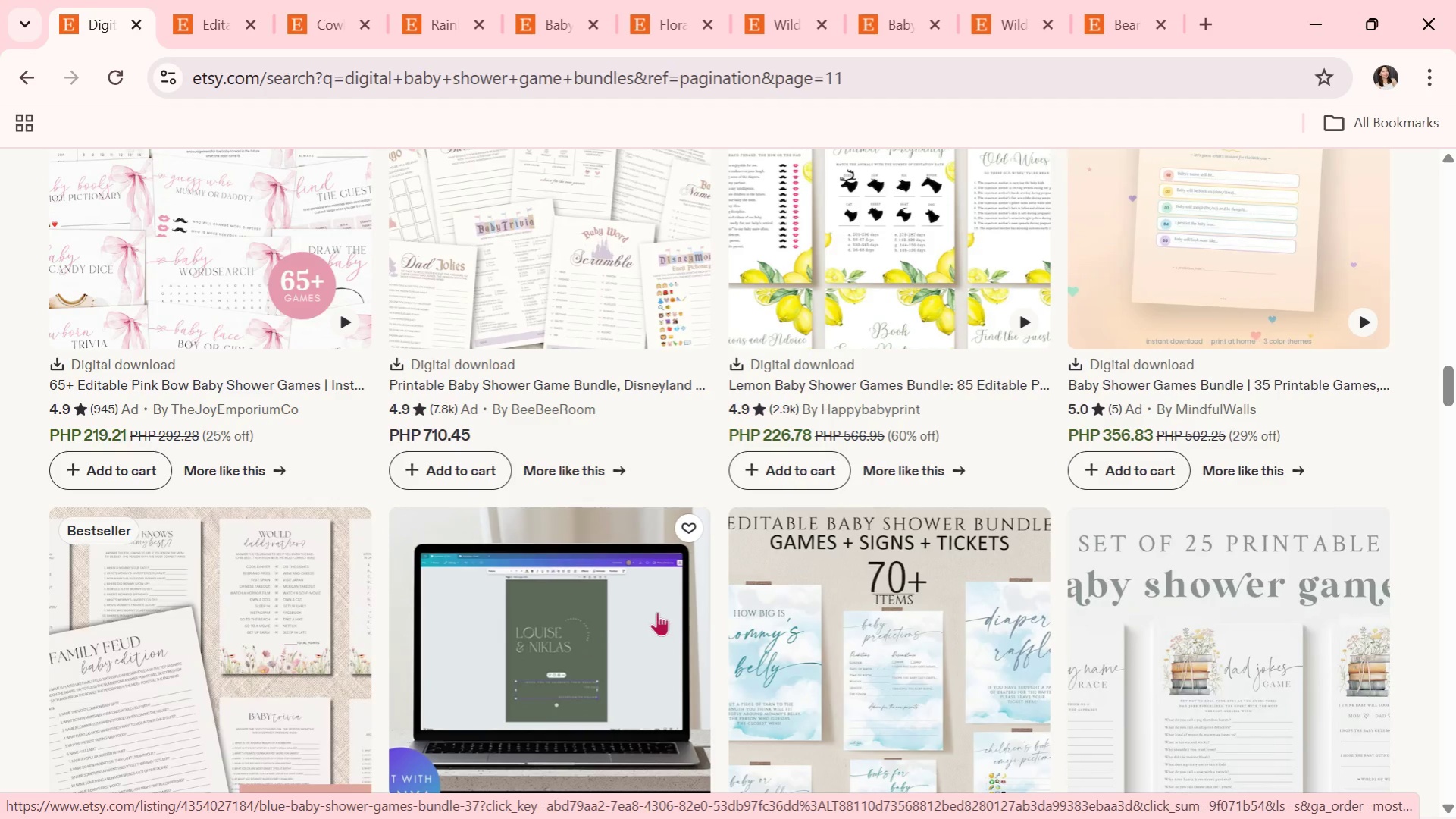 
scroll: coordinate [598, 646], scroll_direction: down, amount: 1.0
 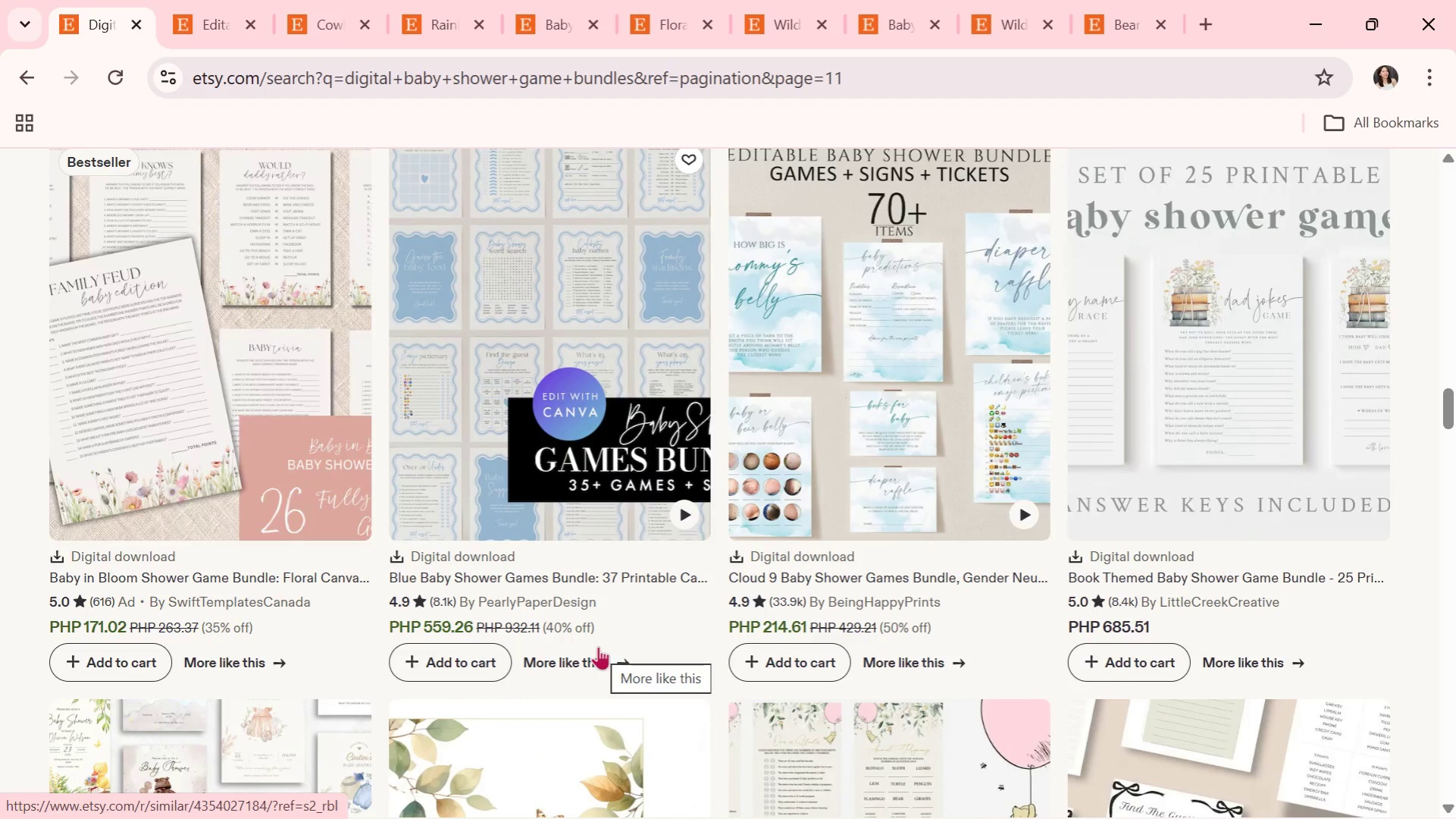 
mouse_move([613, 592])
 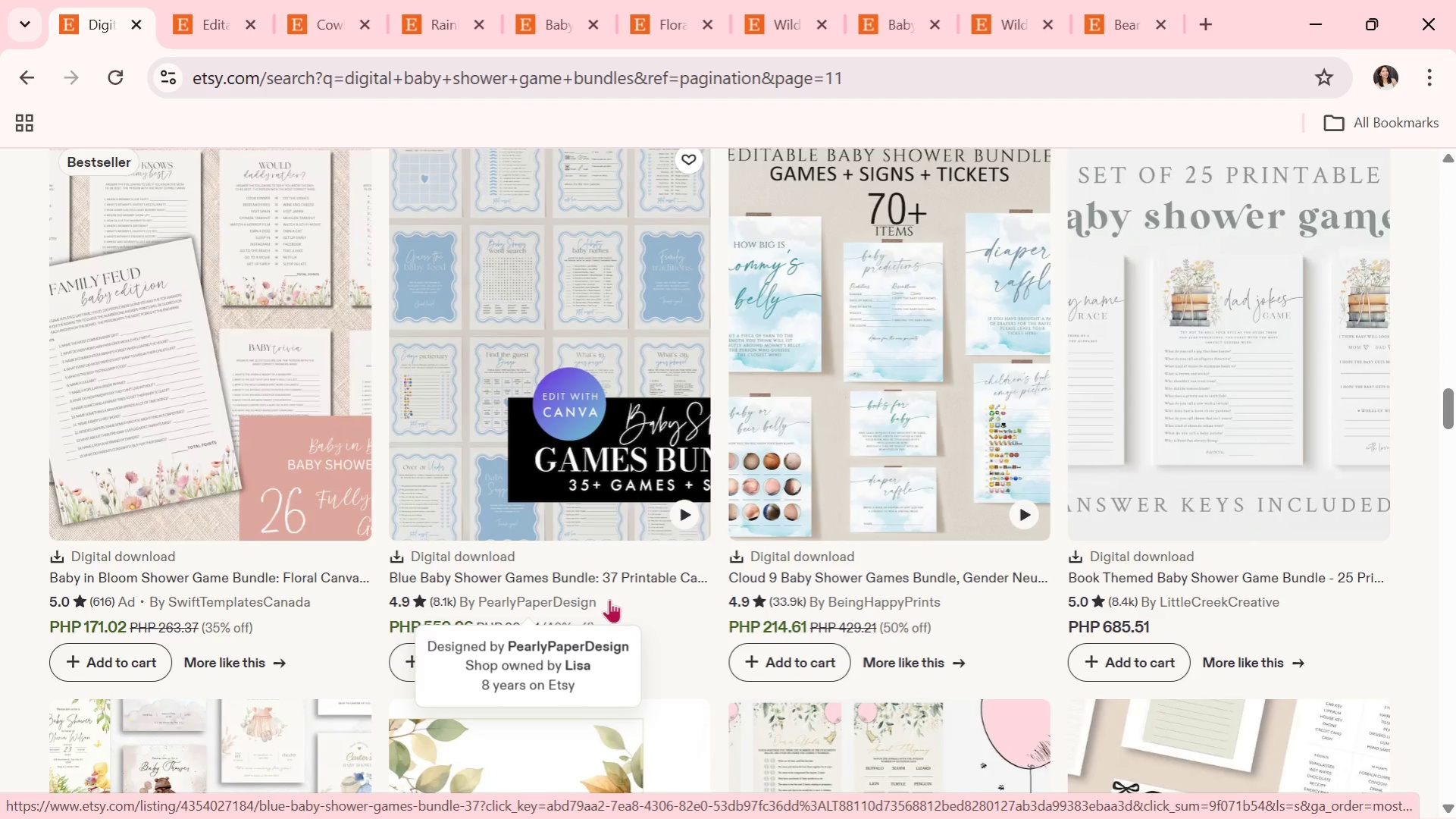 
scroll: coordinate [622, 600], scroll_direction: down, amount: 6.0
 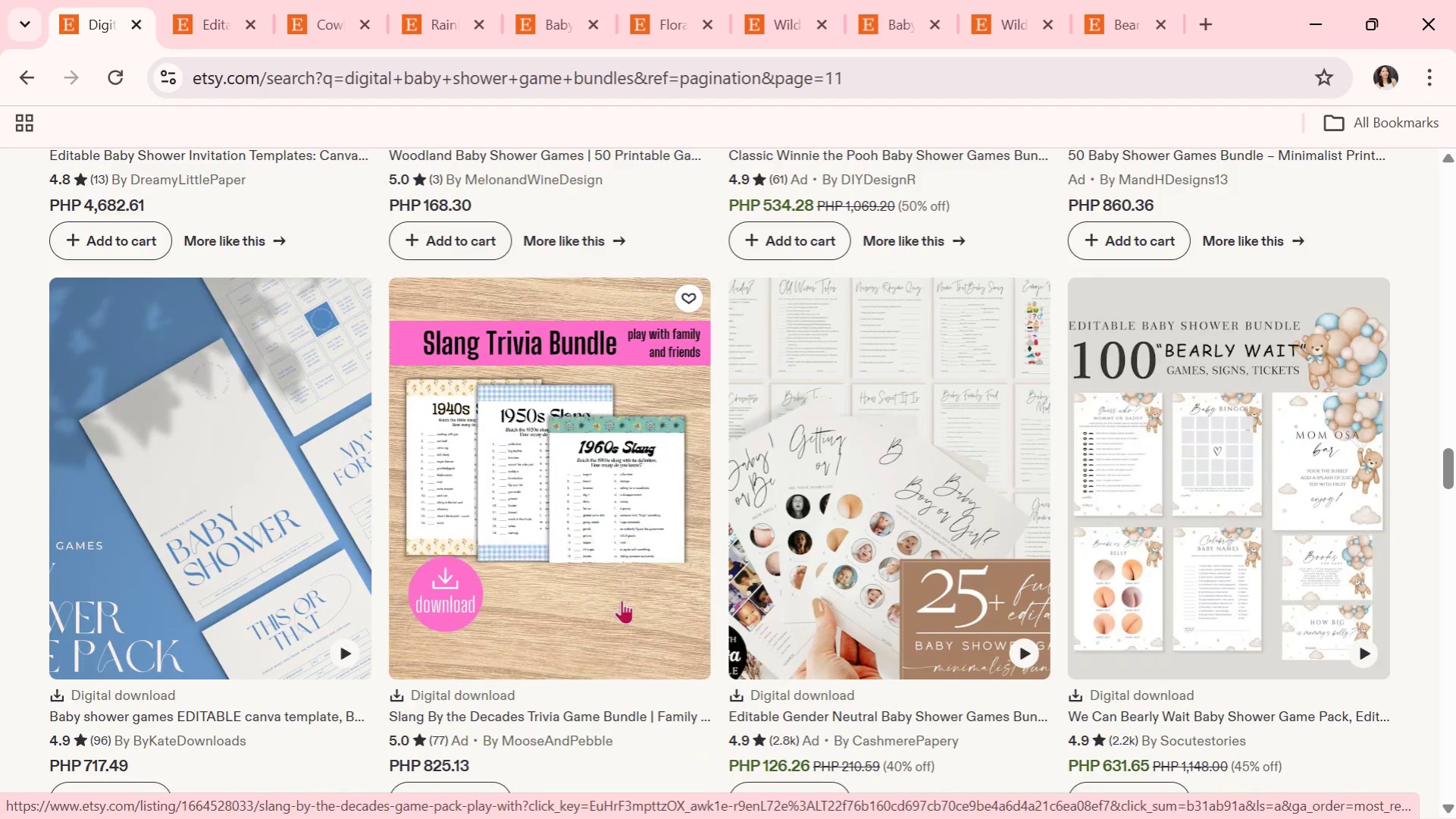 
mouse_move([661, 592])
 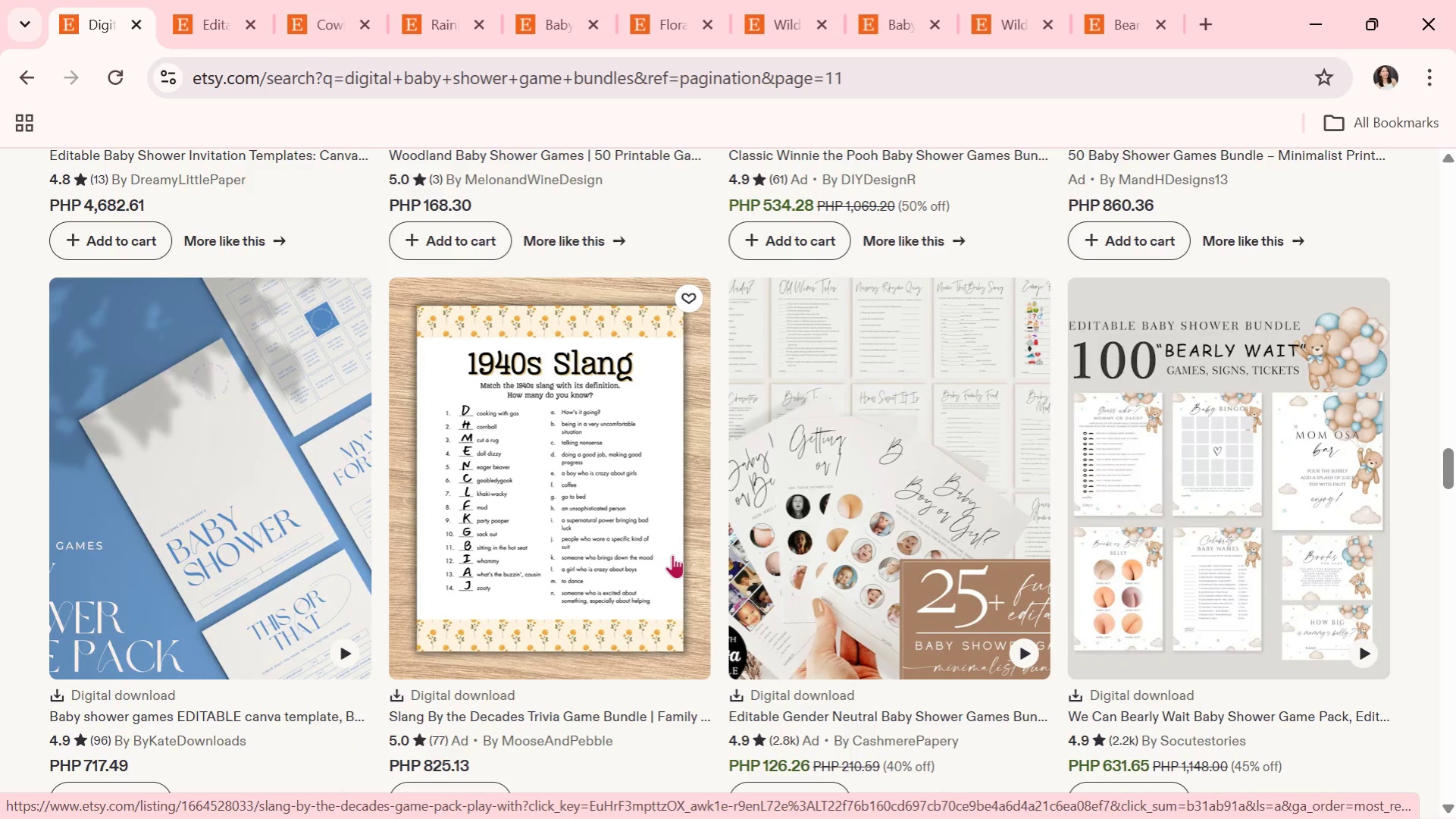 
scroll: coordinate [581, 459], scroll_direction: down, amount: 3.0
 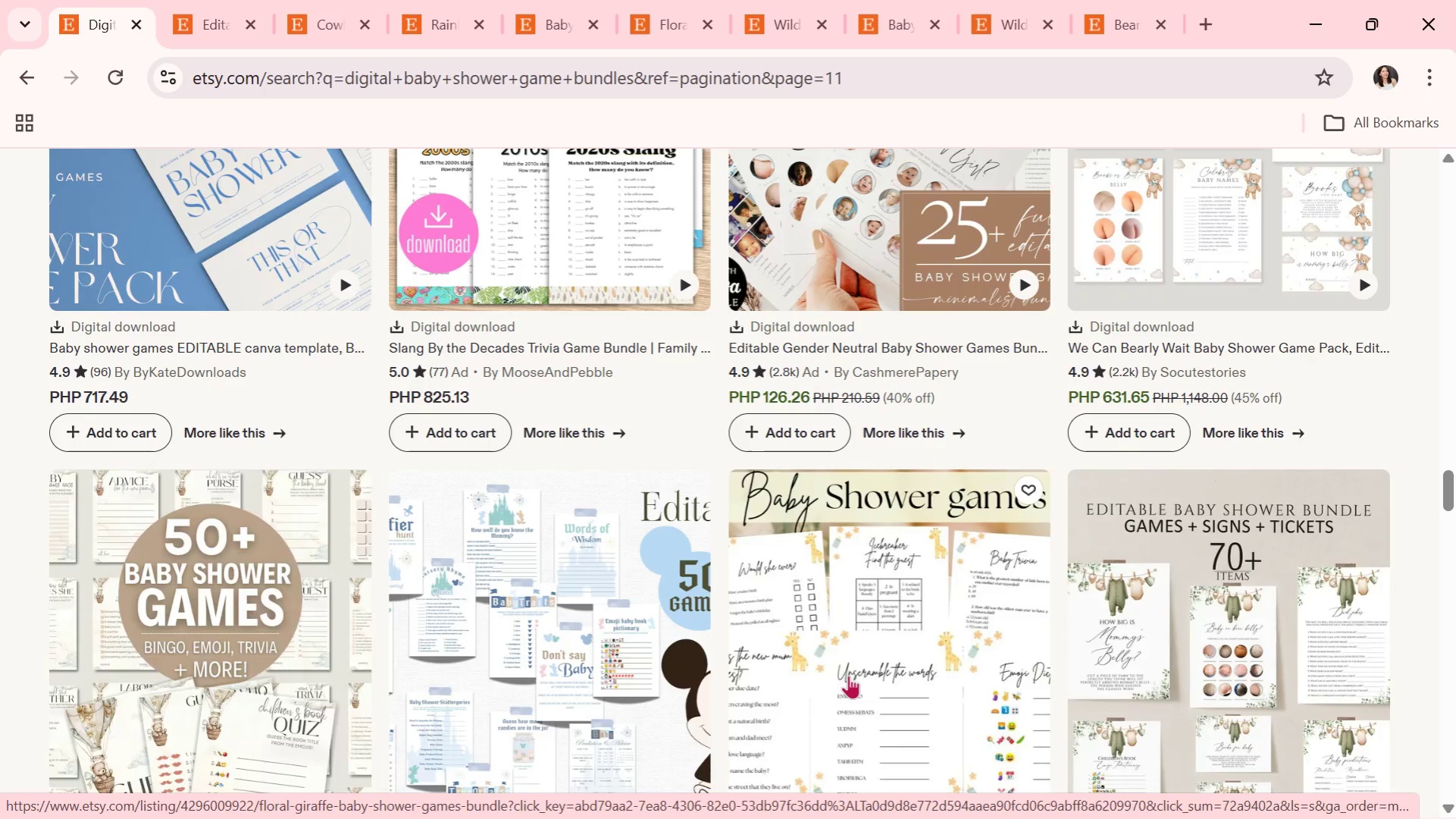 
left_click([849, 672])
 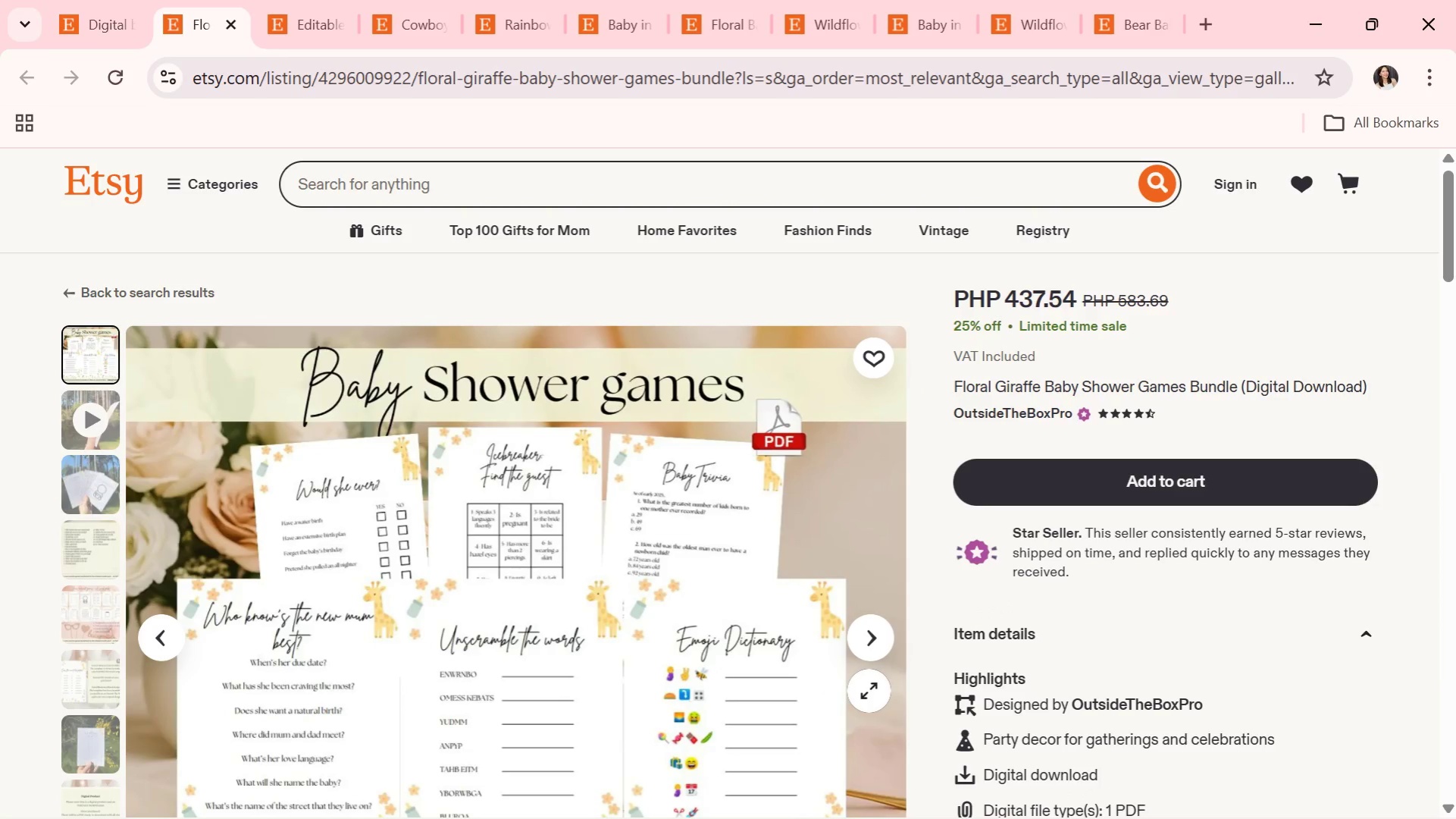 
wait(7.48)
 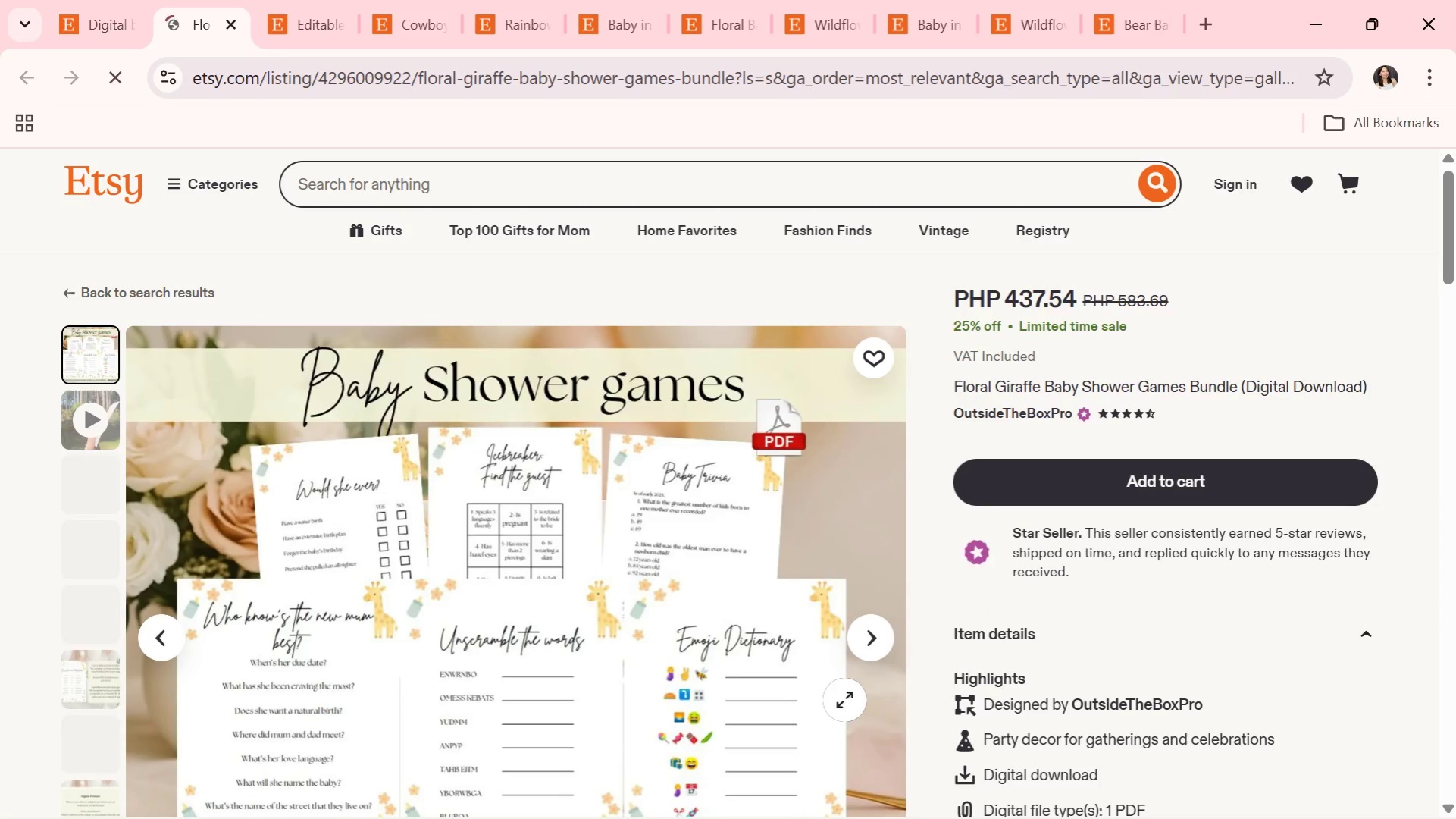 
scroll: coordinate [903, 708], scroll_direction: down, amount: 3.0
 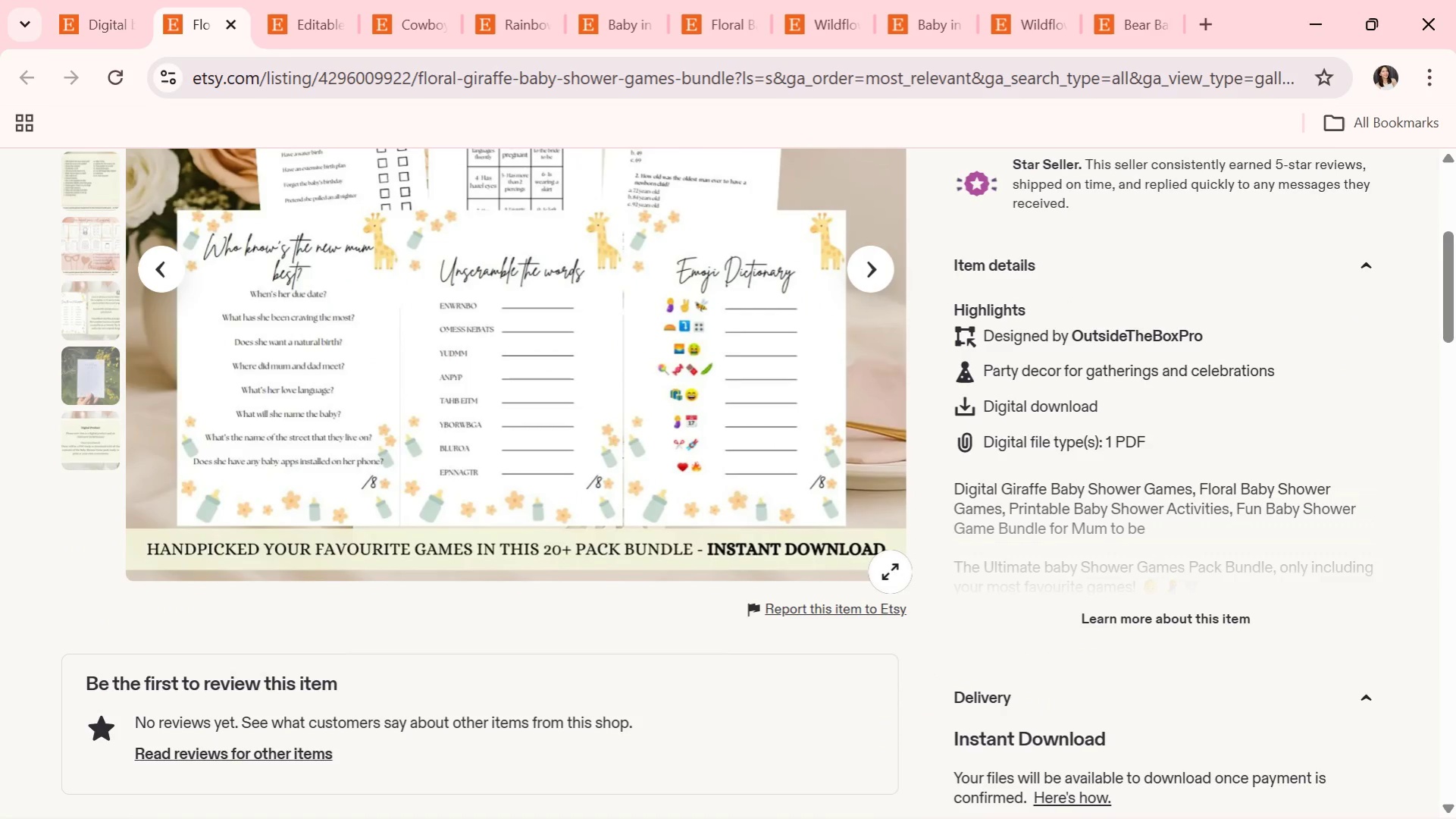 
scroll: coordinate [892, 564], scroll_direction: up, amount: 1.0
 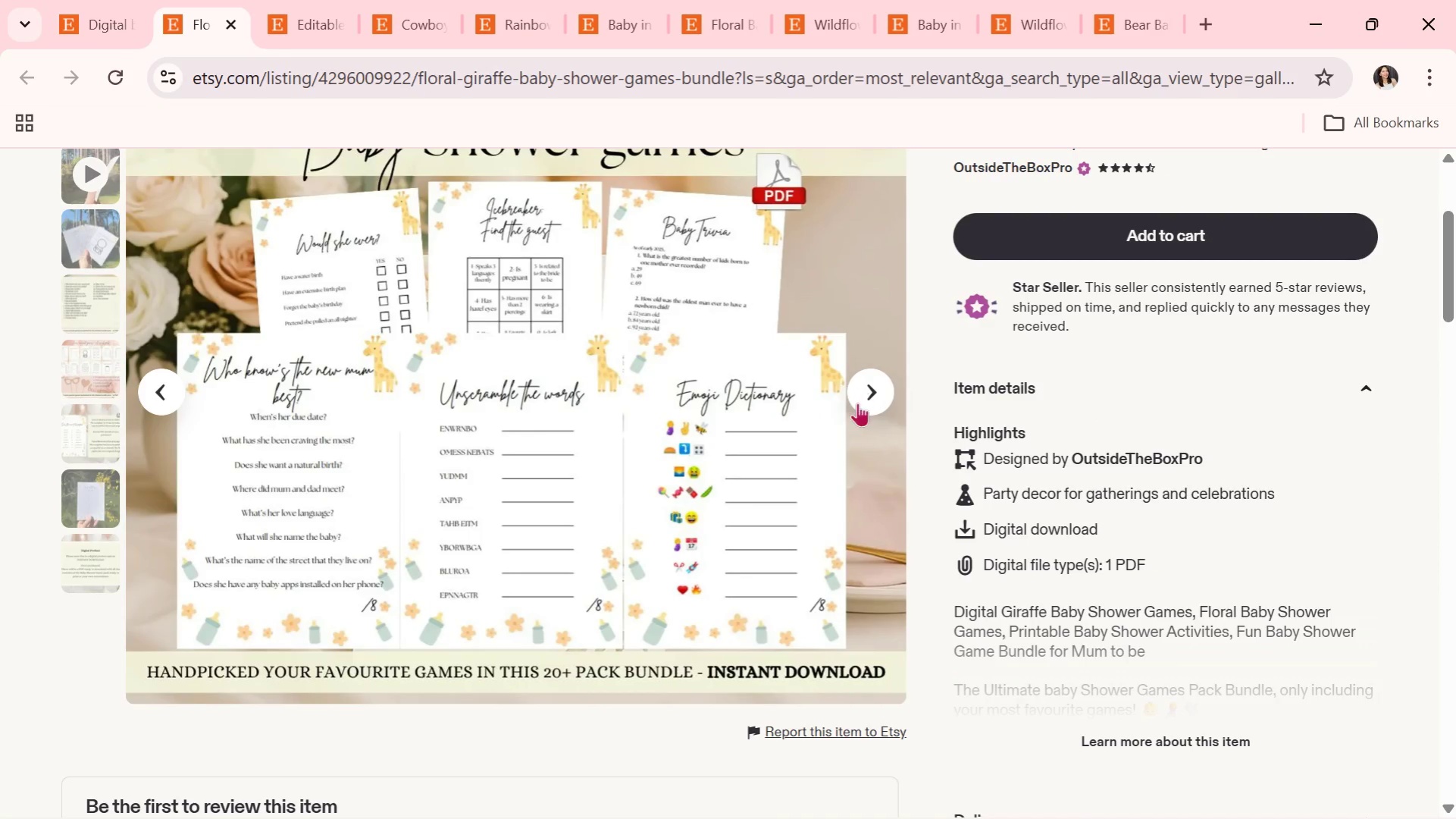 
left_click([869, 394])
 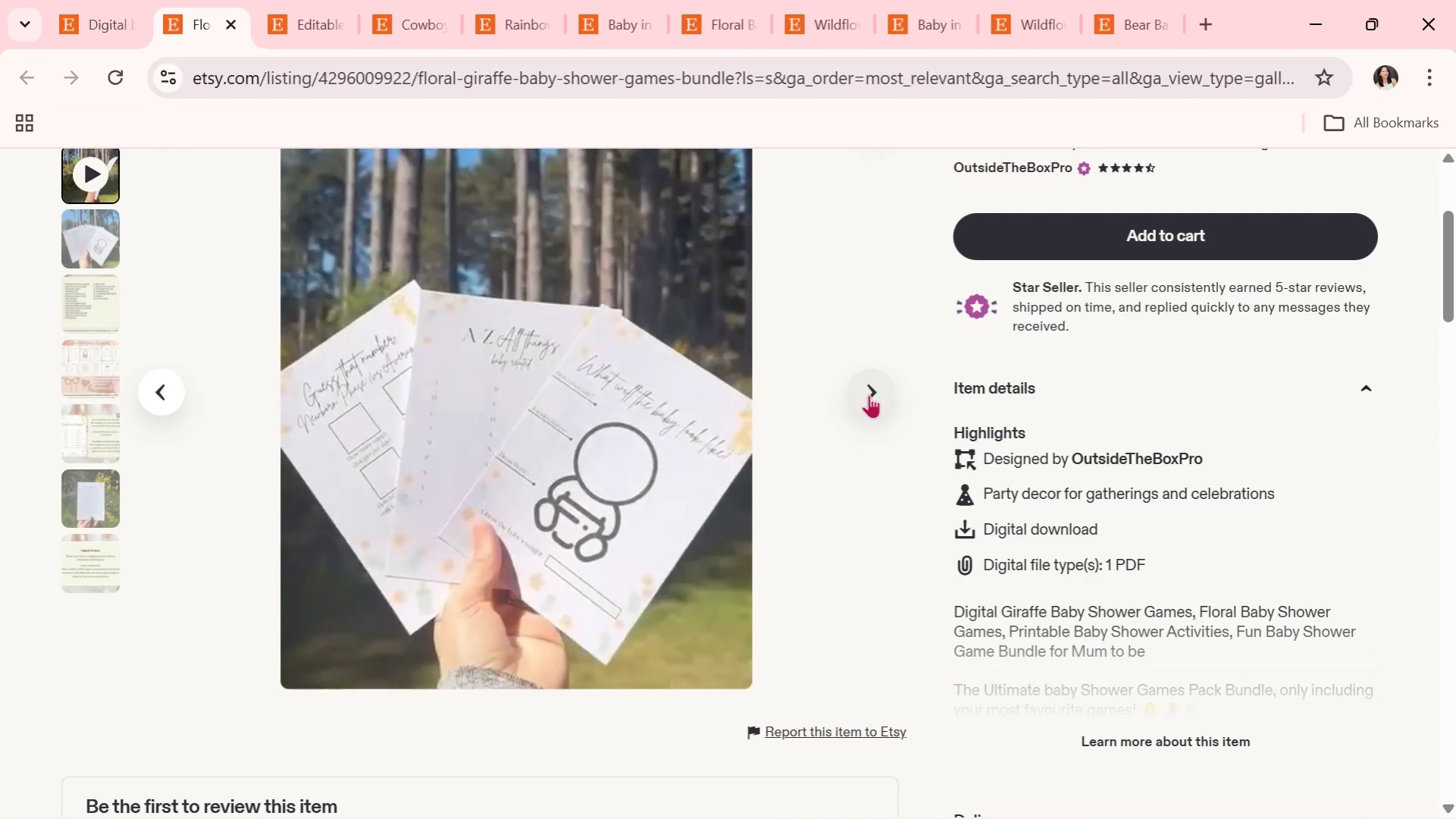 
left_click([869, 394])
 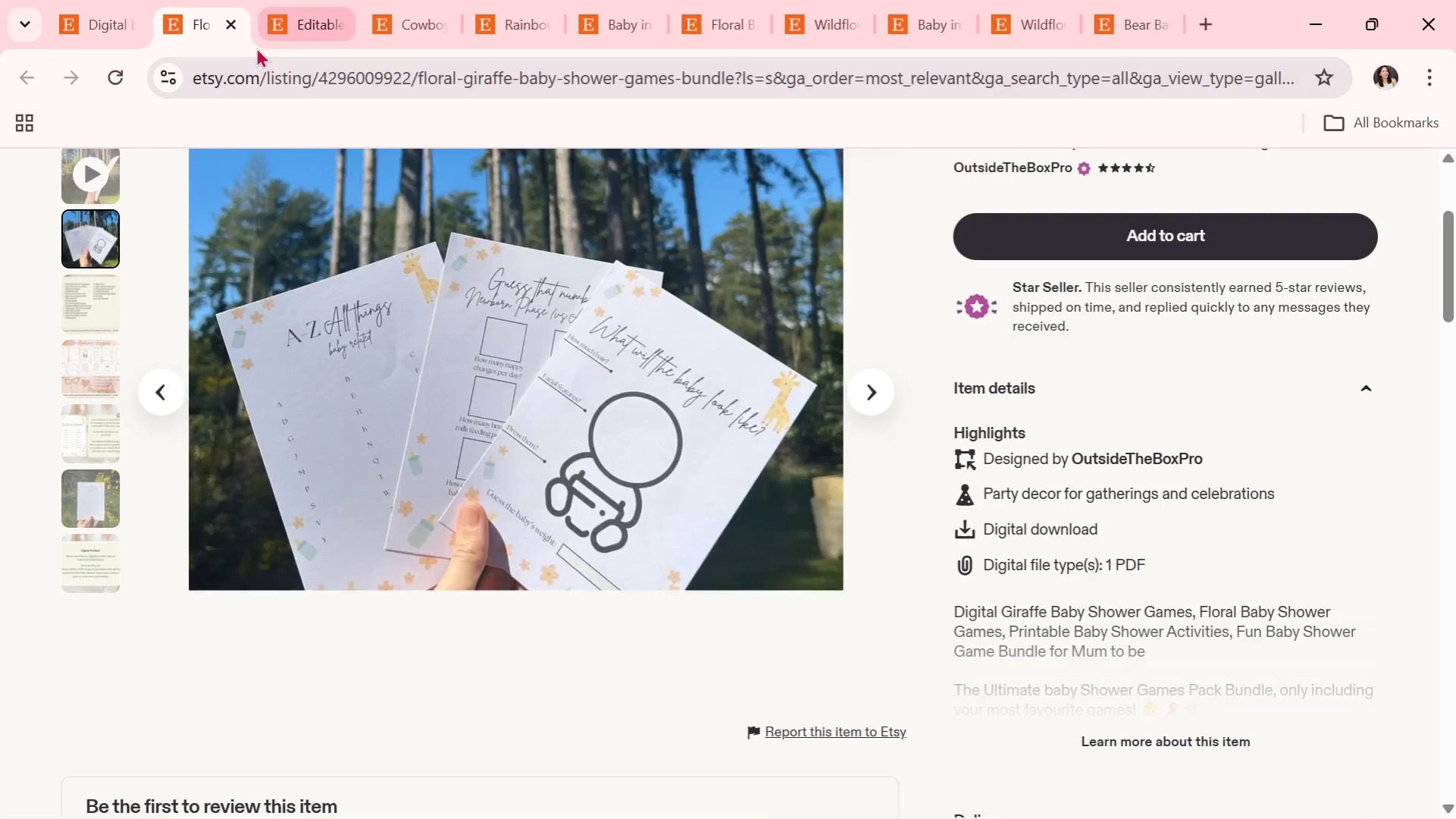 
left_click([234, 24])
 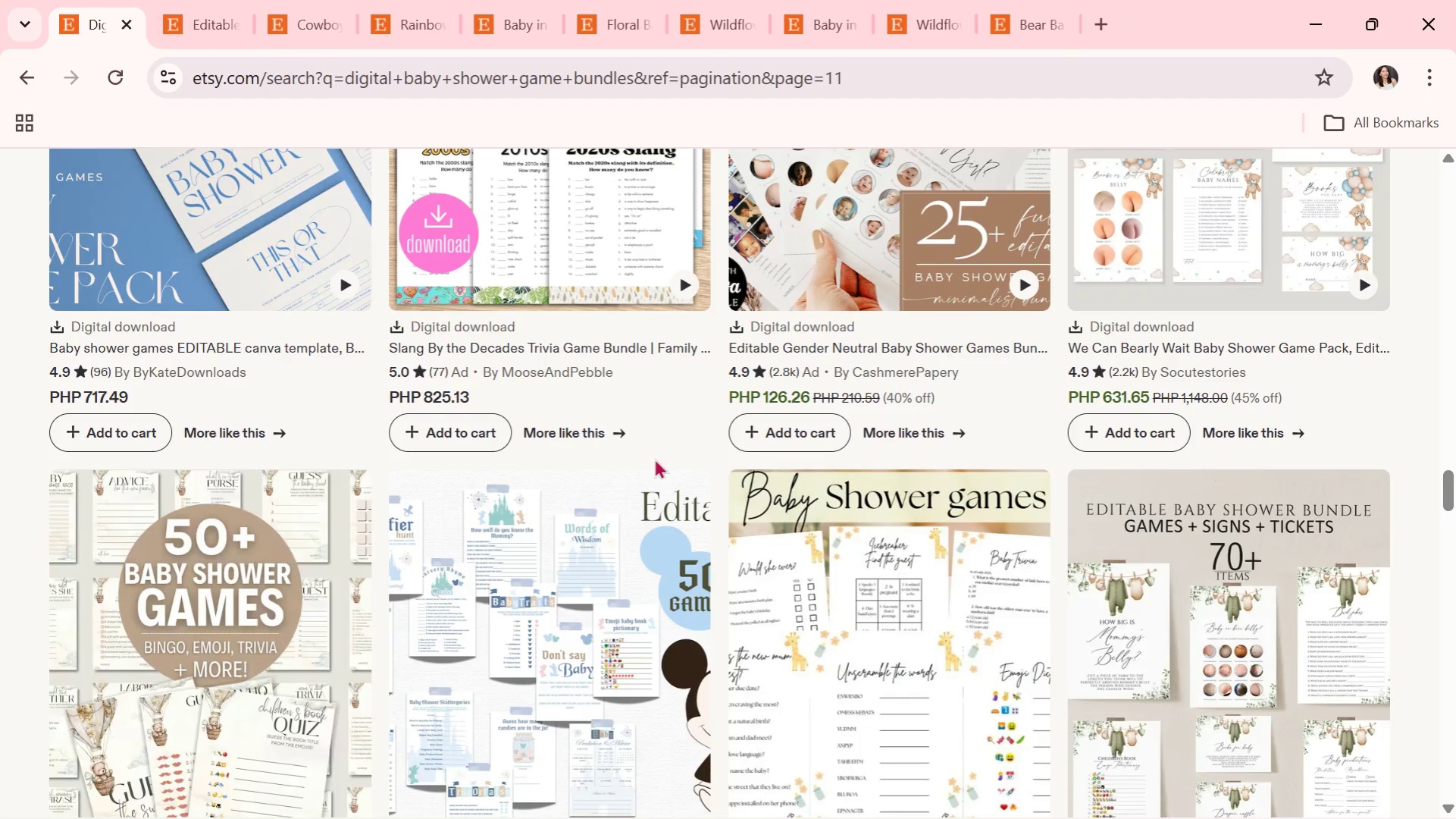 
scroll: coordinate [664, 460], scroll_direction: down, amount: 9.0
 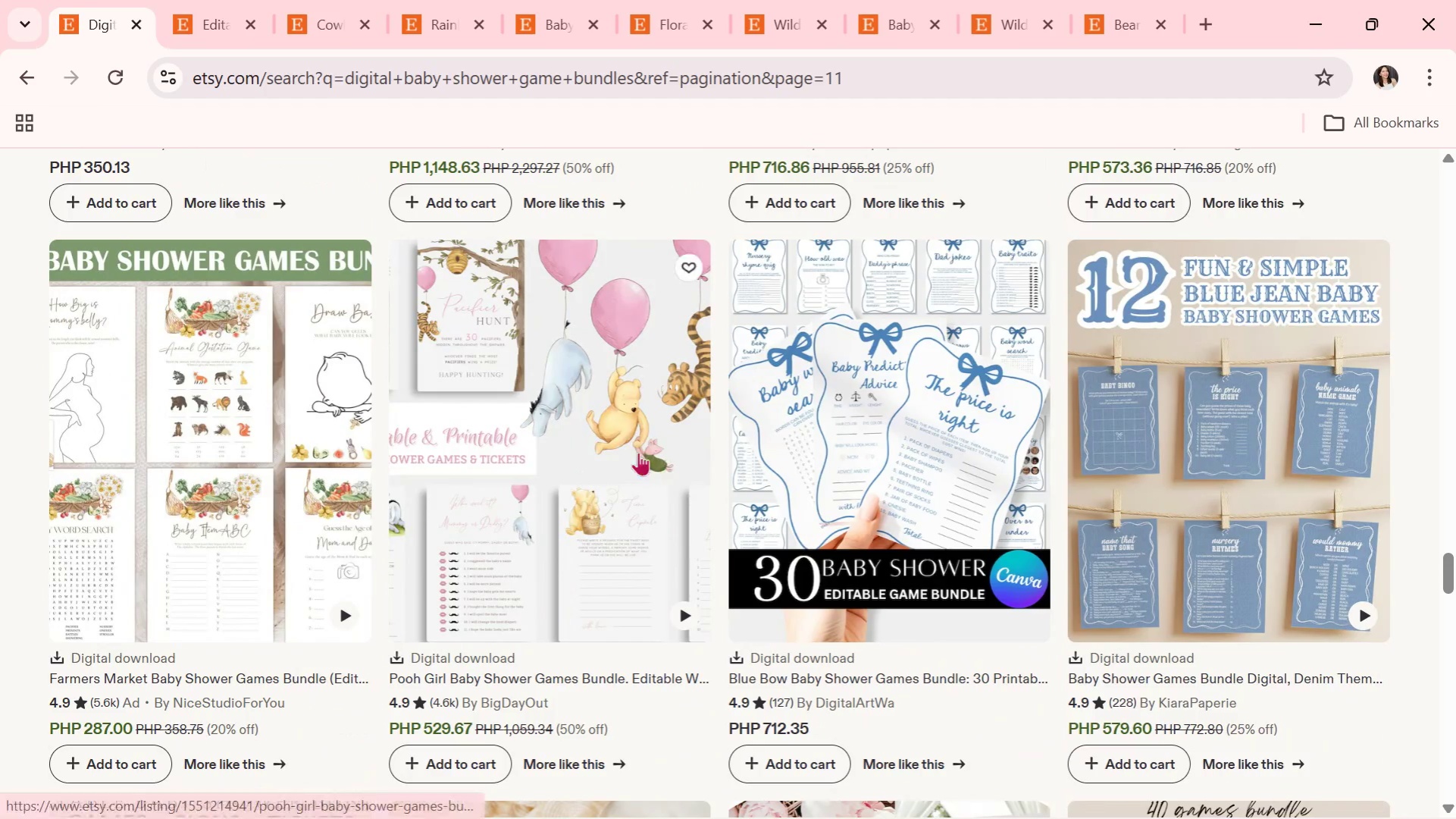 
left_click([635, 449])
 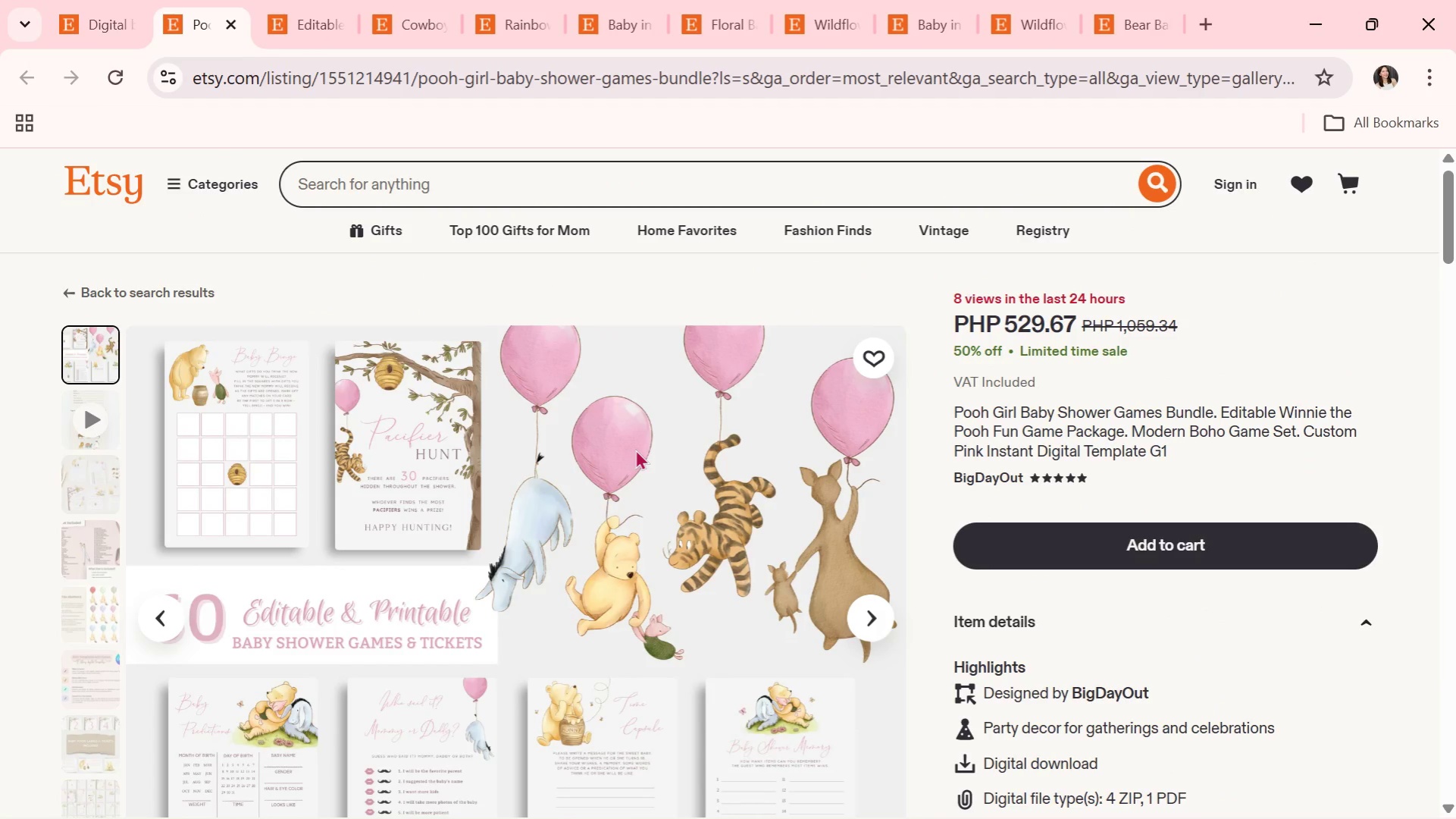 
wait(17.14)
 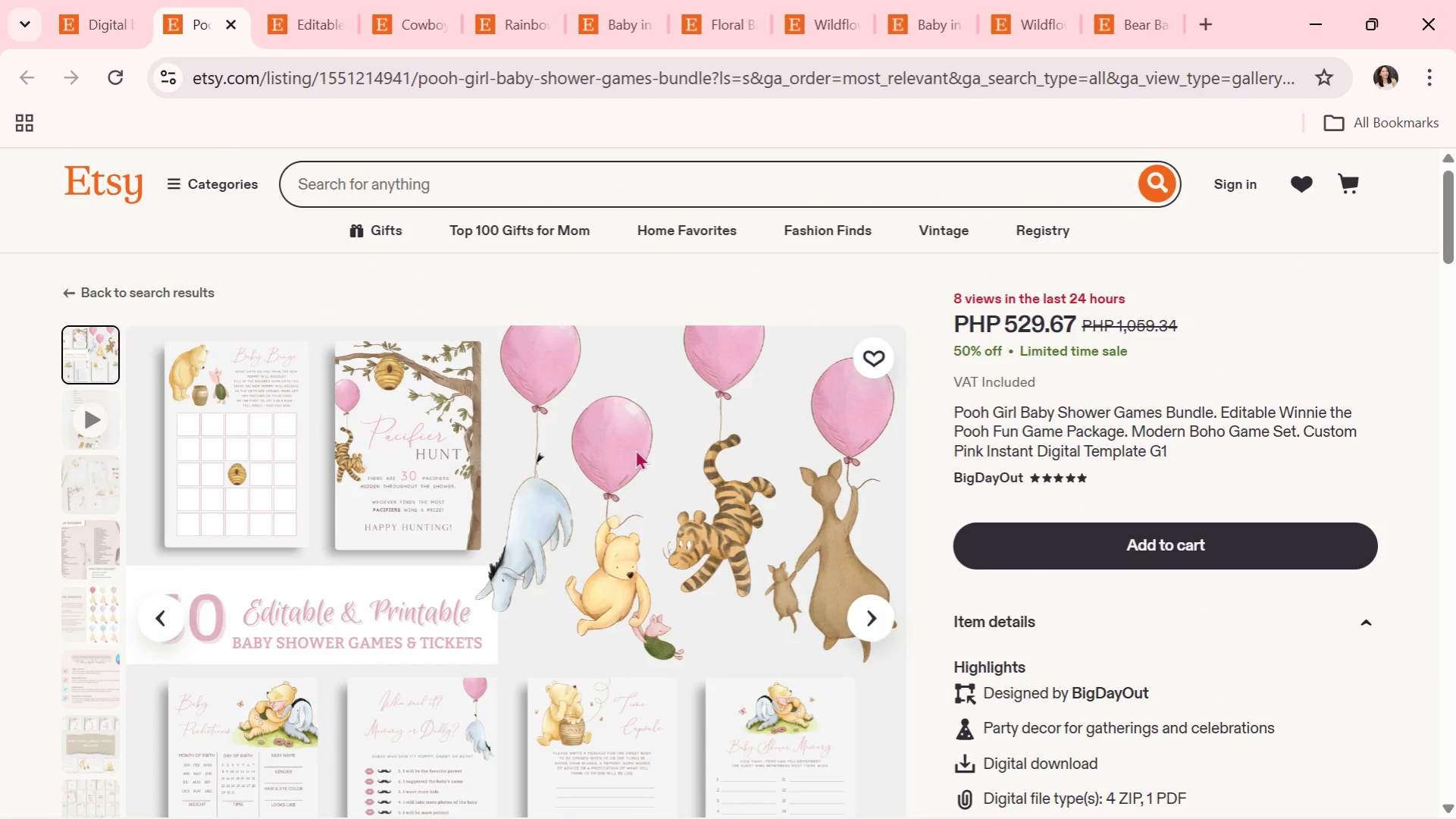 
scroll: coordinate [875, 604], scroll_direction: down, amount: 2.0
 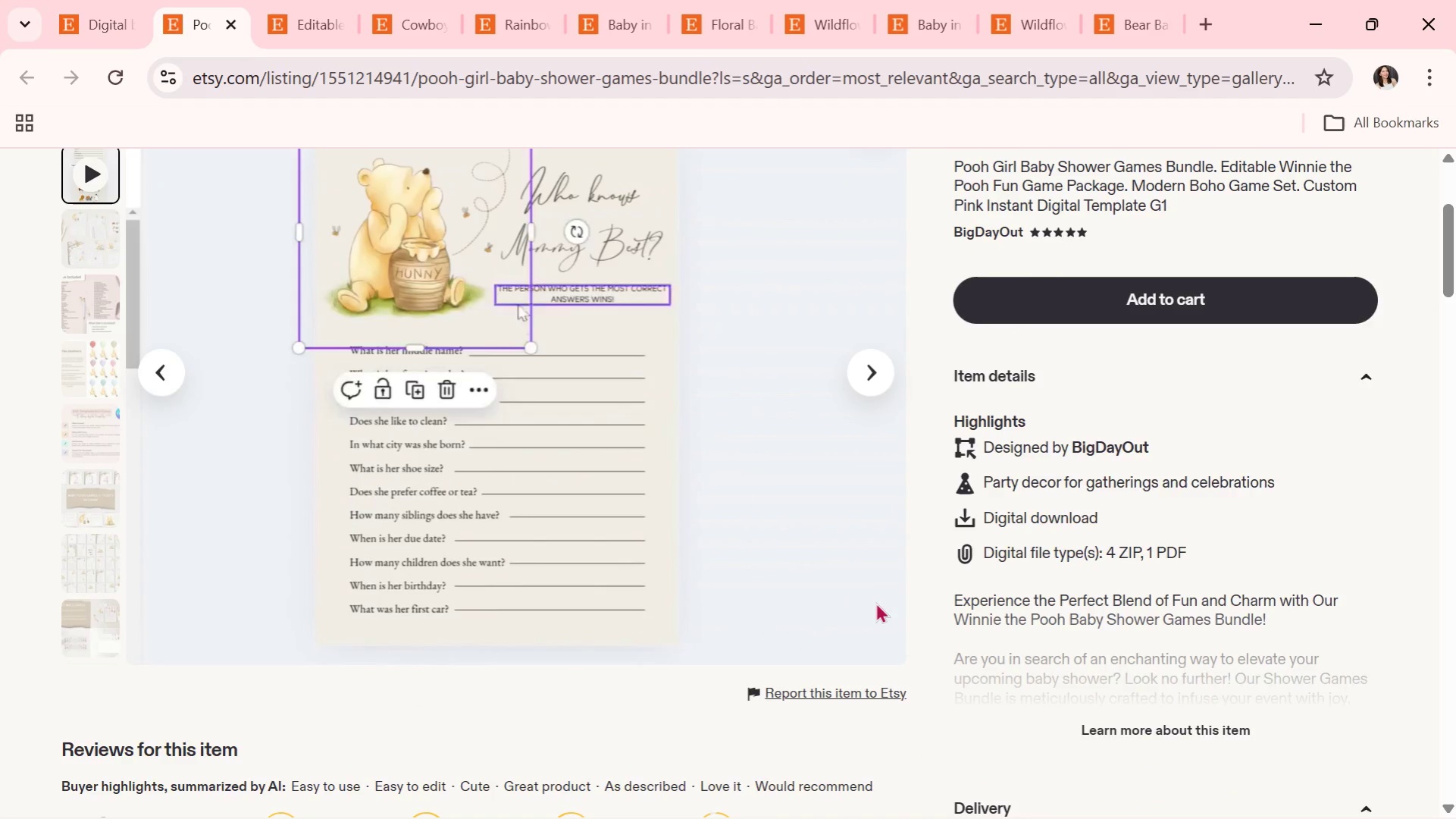 
scroll: coordinate [876, 595], scroll_direction: up, amount: 1.0
 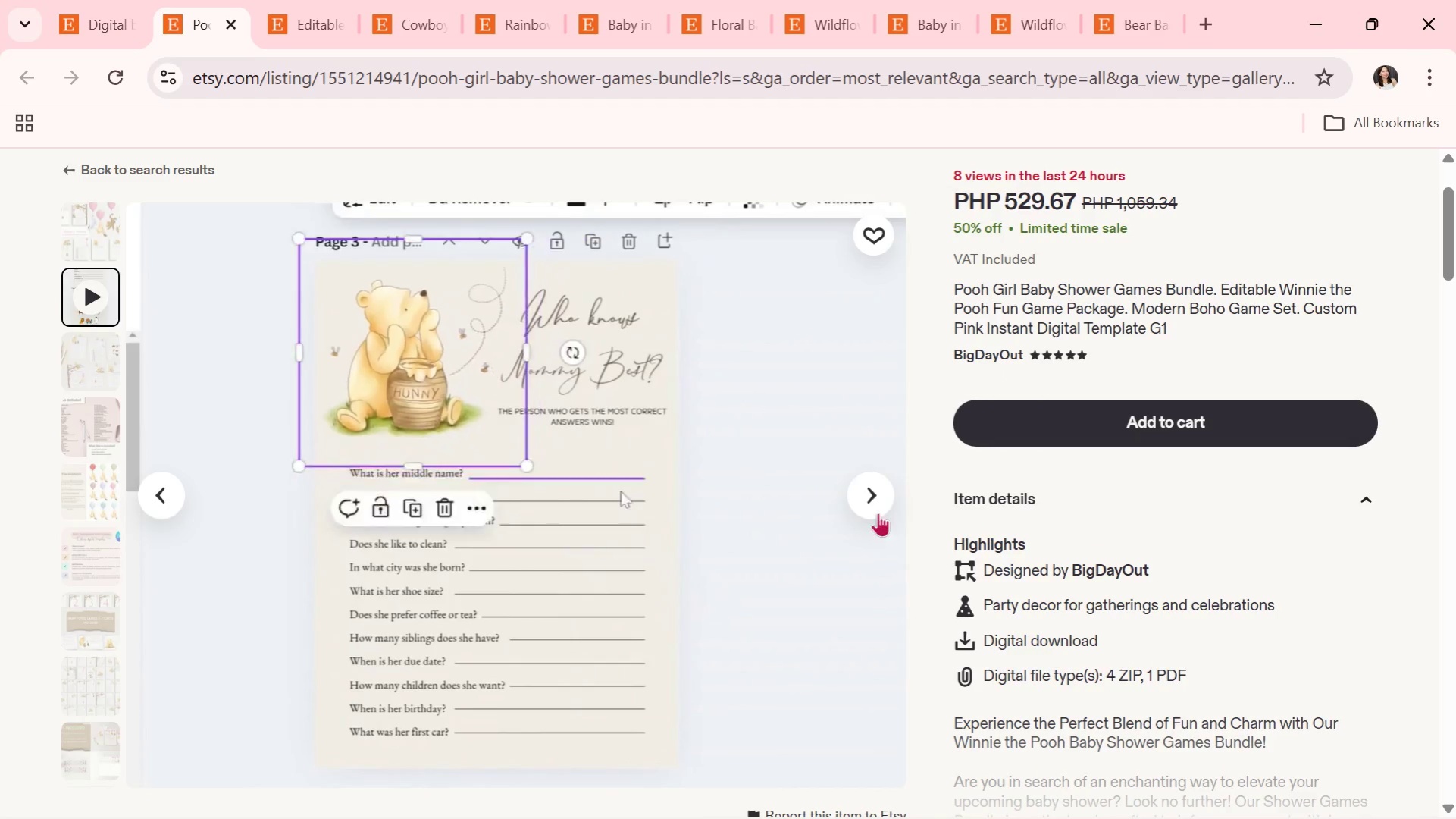 
left_click([878, 500])
 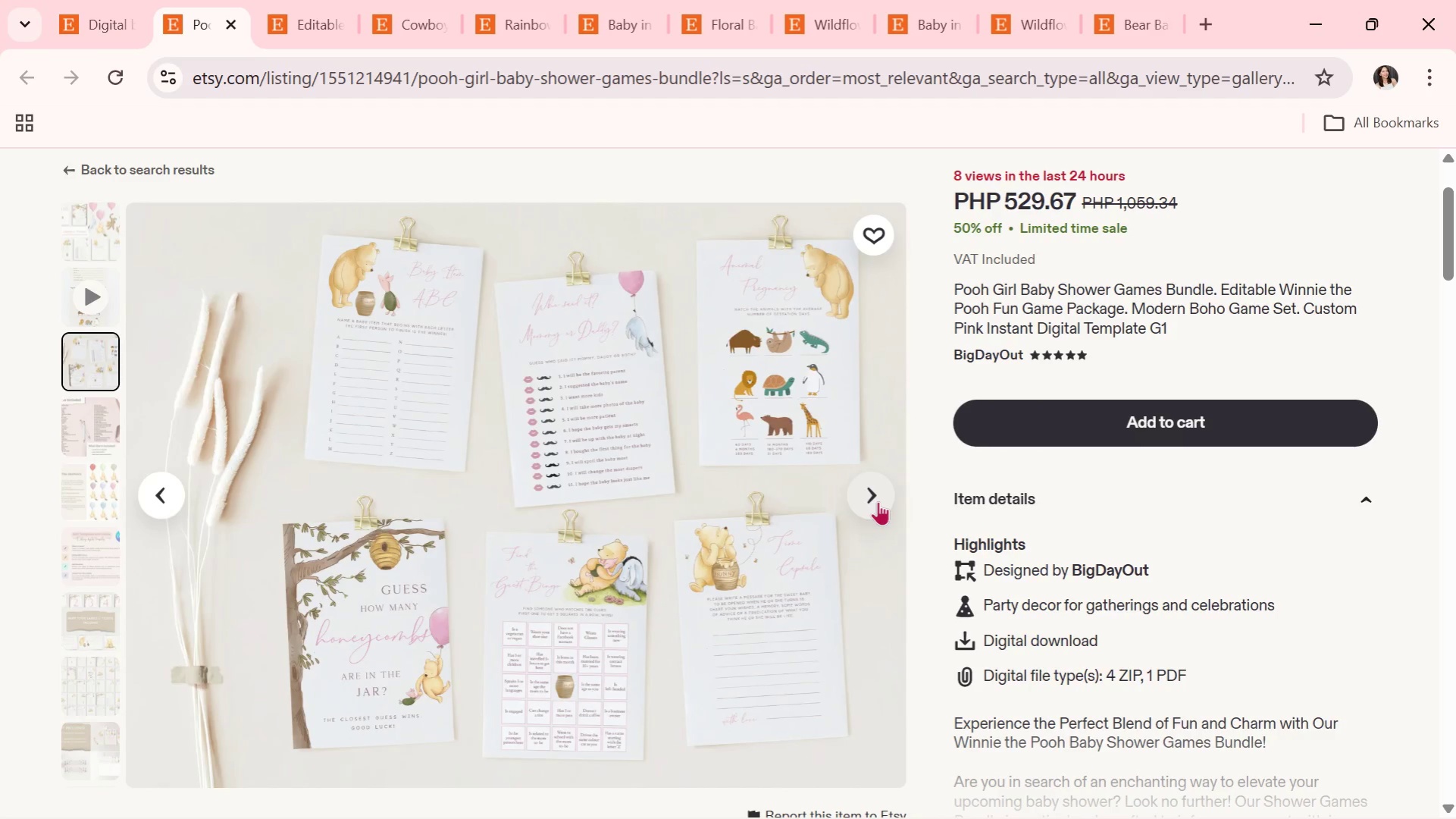 
left_click([878, 501])
 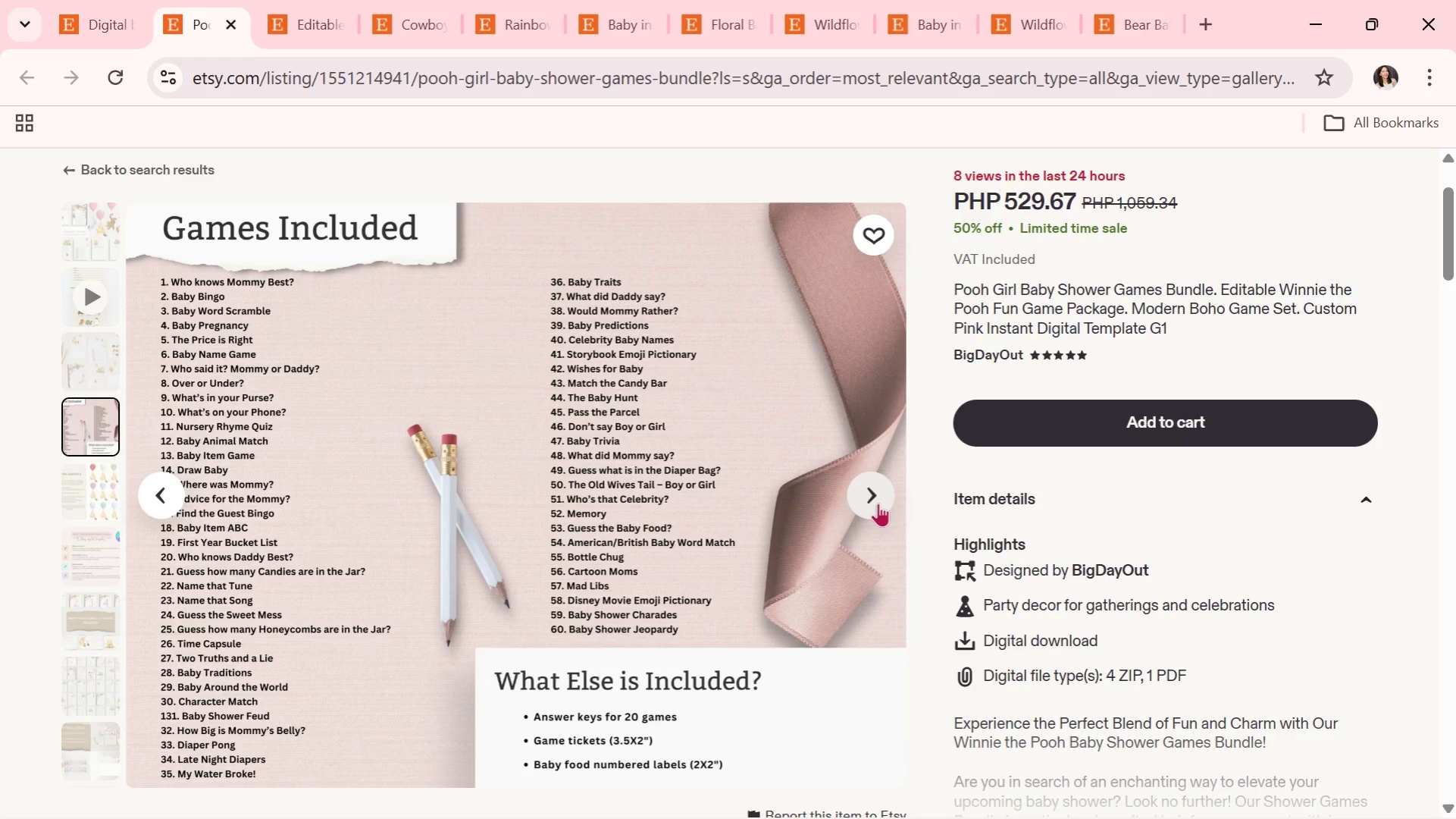 
wait(16.2)
 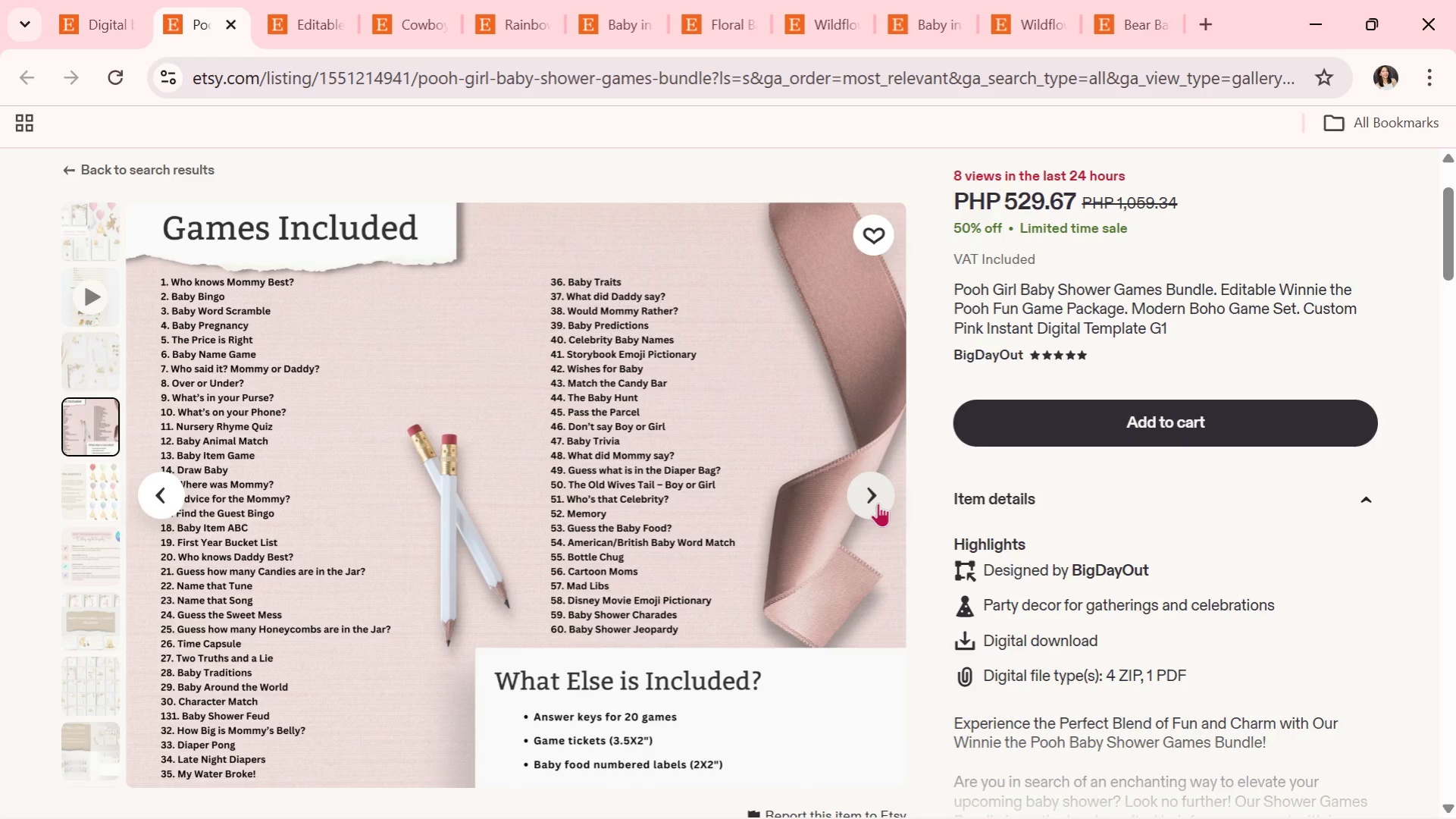 
left_click([863, 504])
 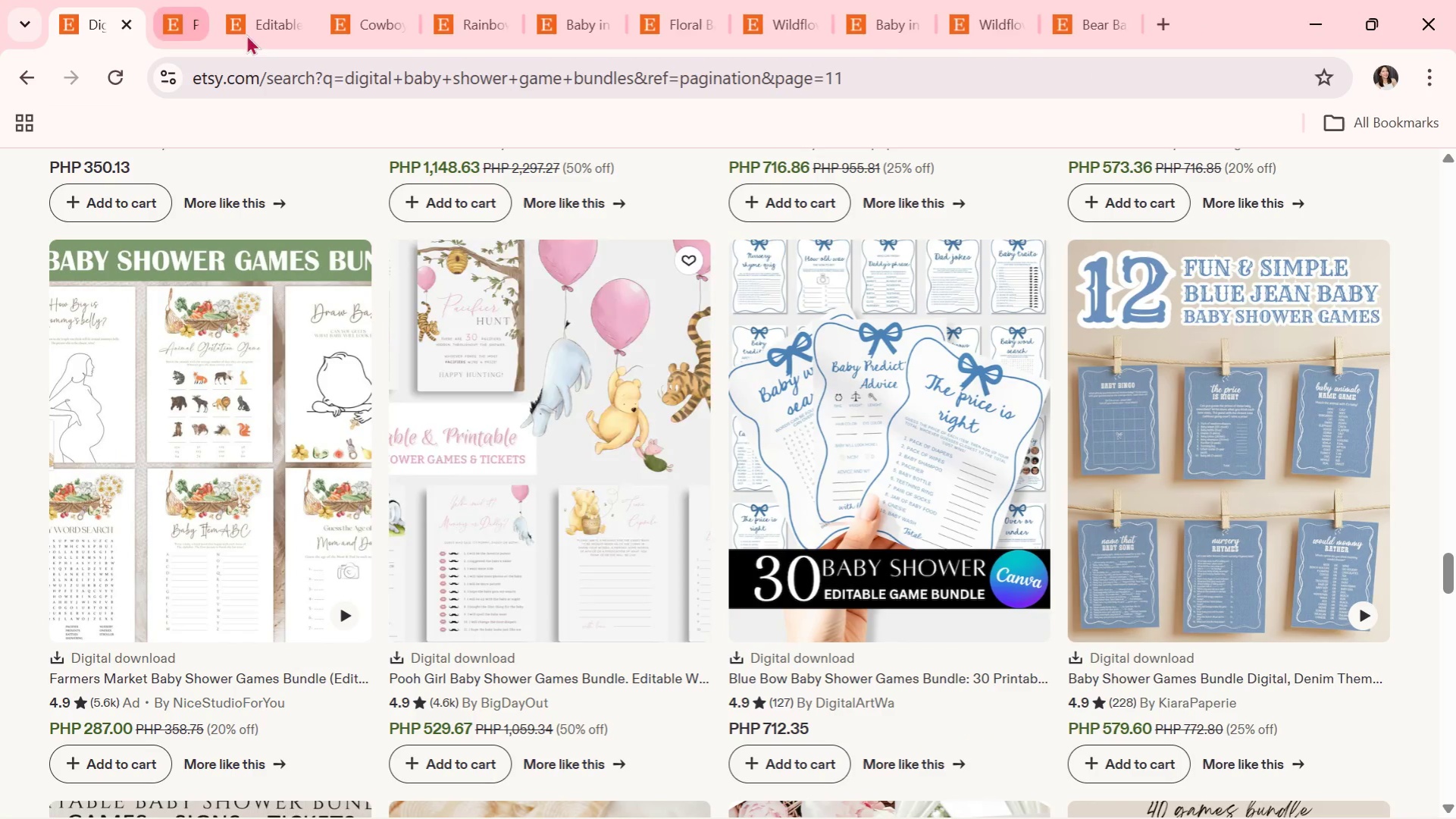 
scroll: coordinate [589, 444], scroll_direction: down, amount: 5.0
 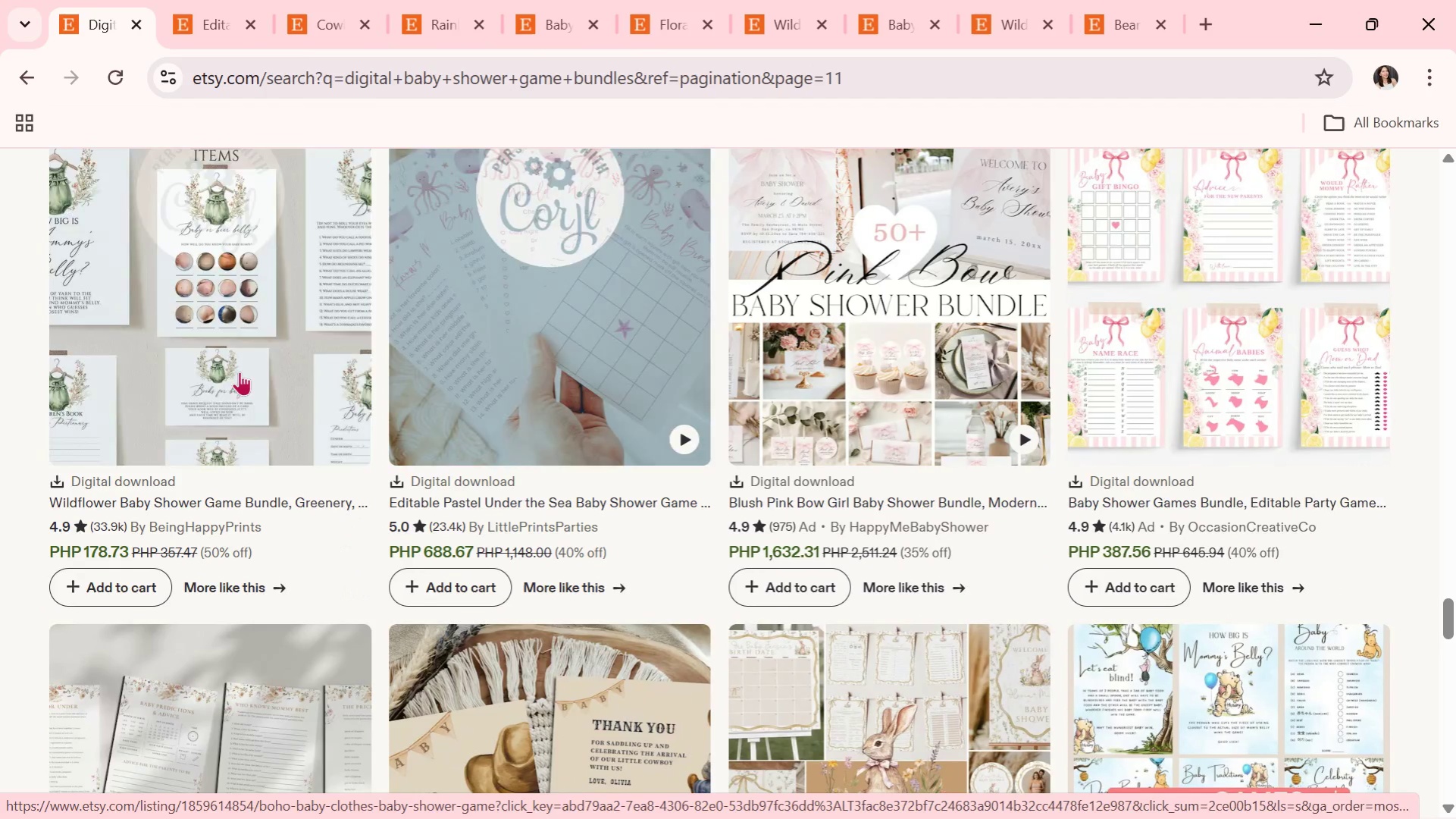 
scroll: coordinate [246, 361], scroll_direction: up, amount: 1.0
 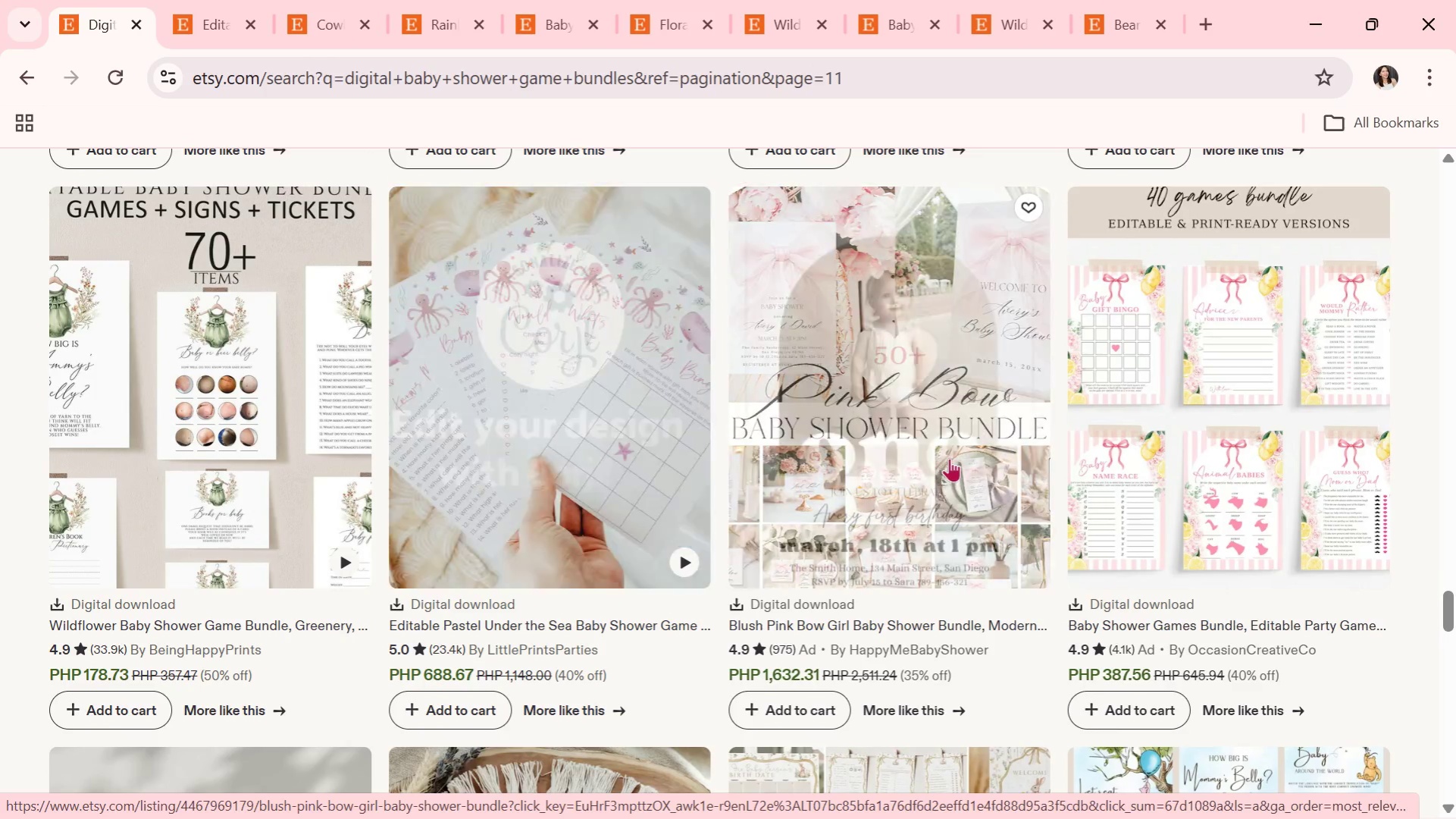 
scroll: coordinate [655, 598], scroll_direction: down, amount: 8.0
 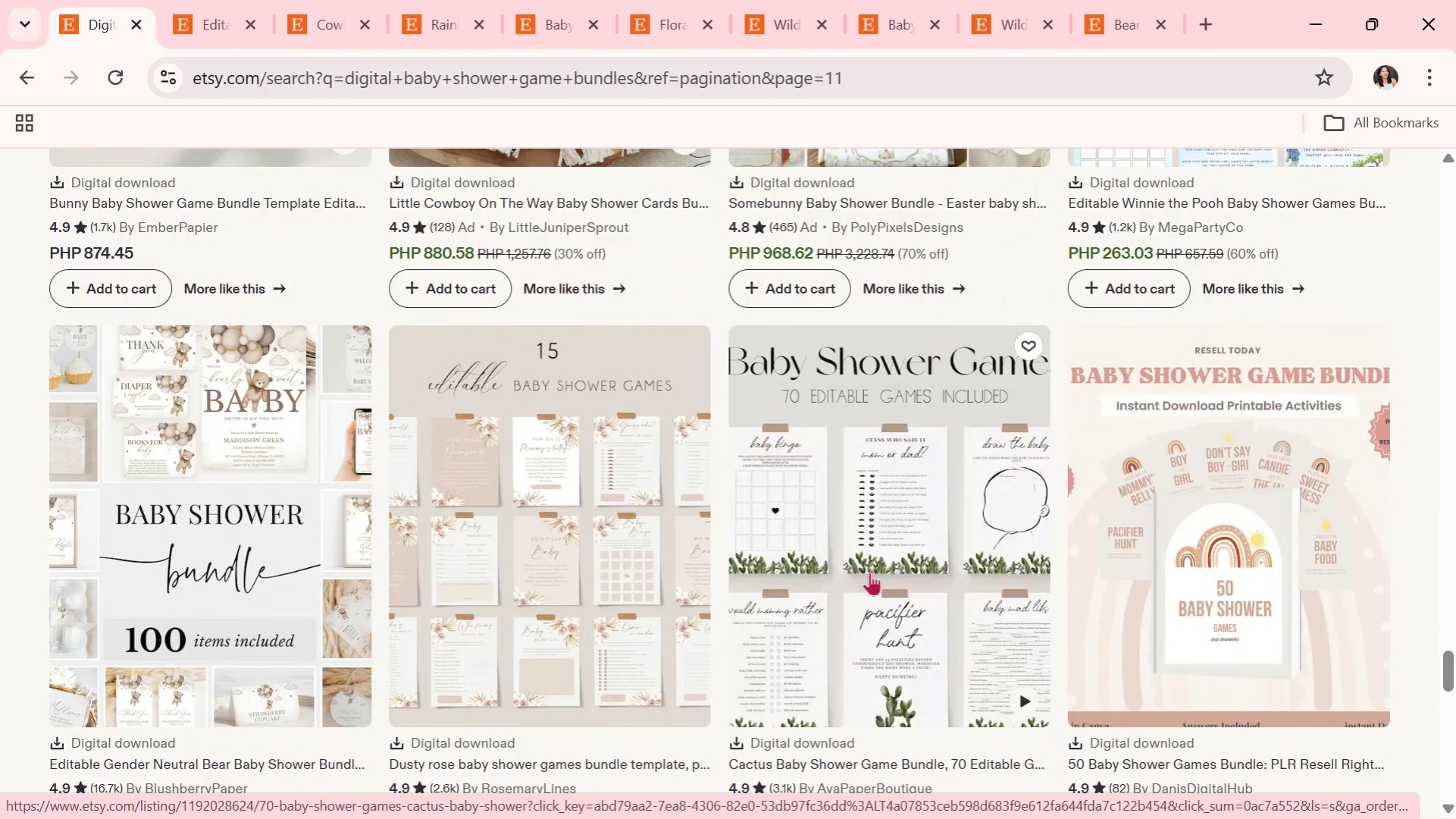 
left_click([586, 591])
 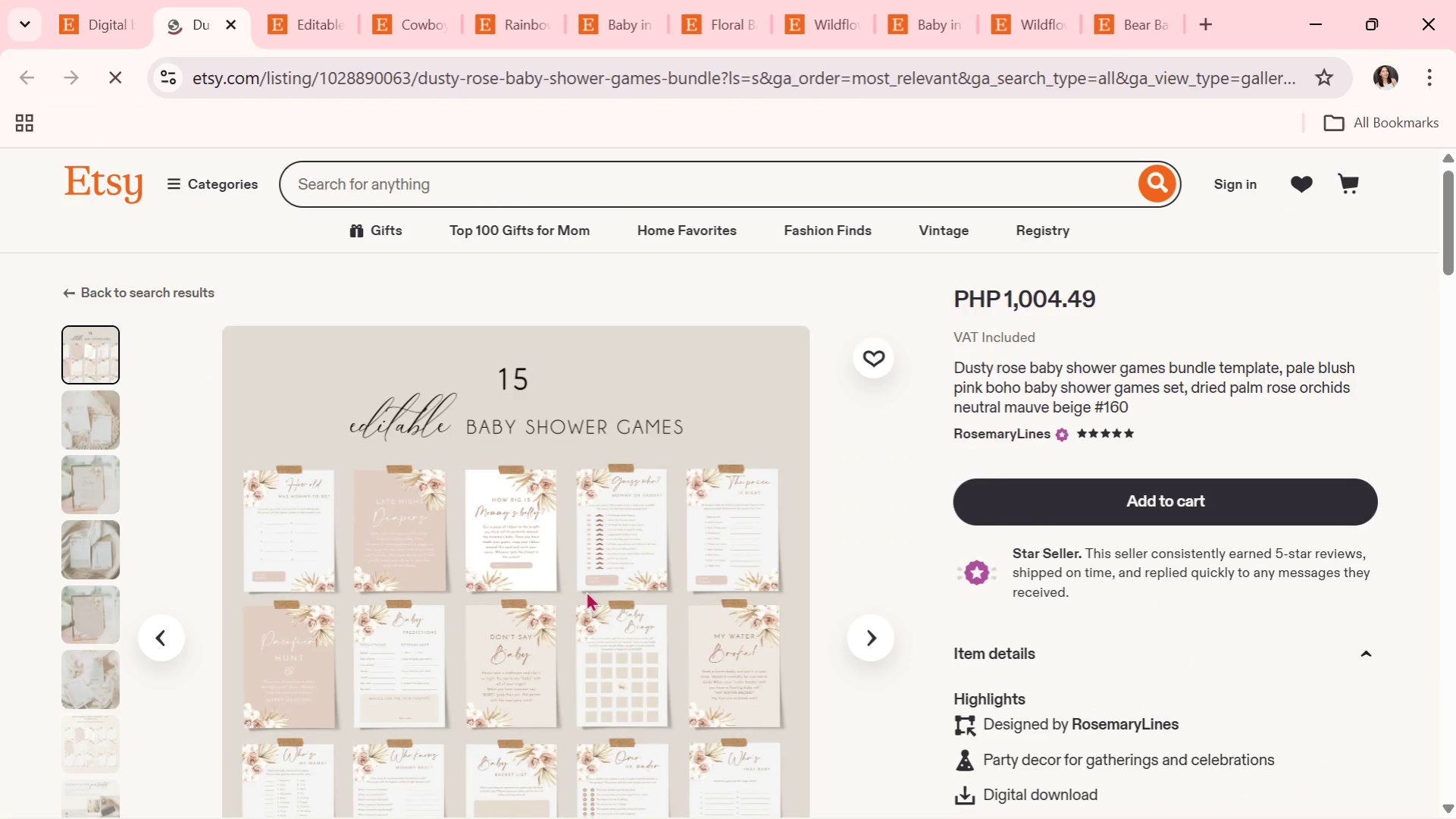 
wait(8.14)
 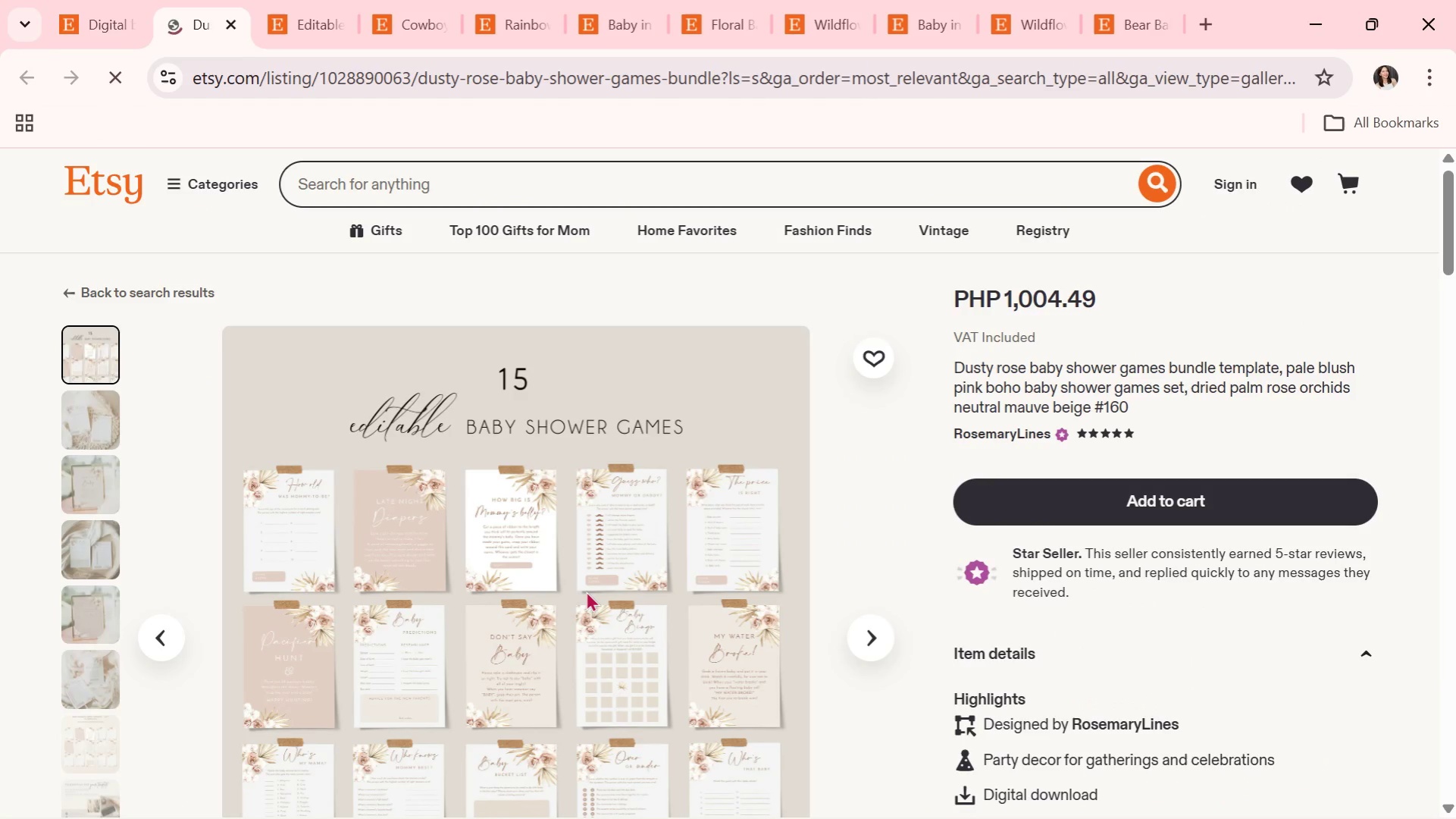 
scroll: coordinate [586, 591], scroll_direction: down, amount: 1.0
 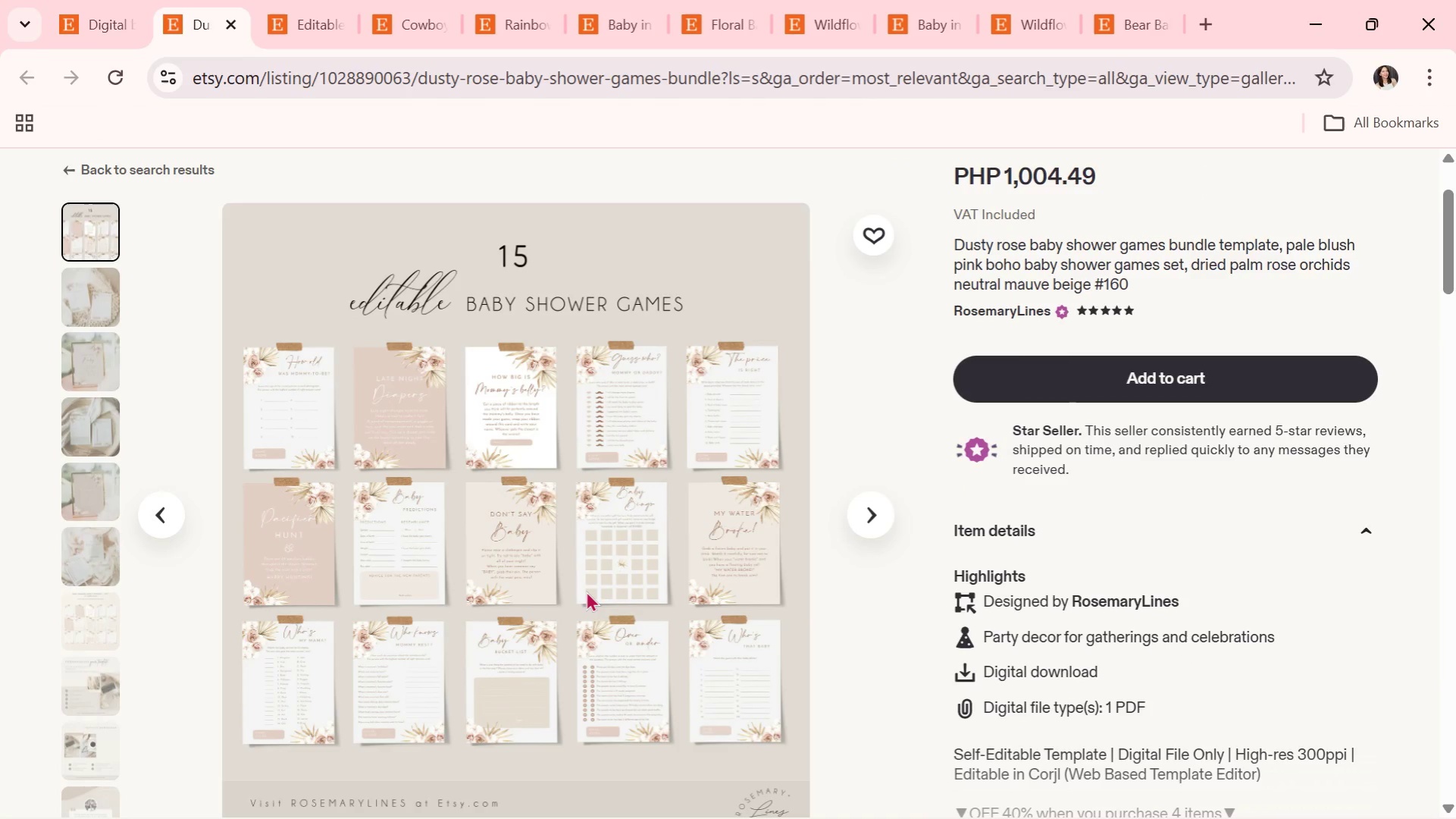 
left_click([872, 516])
 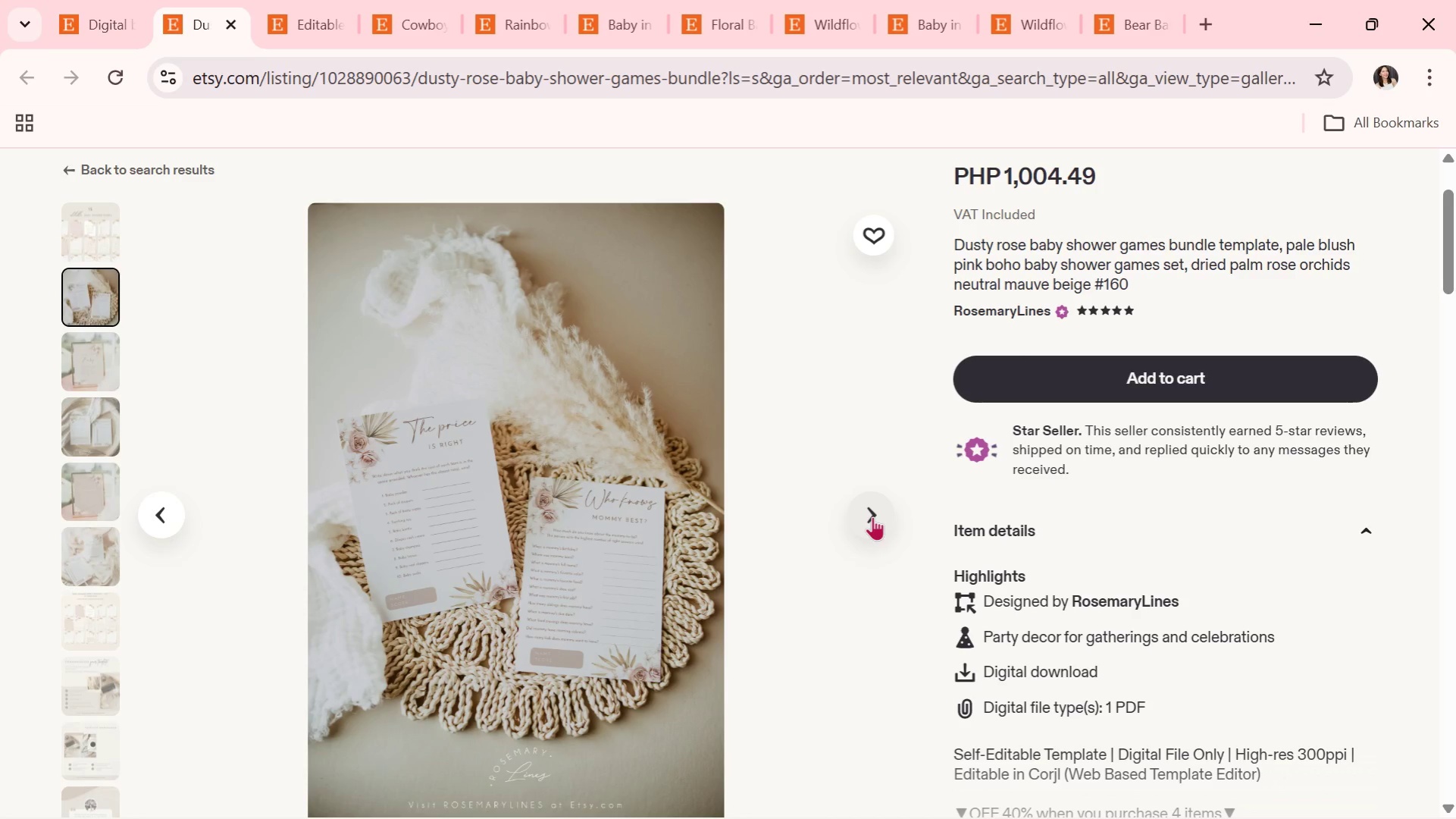 
wait(10.97)
 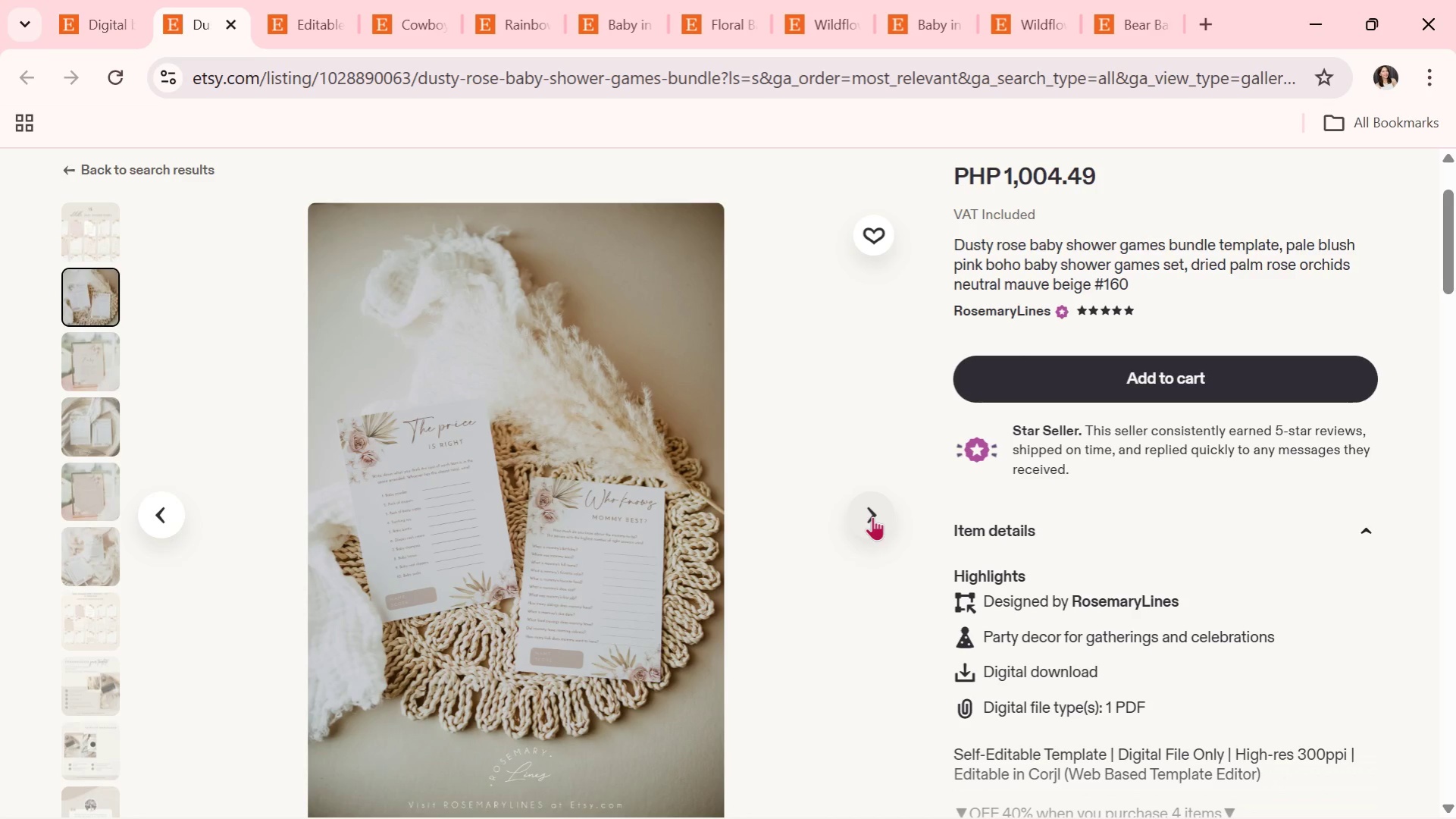 
scroll: coordinate [872, 516], scroll_direction: down, amount: 1.0
 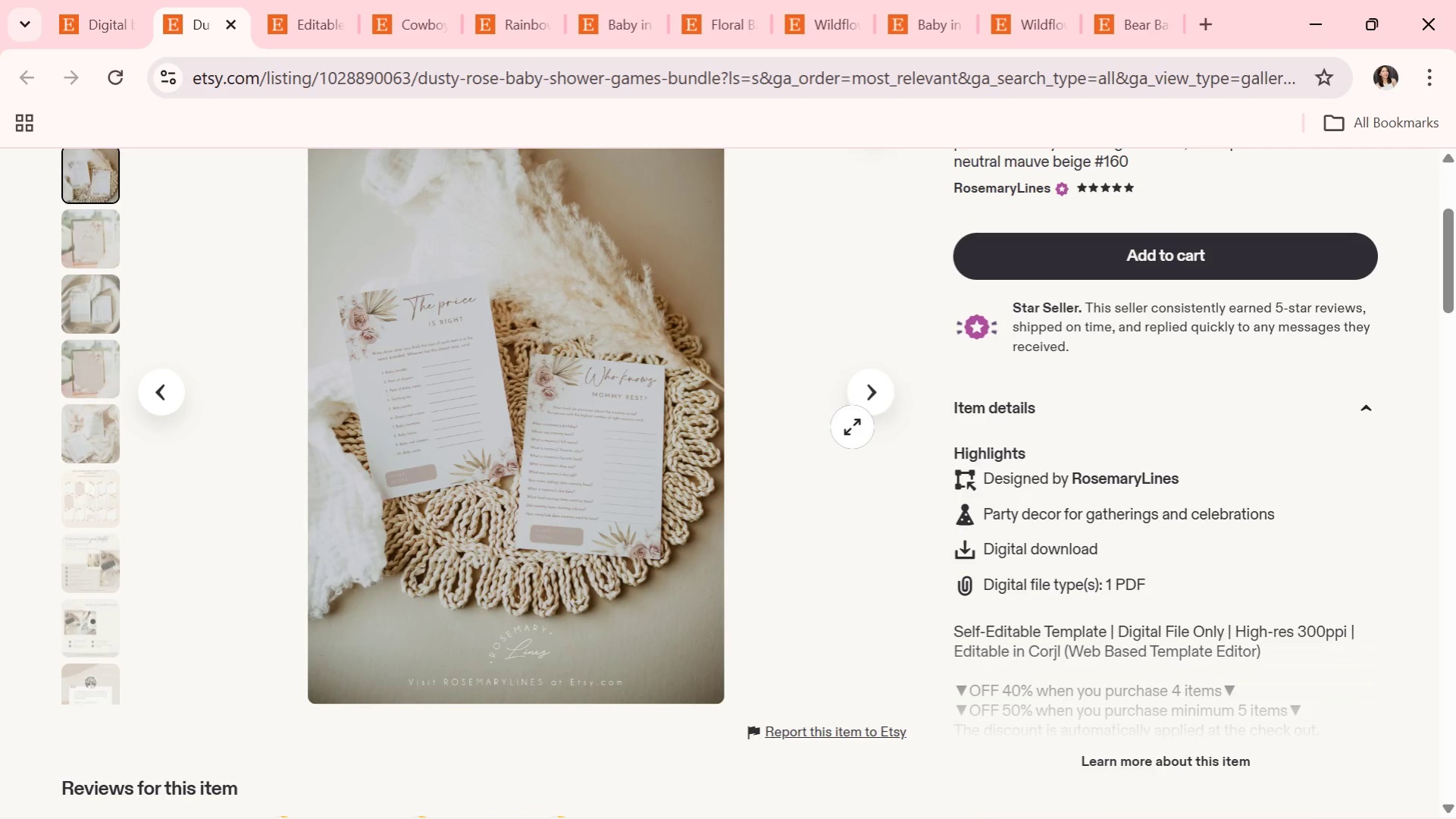 
left_click([861, 419])
 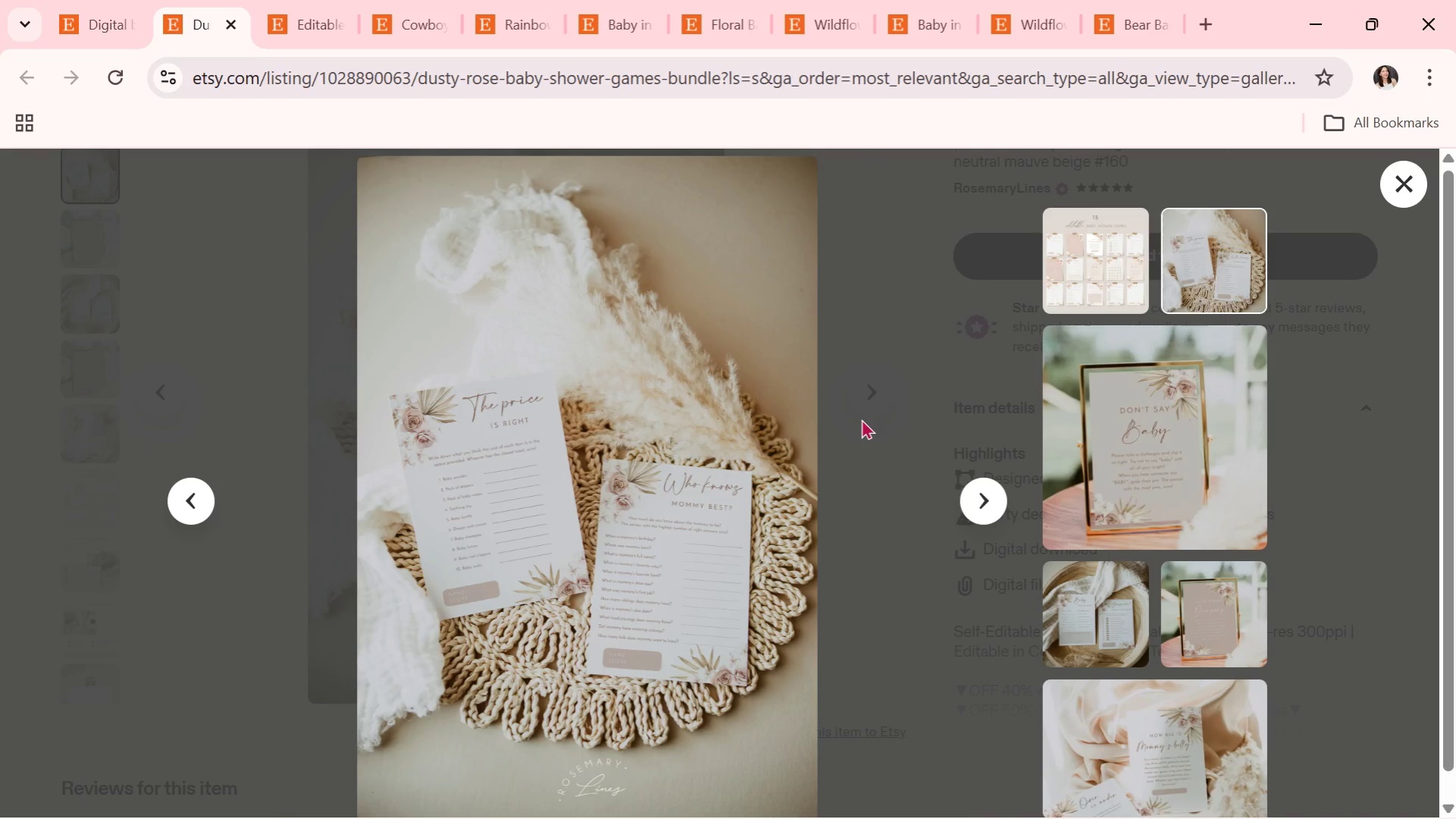 
wait(10.72)
 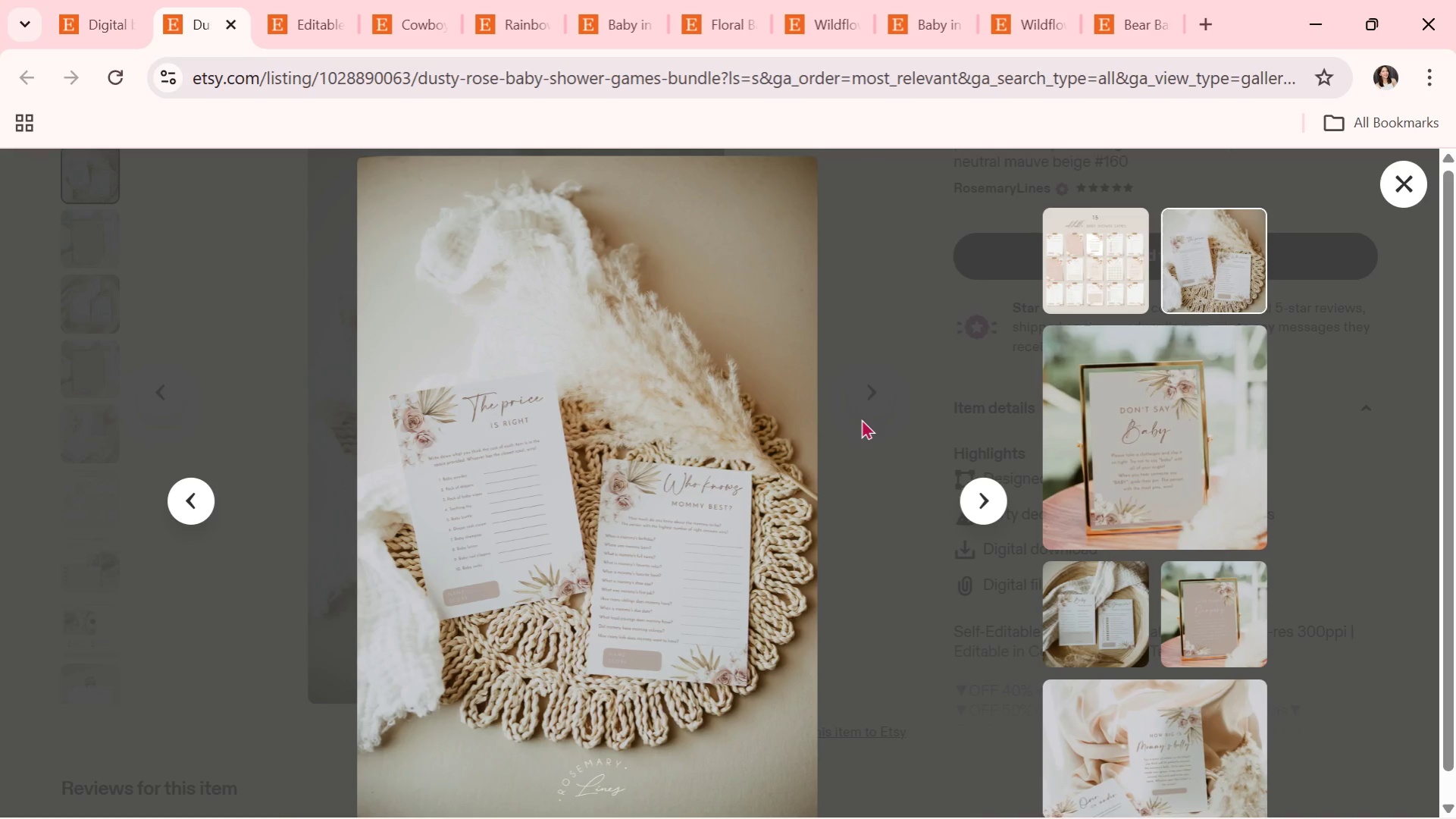 
left_click([1402, 196])
 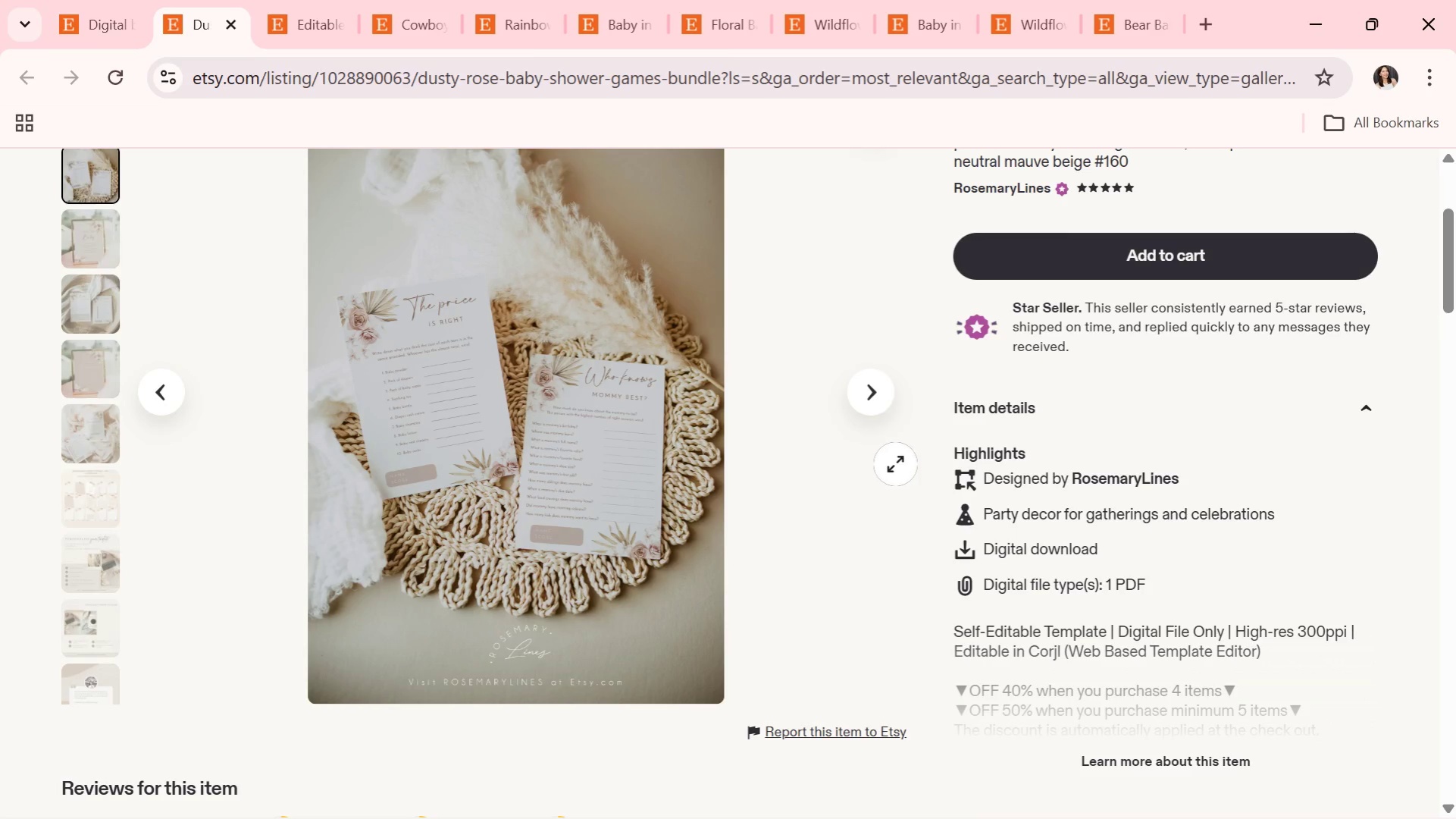 
left_click([878, 391])
 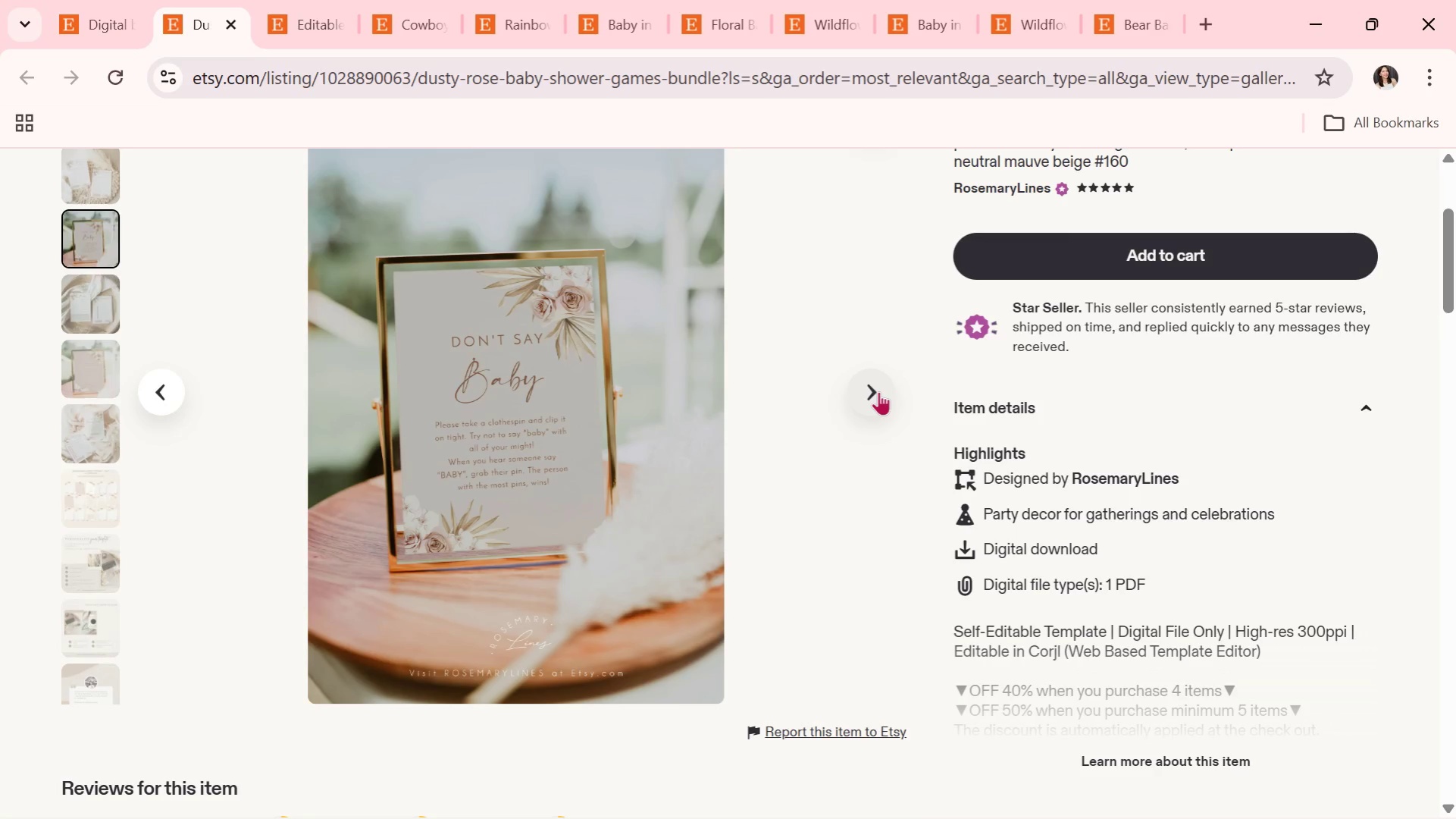 
left_click([878, 391])
 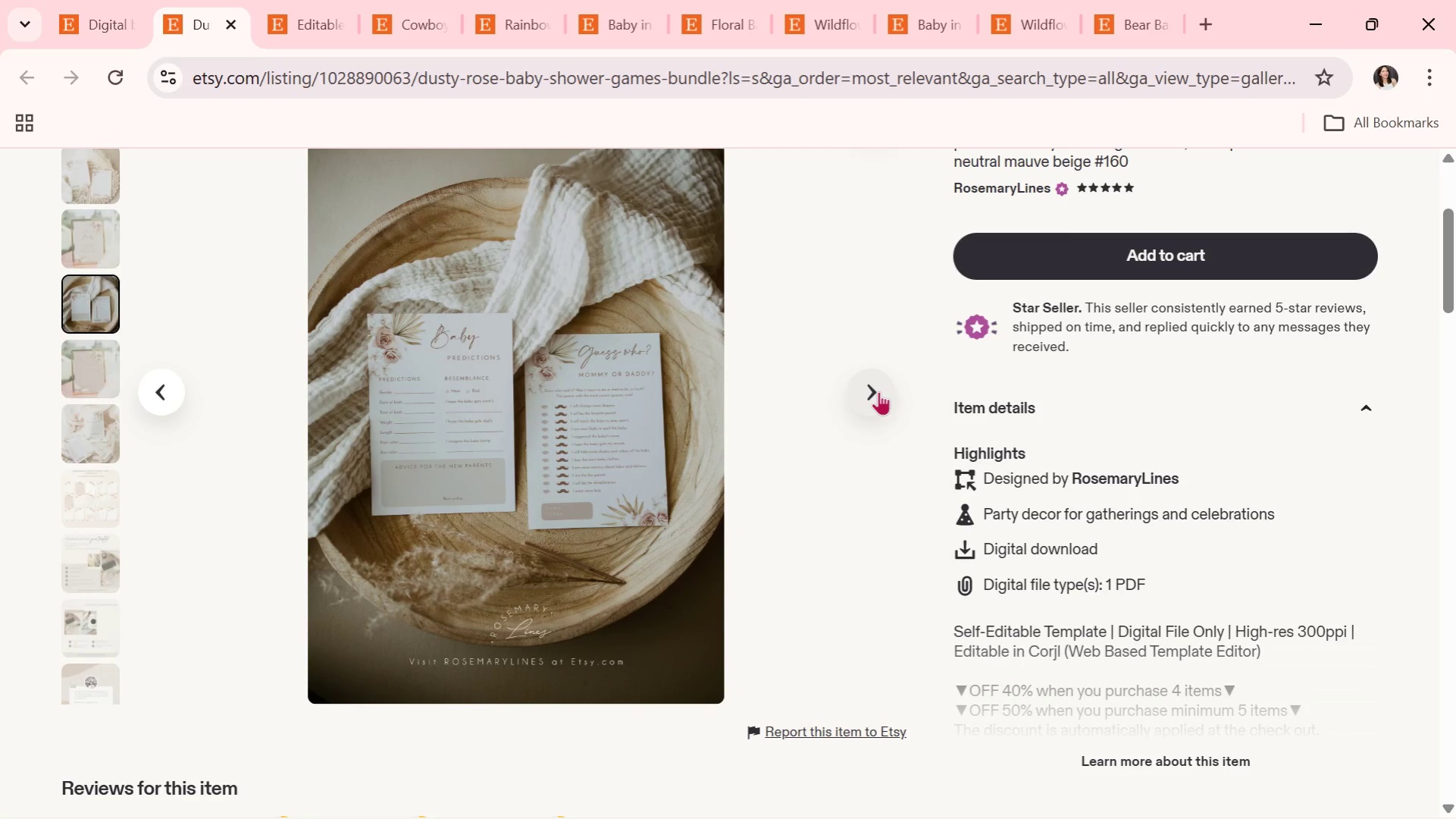 
wait(6.48)
 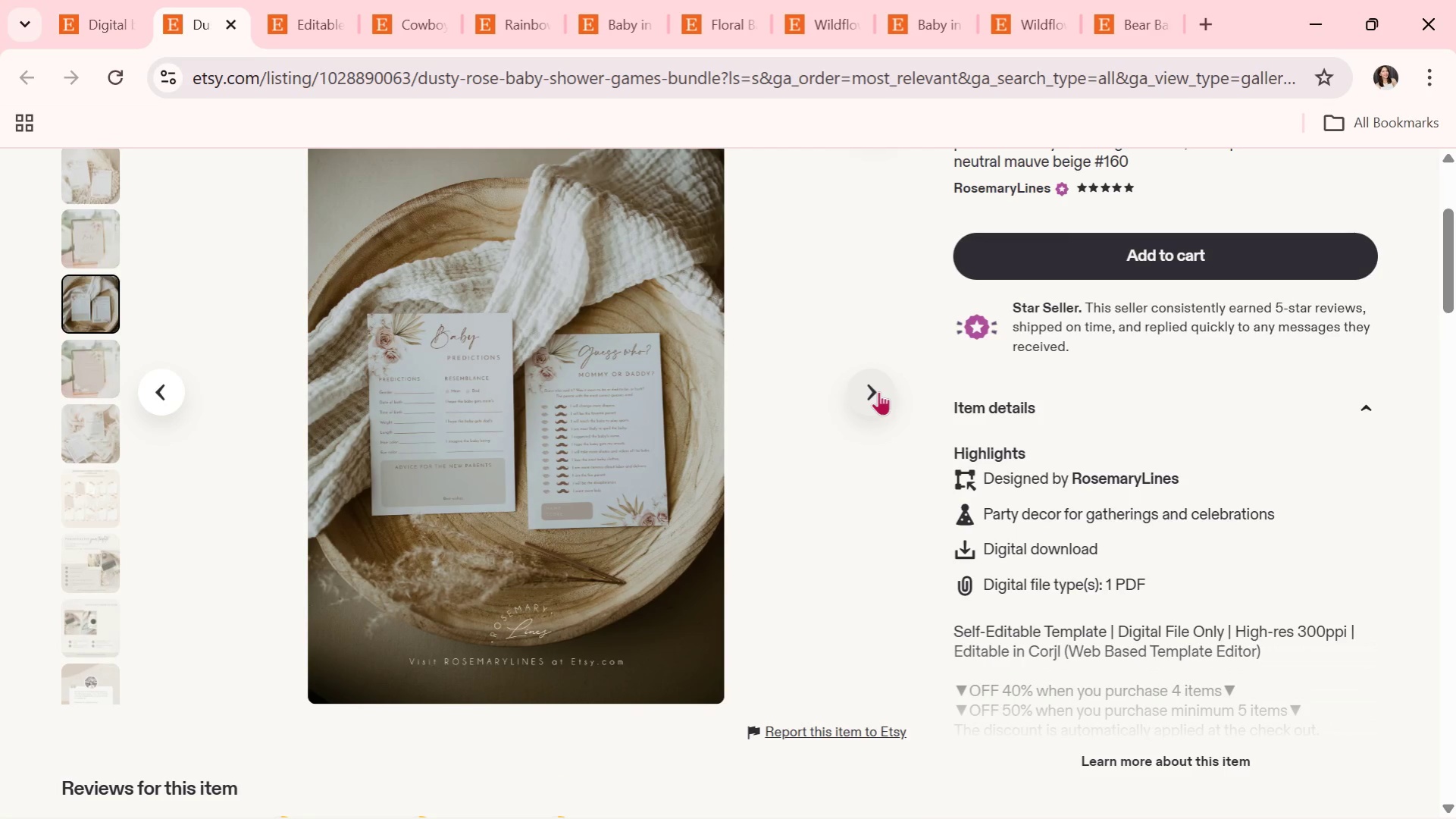 
left_click([878, 391])
 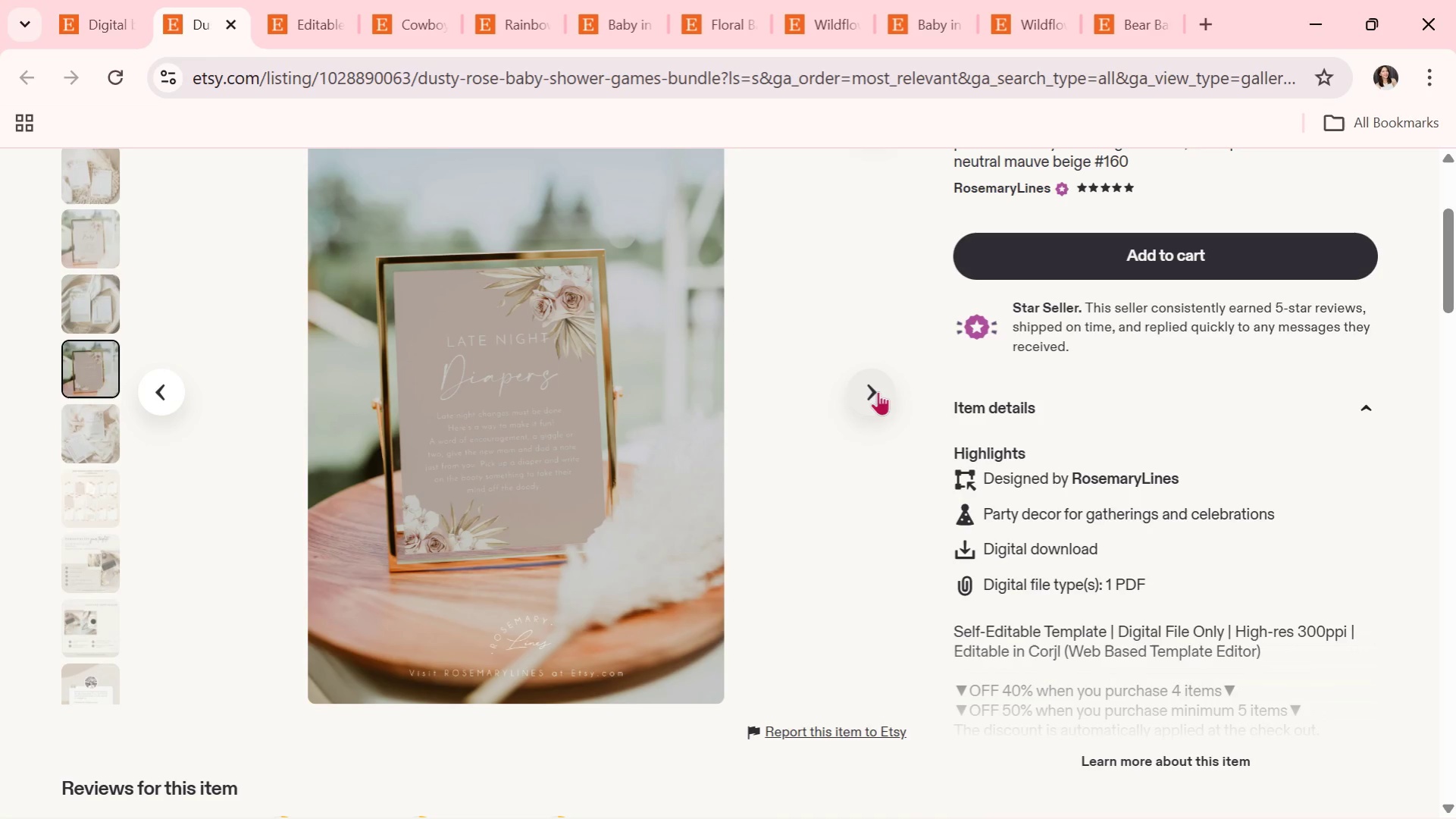 
left_click([878, 391])
 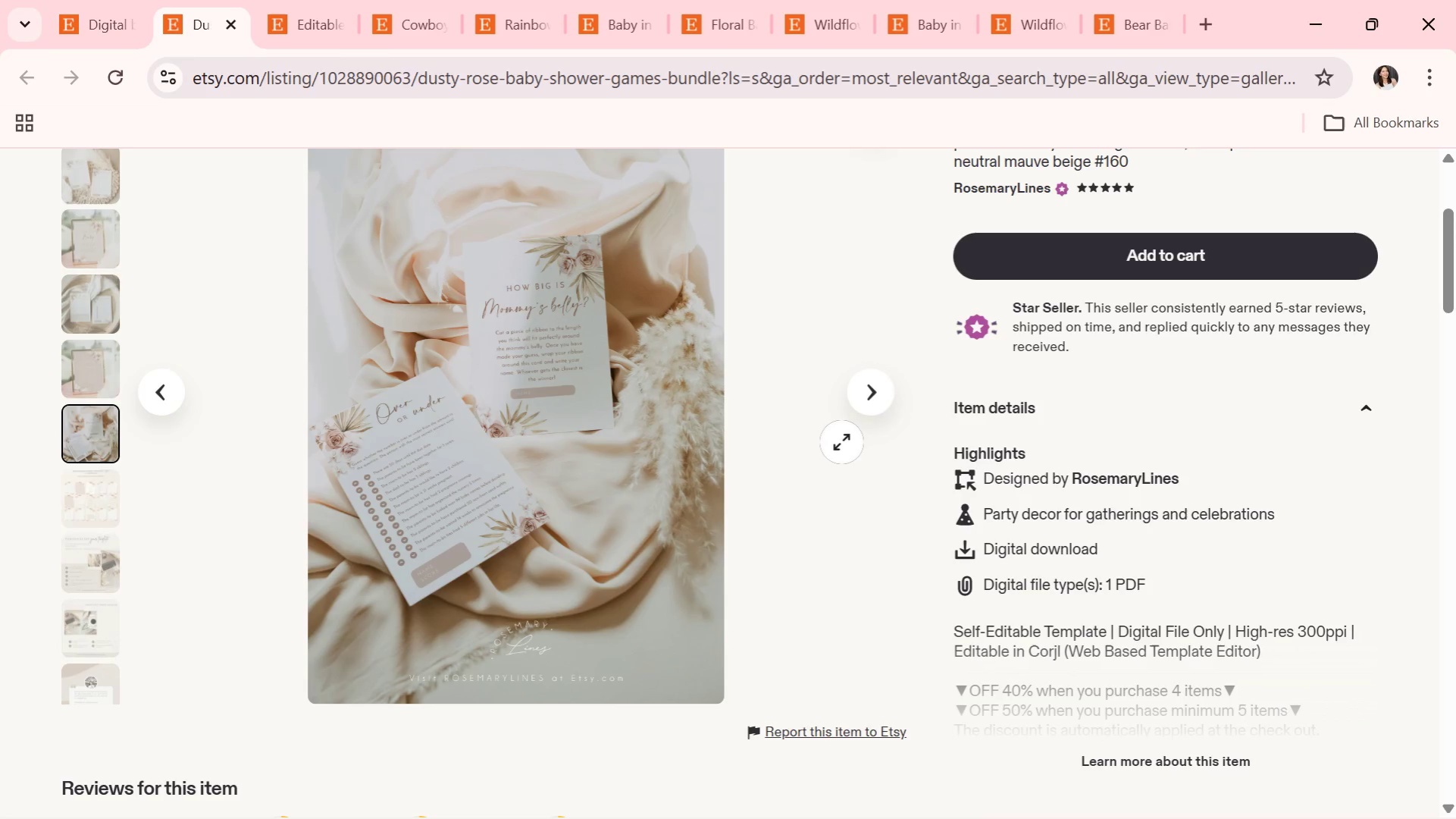 
wait(17.56)
 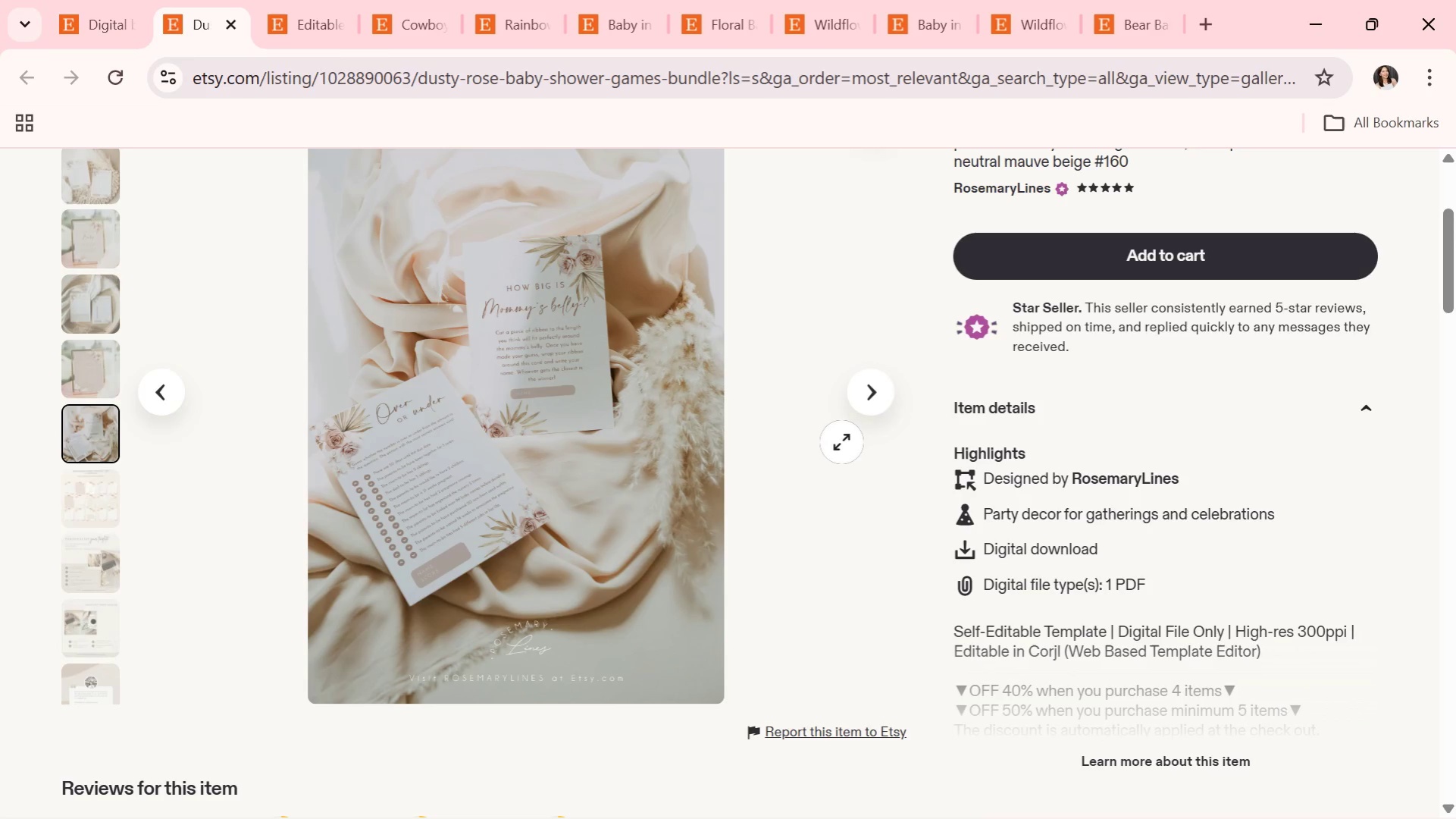 
left_click([860, 406])
 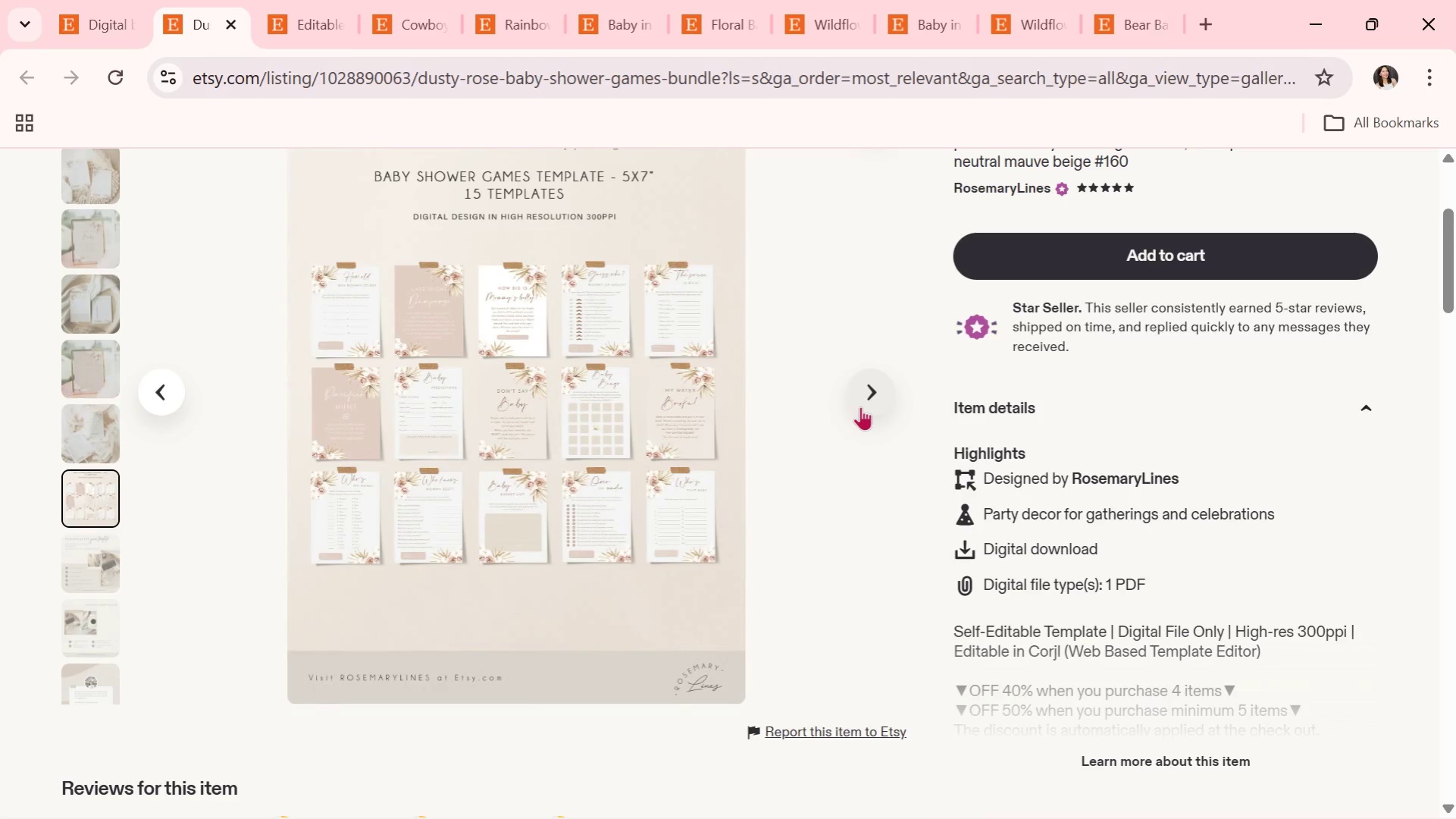 
left_click([860, 406])
 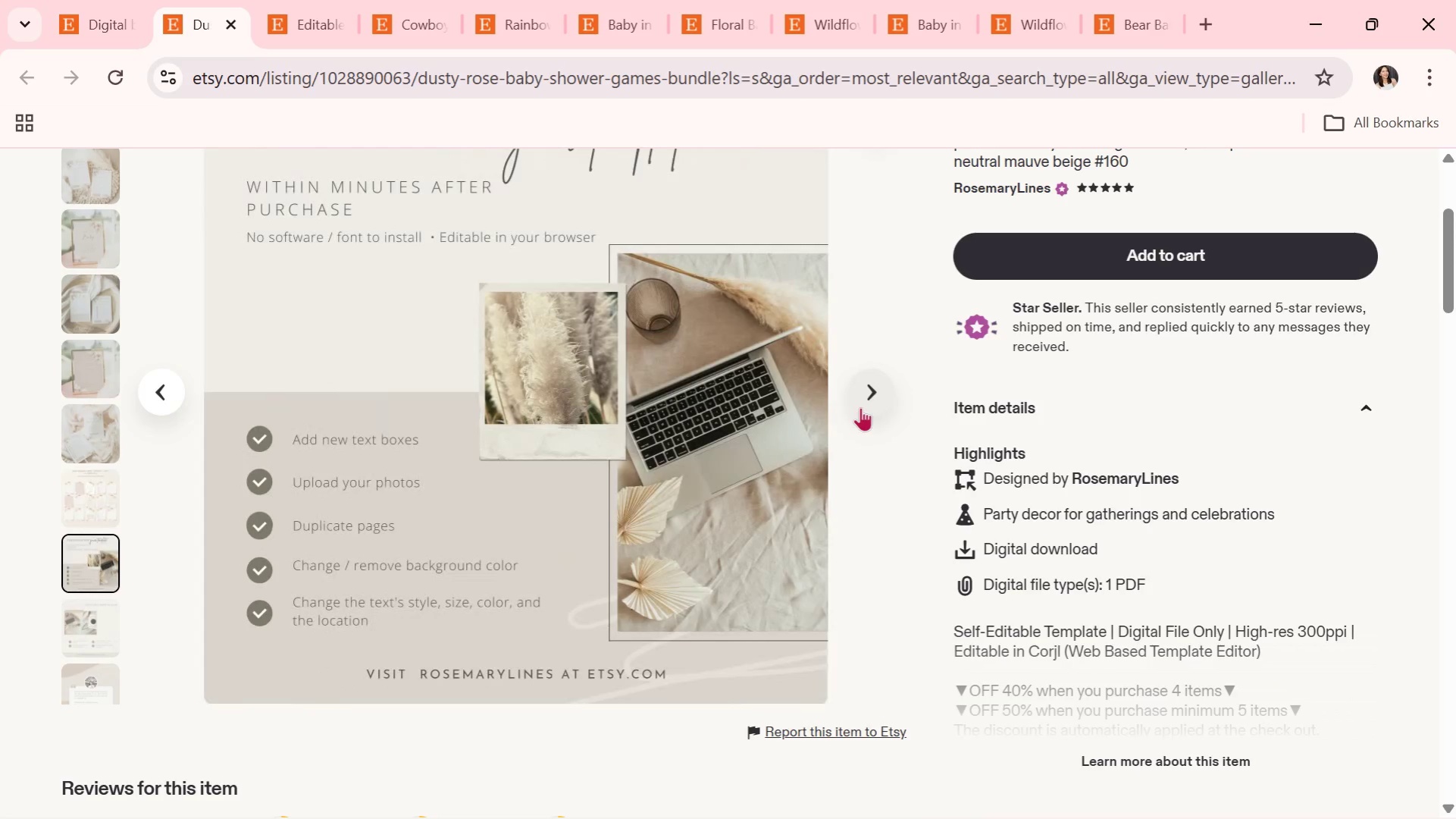 
left_click([860, 410])
 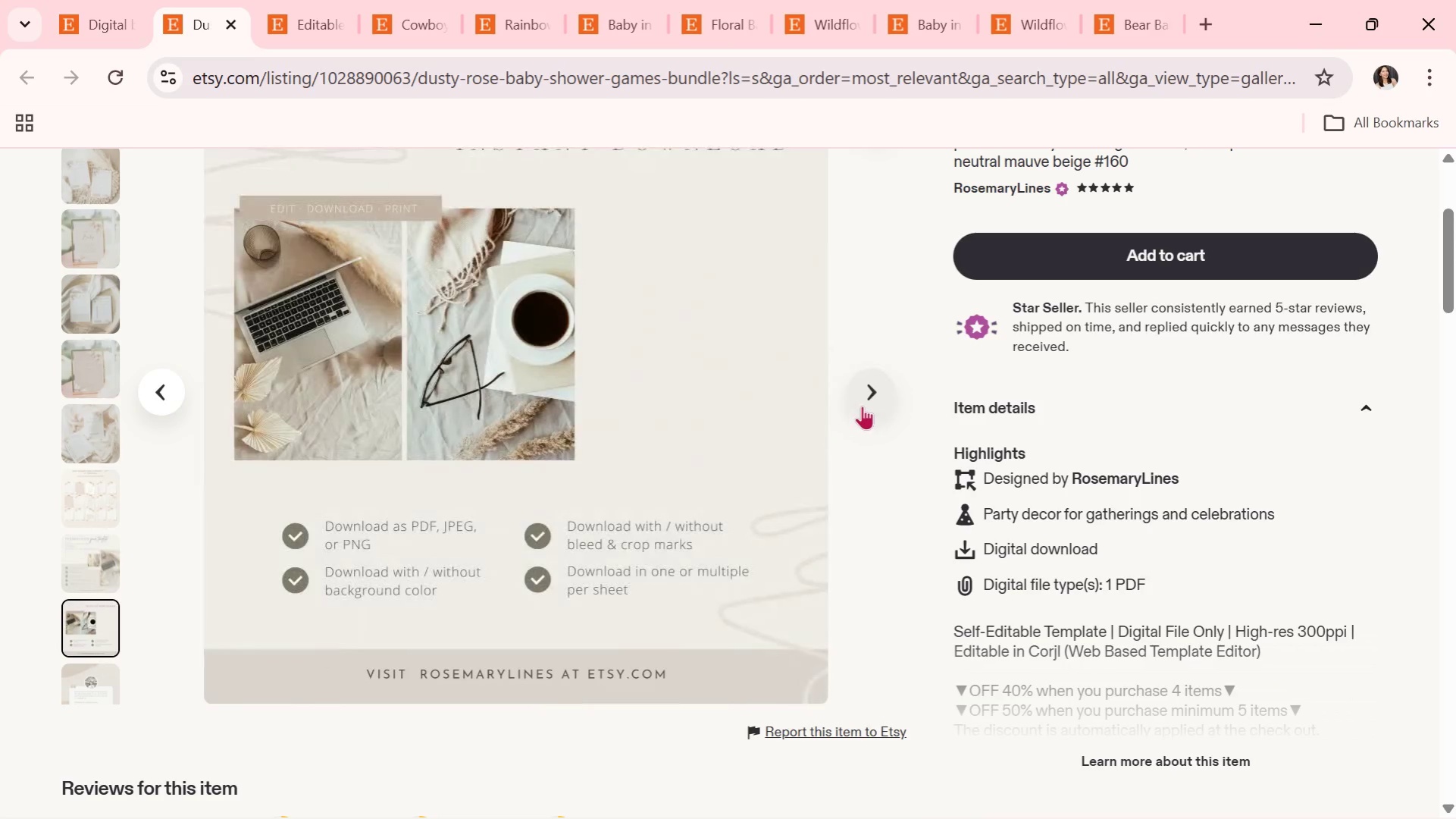 
left_click([872, 392])
 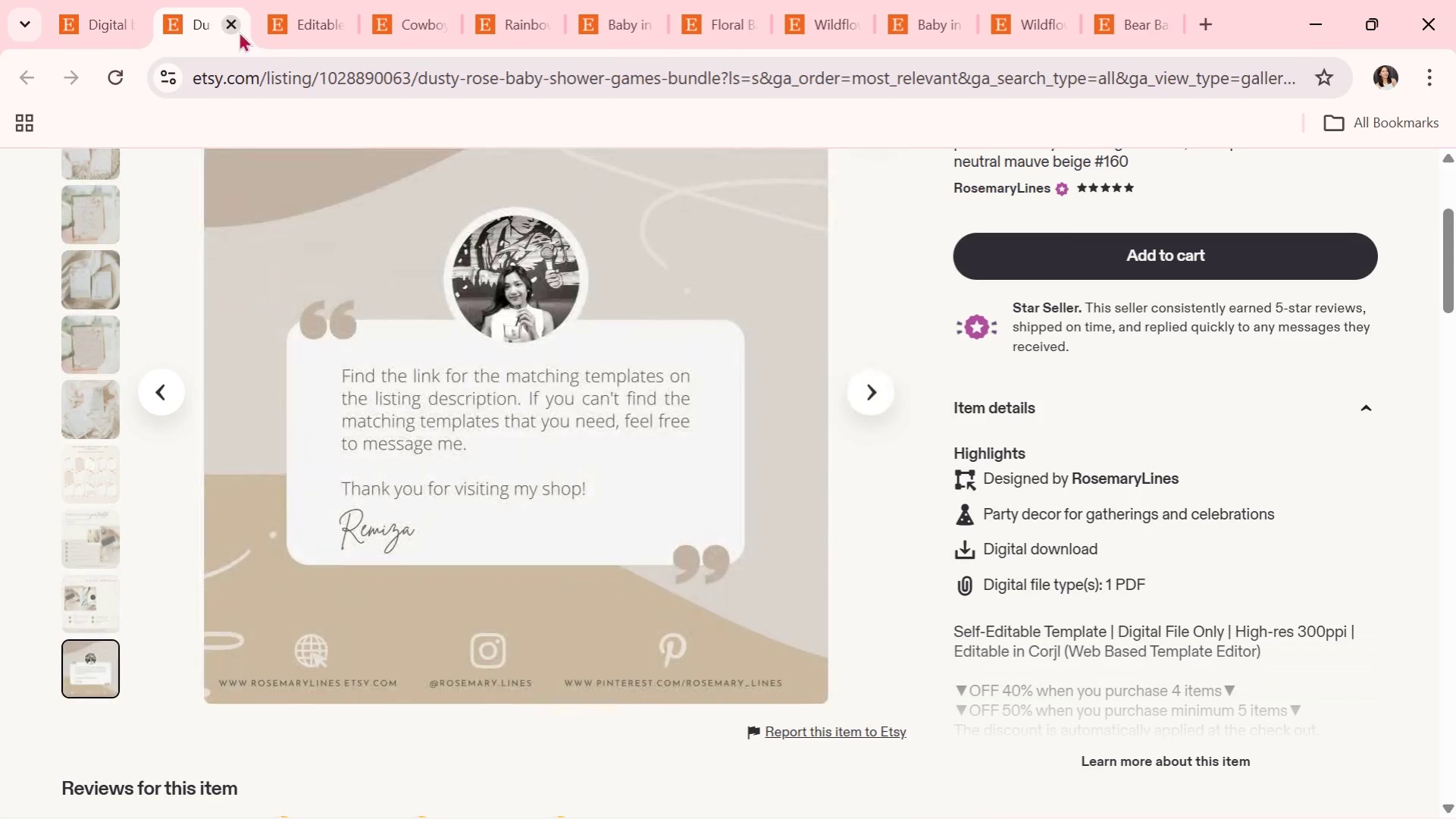 
left_click([238, 27])
 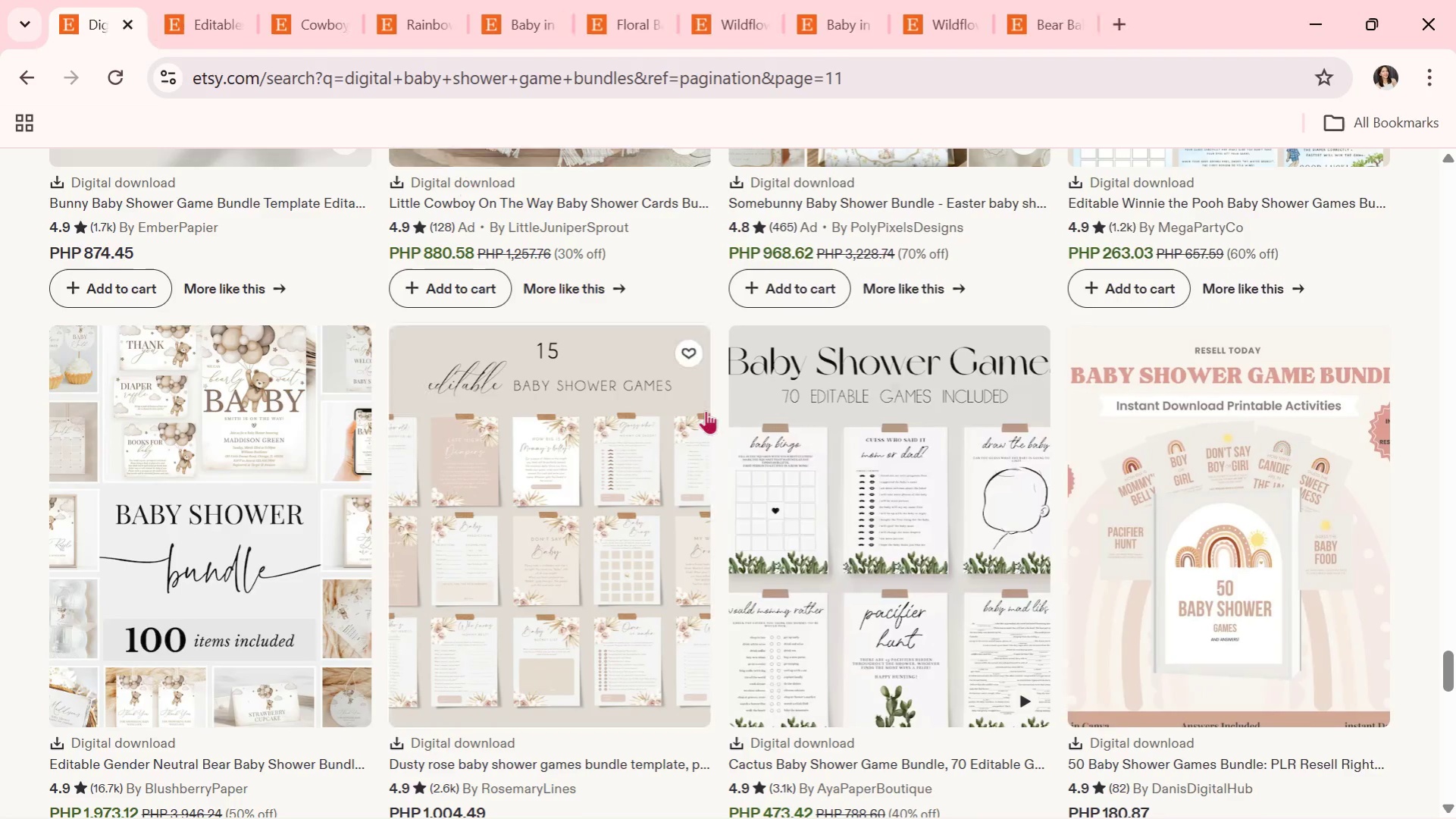 
scroll: coordinate [1108, 677], scroll_direction: down, amount: 4.0
 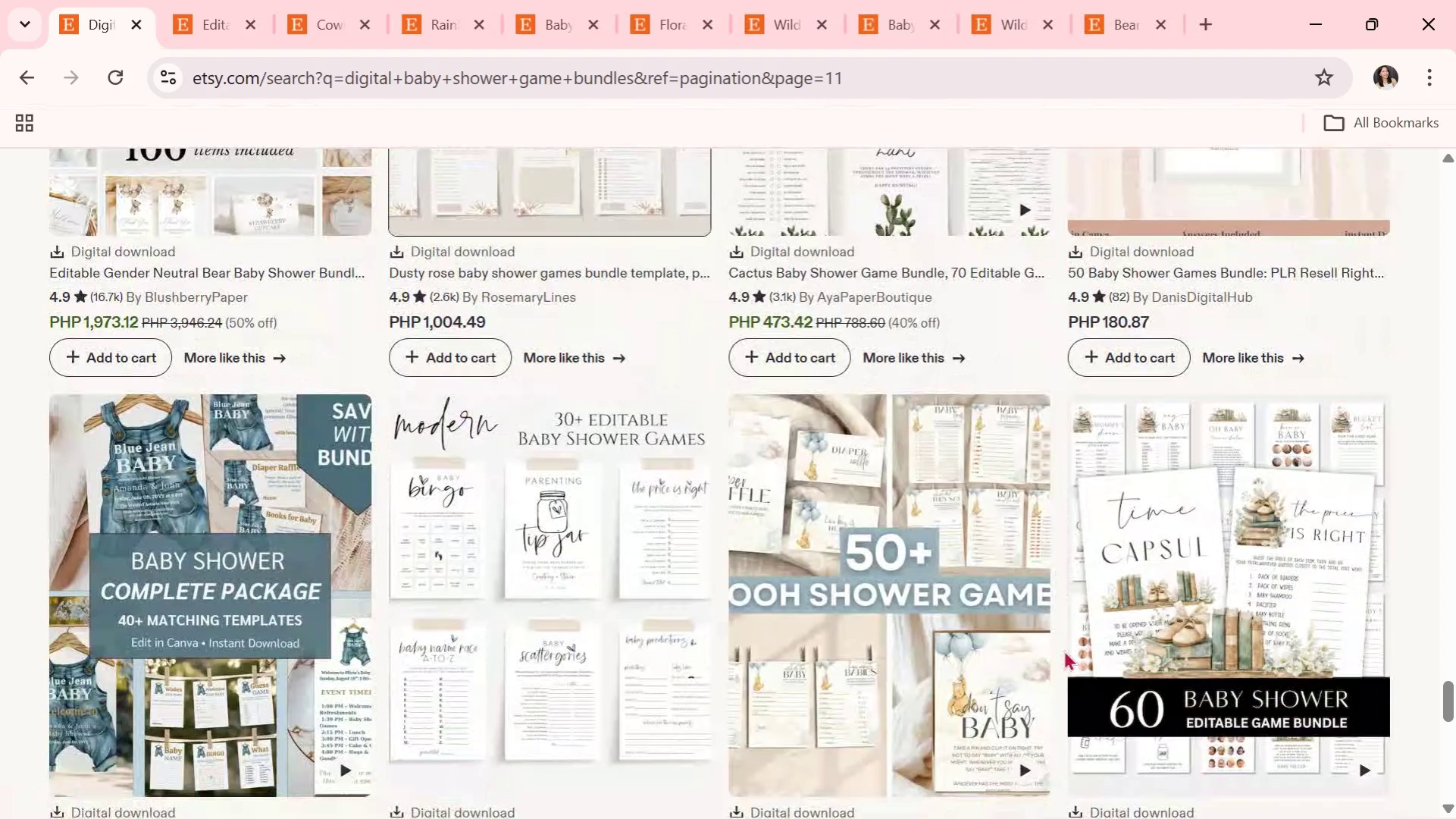 
wait(16.77)
 